 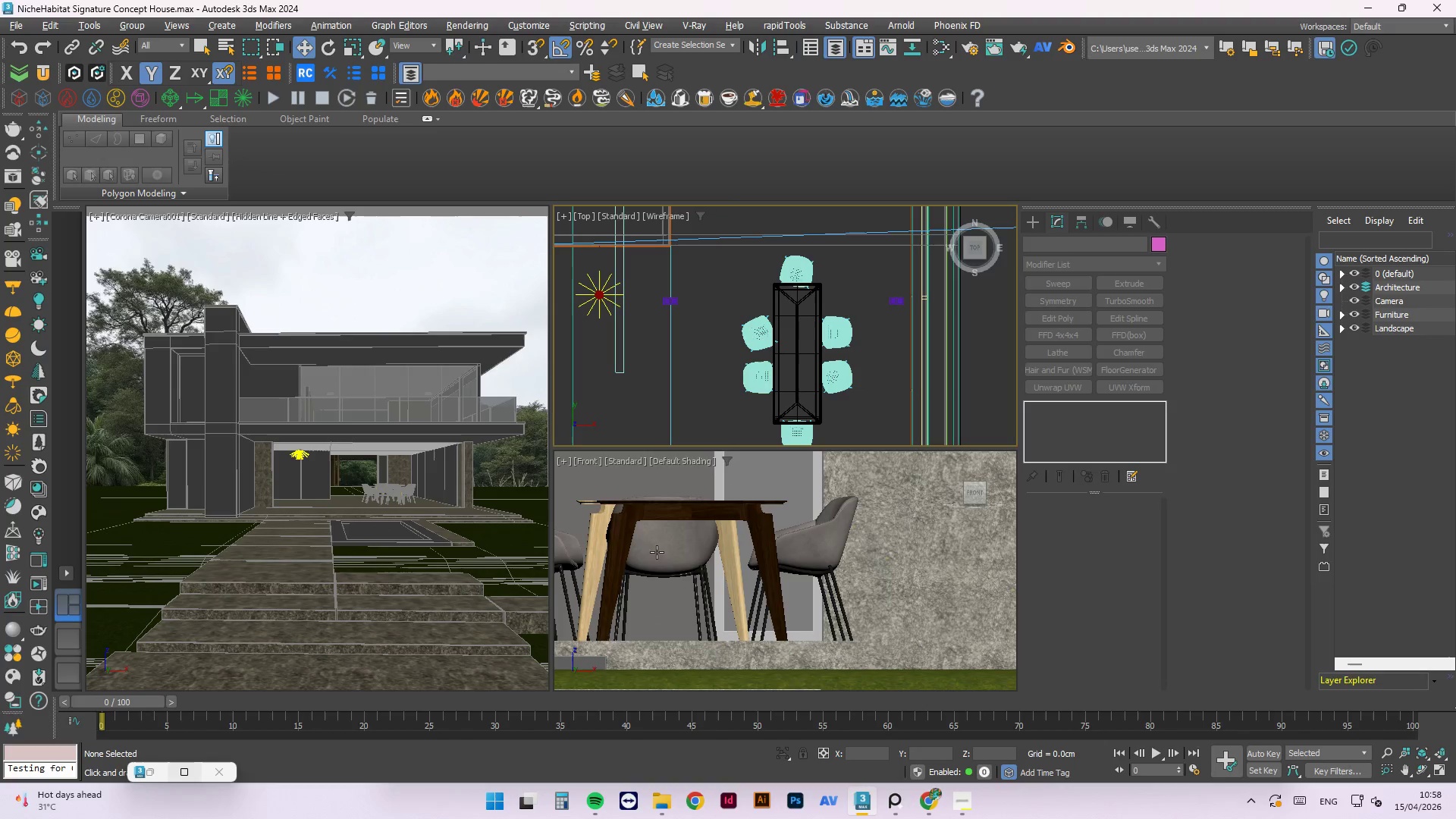 
left_click([661, 542])
 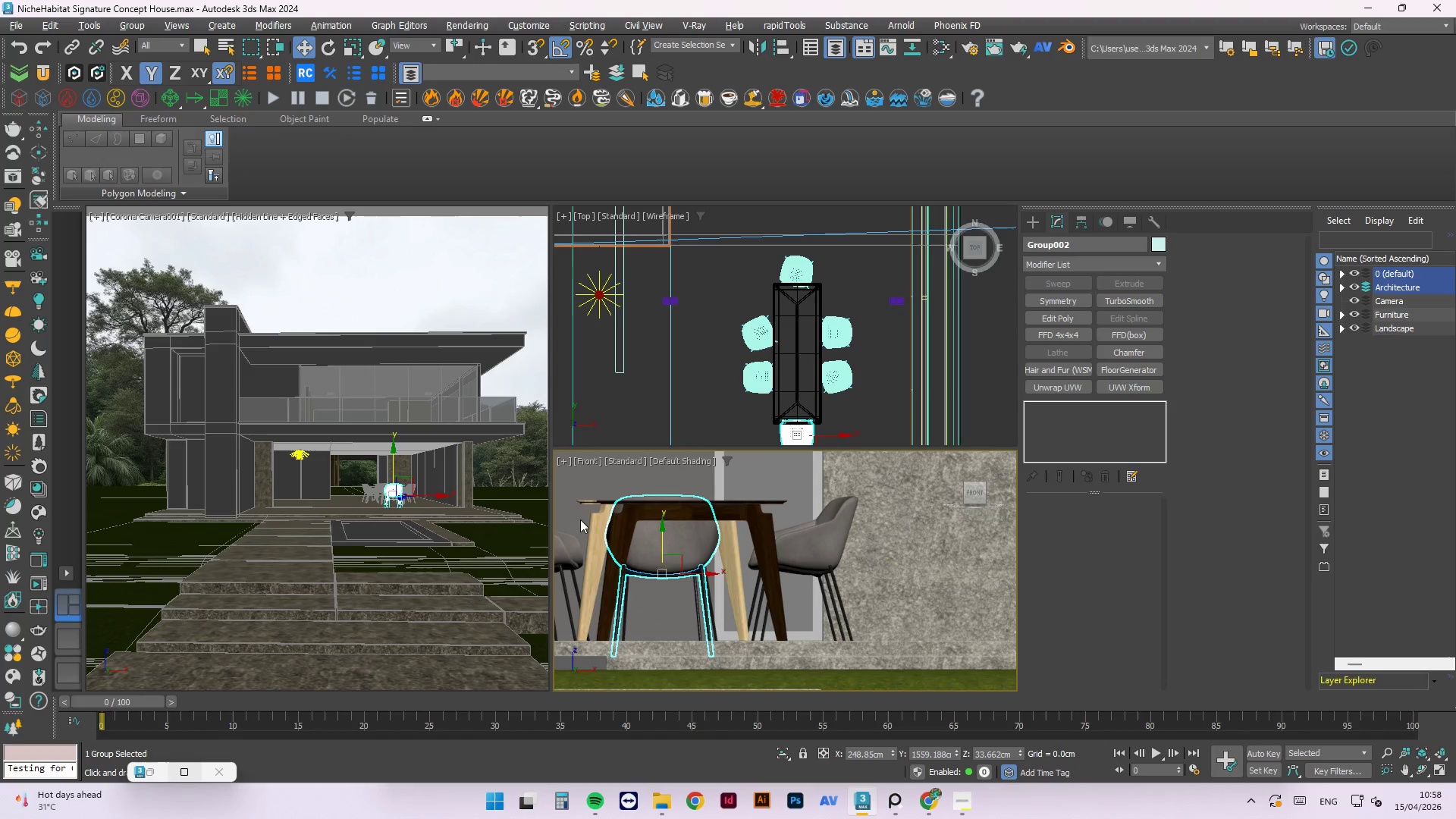 
left_click([585, 501])
 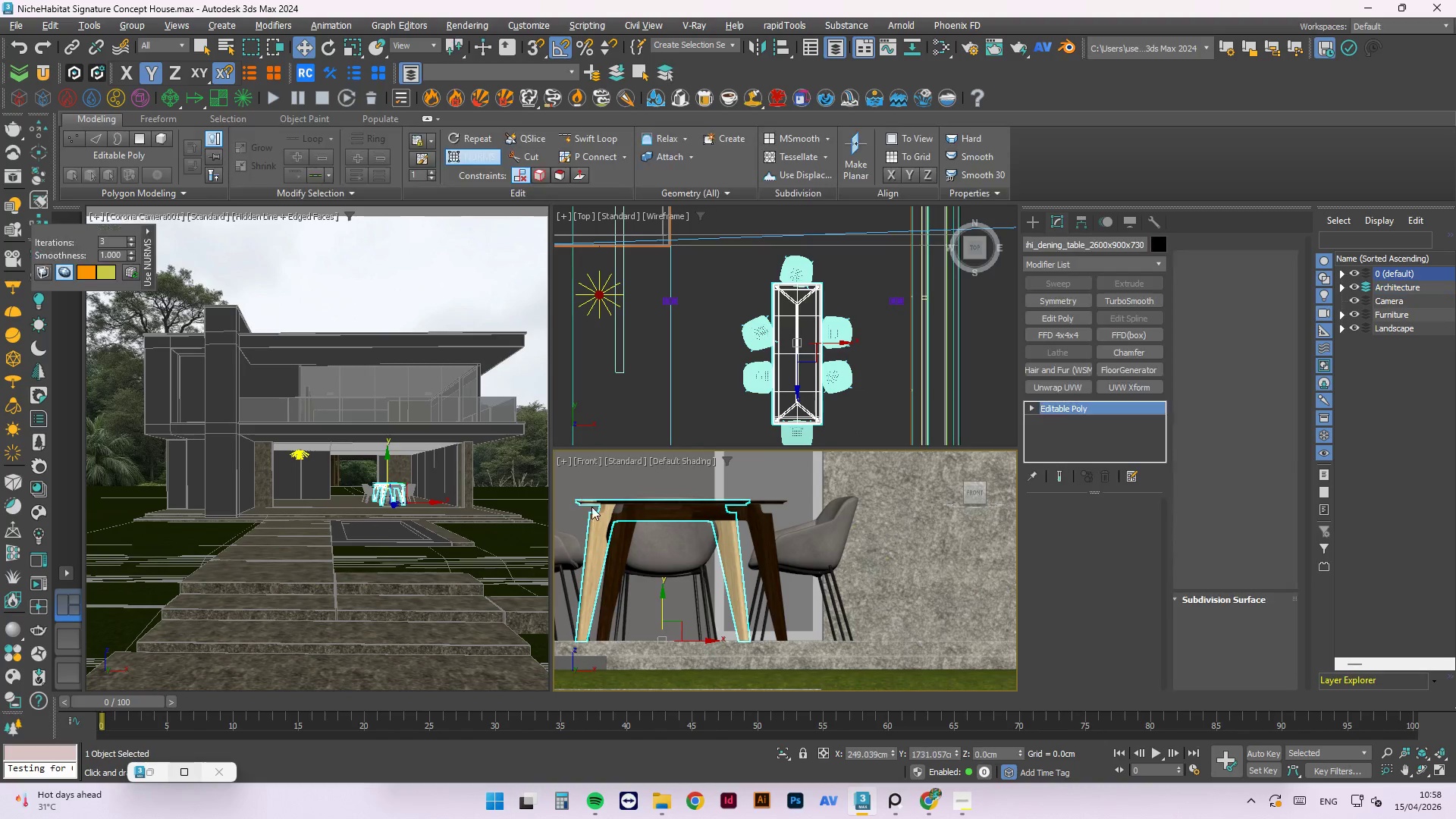 
scroll: coordinate [595, 509], scroll_direction: up, amount: 3.0
 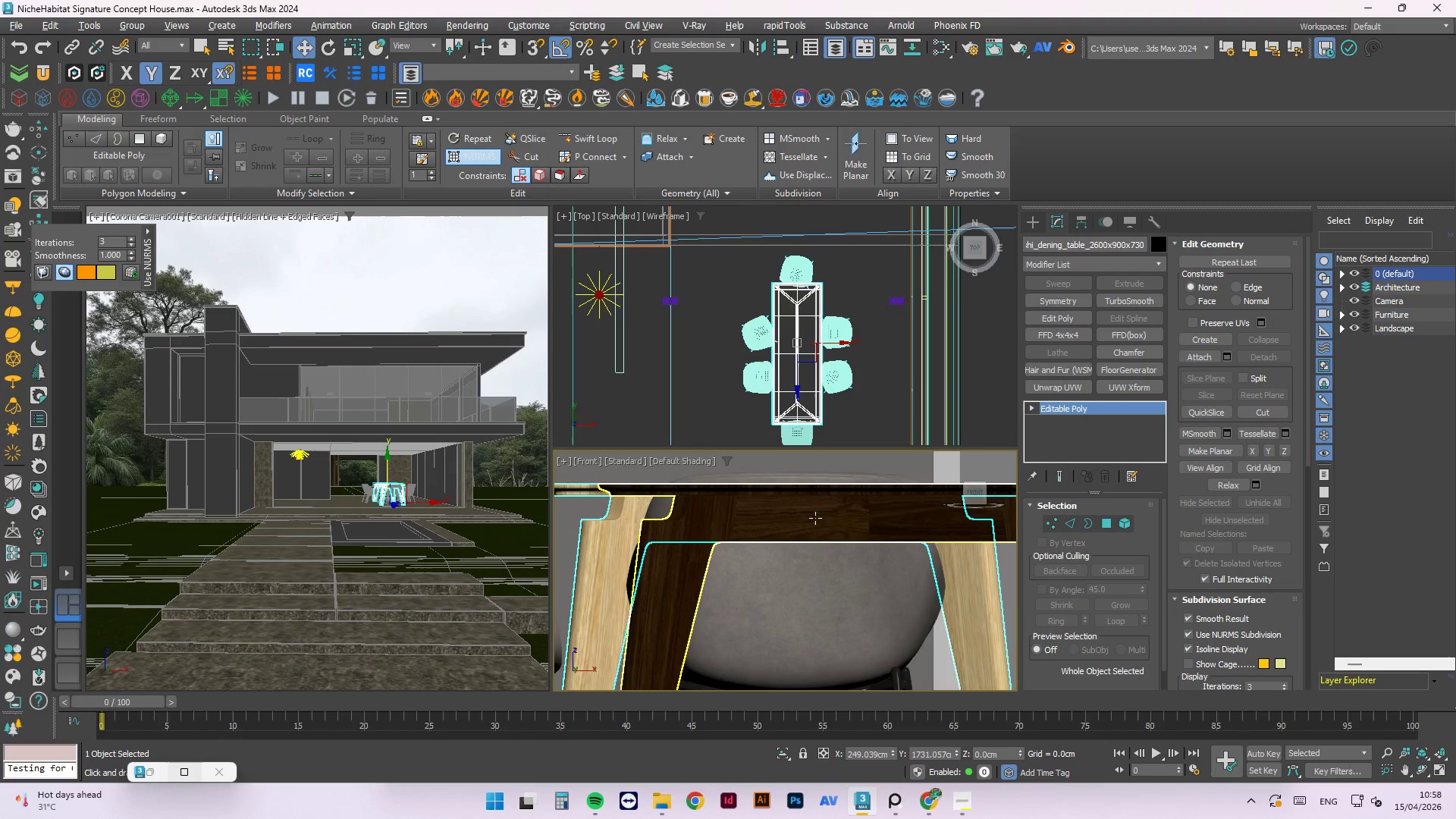 
left_click([813, 503])
 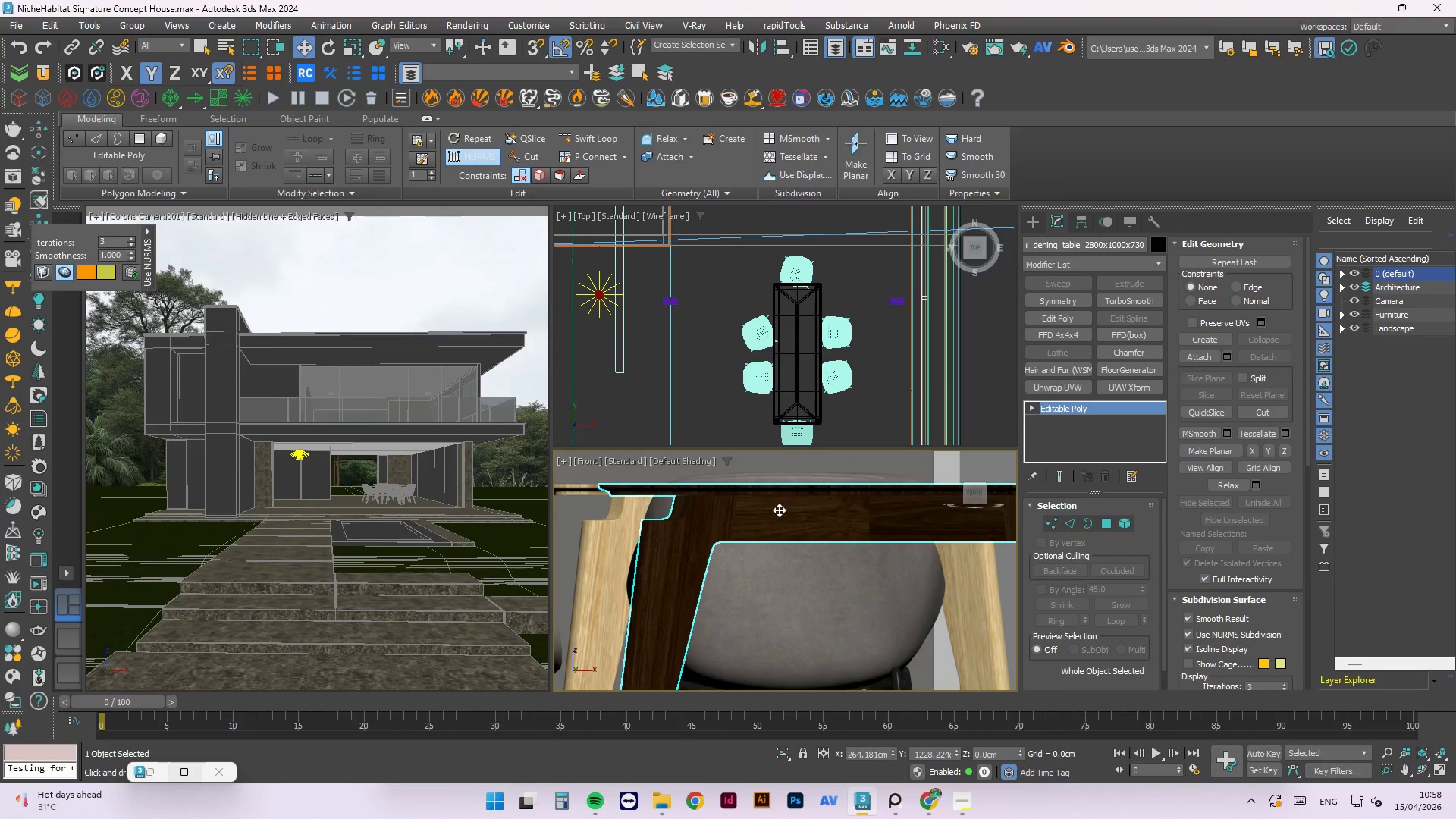 
scroll: coordinate [651, 460], scroll_direction: down, amount: 2.0
 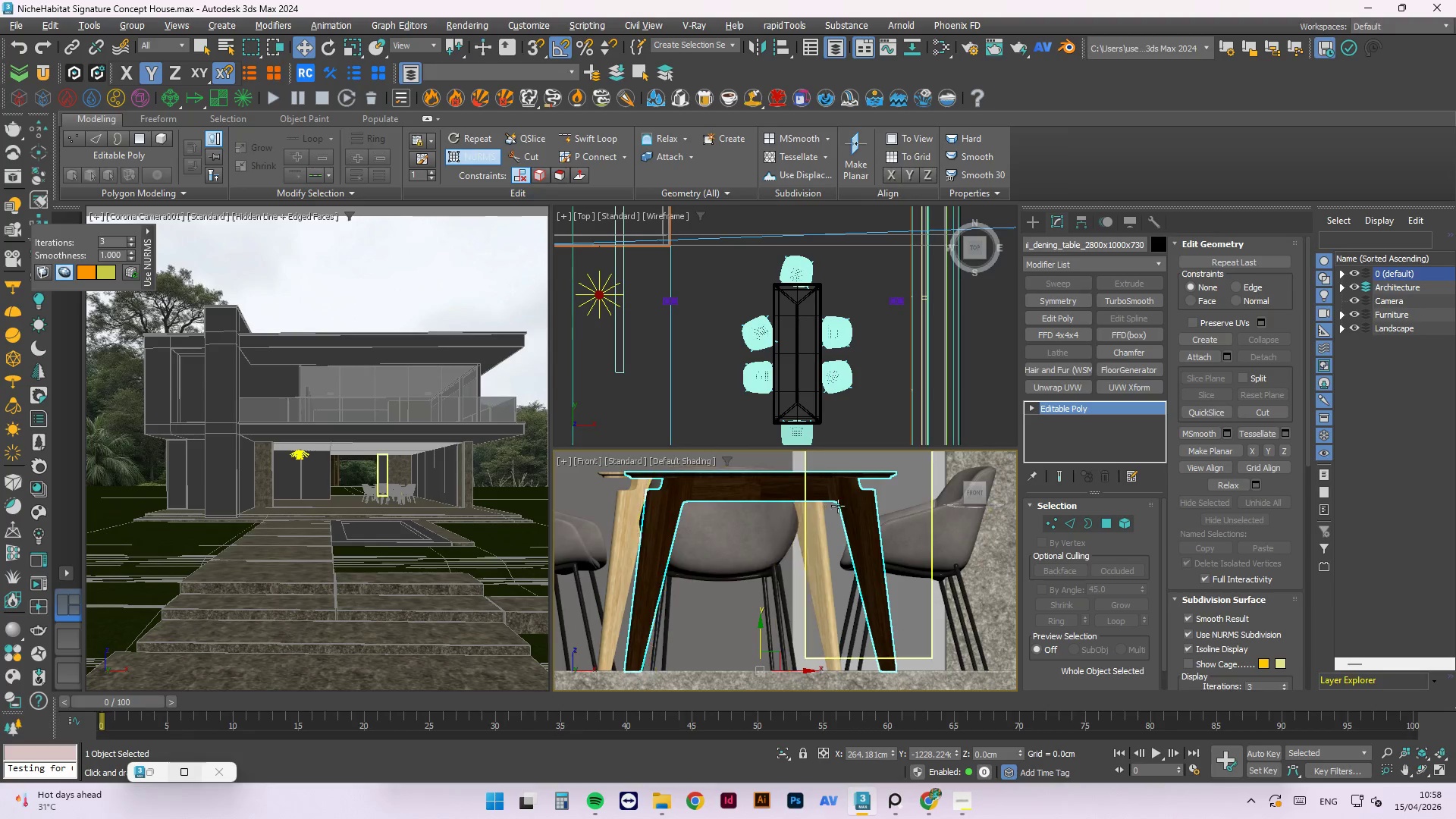 
left_click([855, 487])
 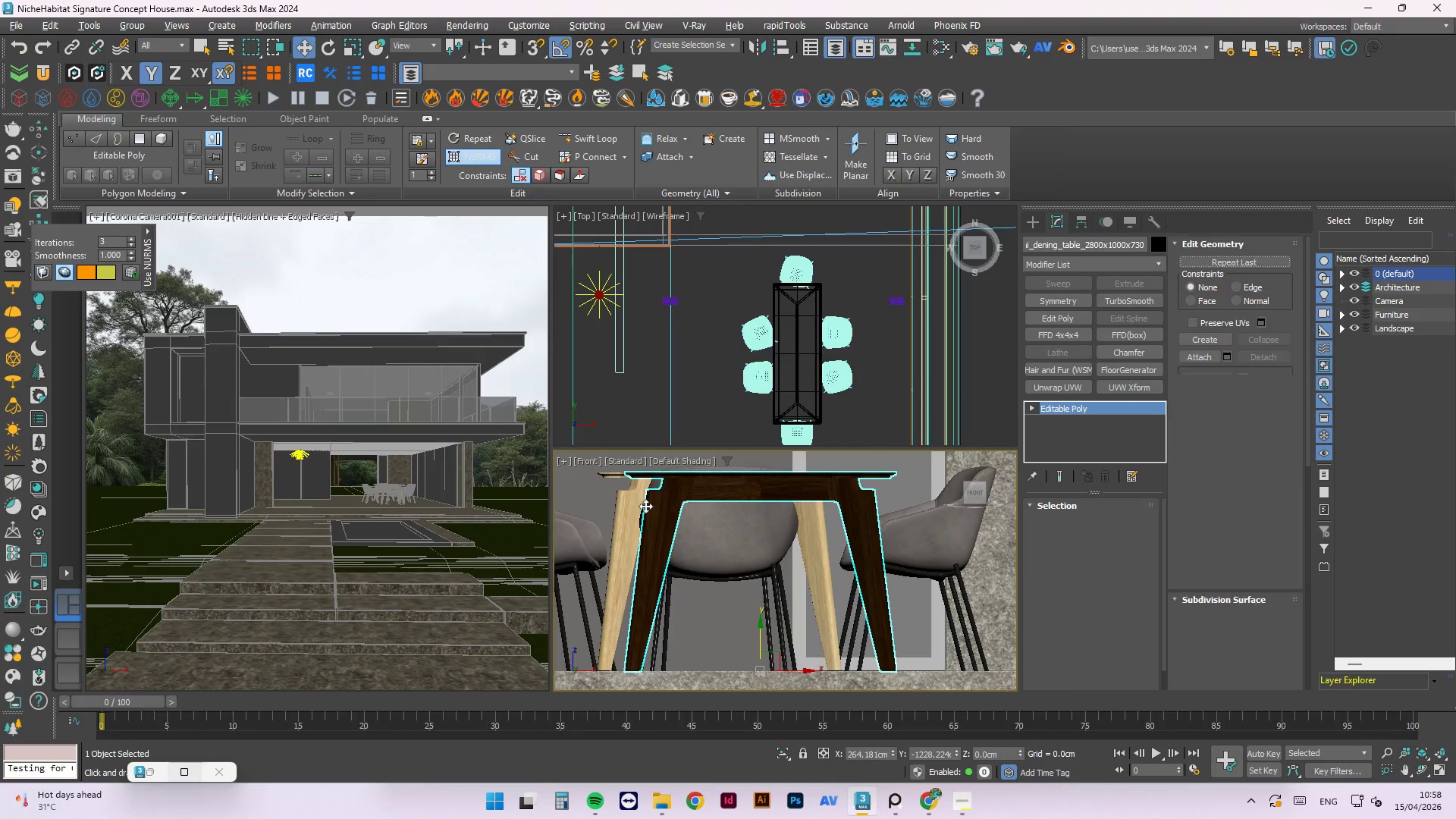 
left_click([617, 507])
 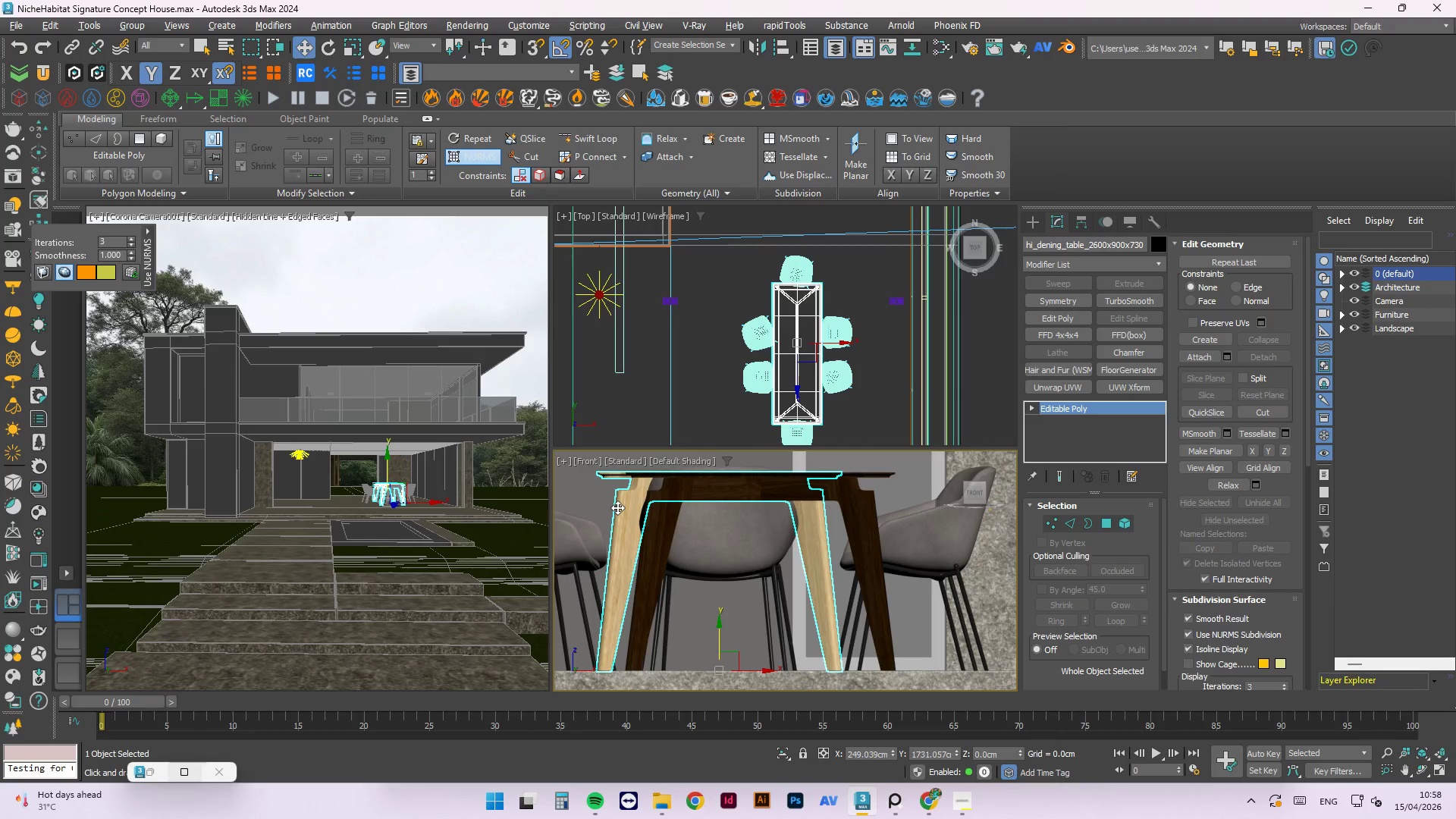 
key(Delete)
 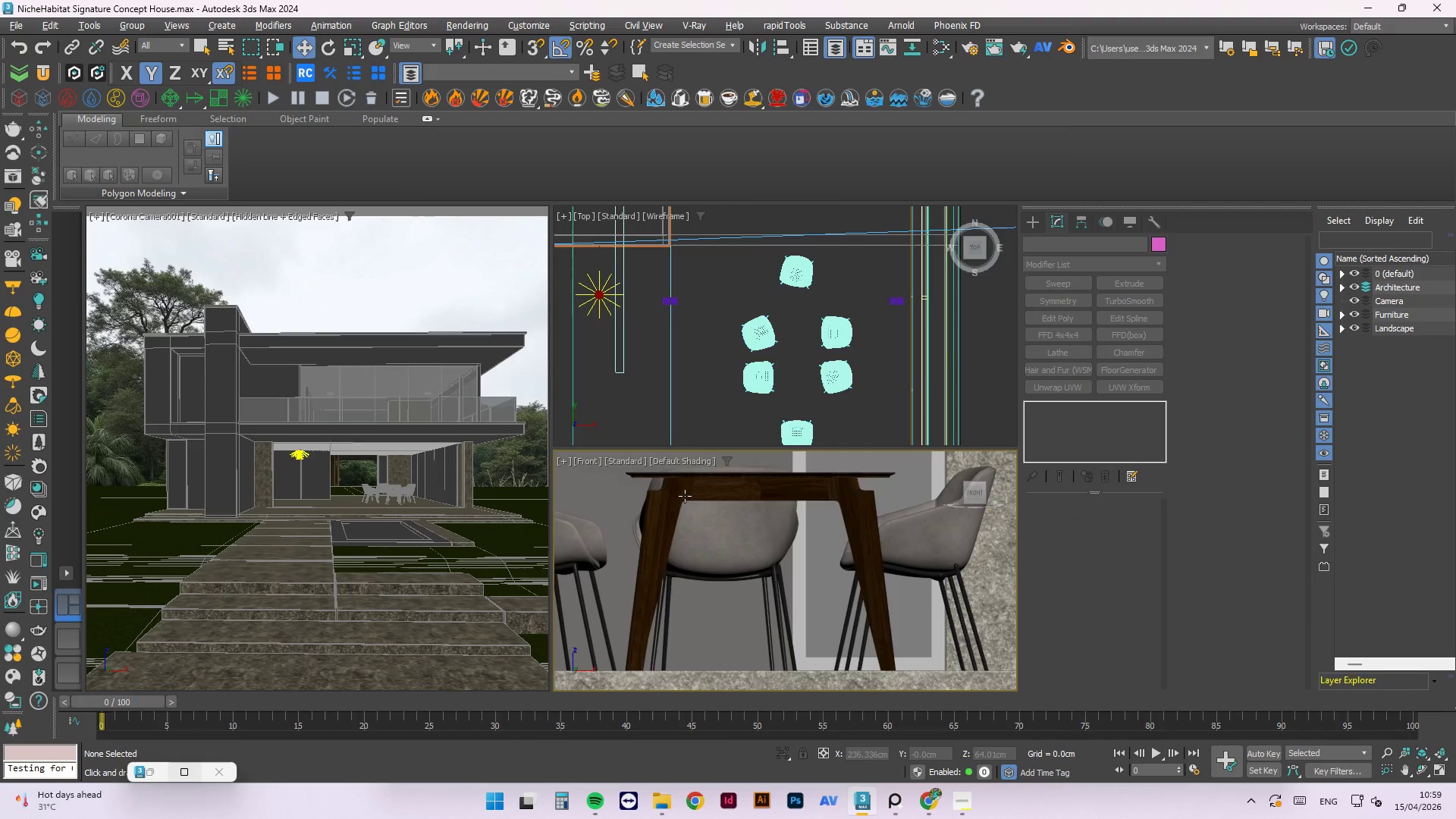 
left_click([704, 491])
 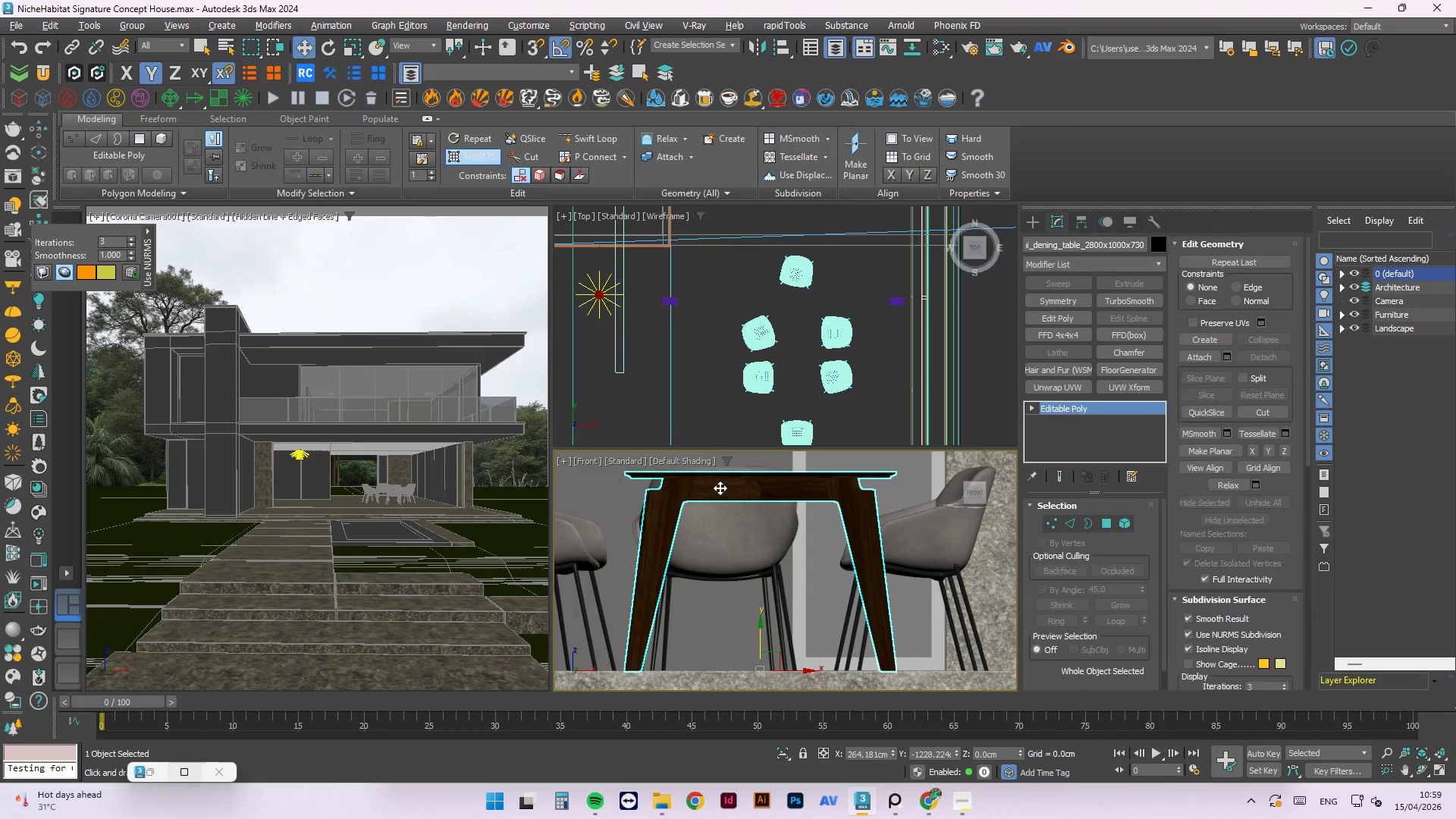 
scroll: coordinate [802, 328], scroll_direction: down, amount: 11.0
 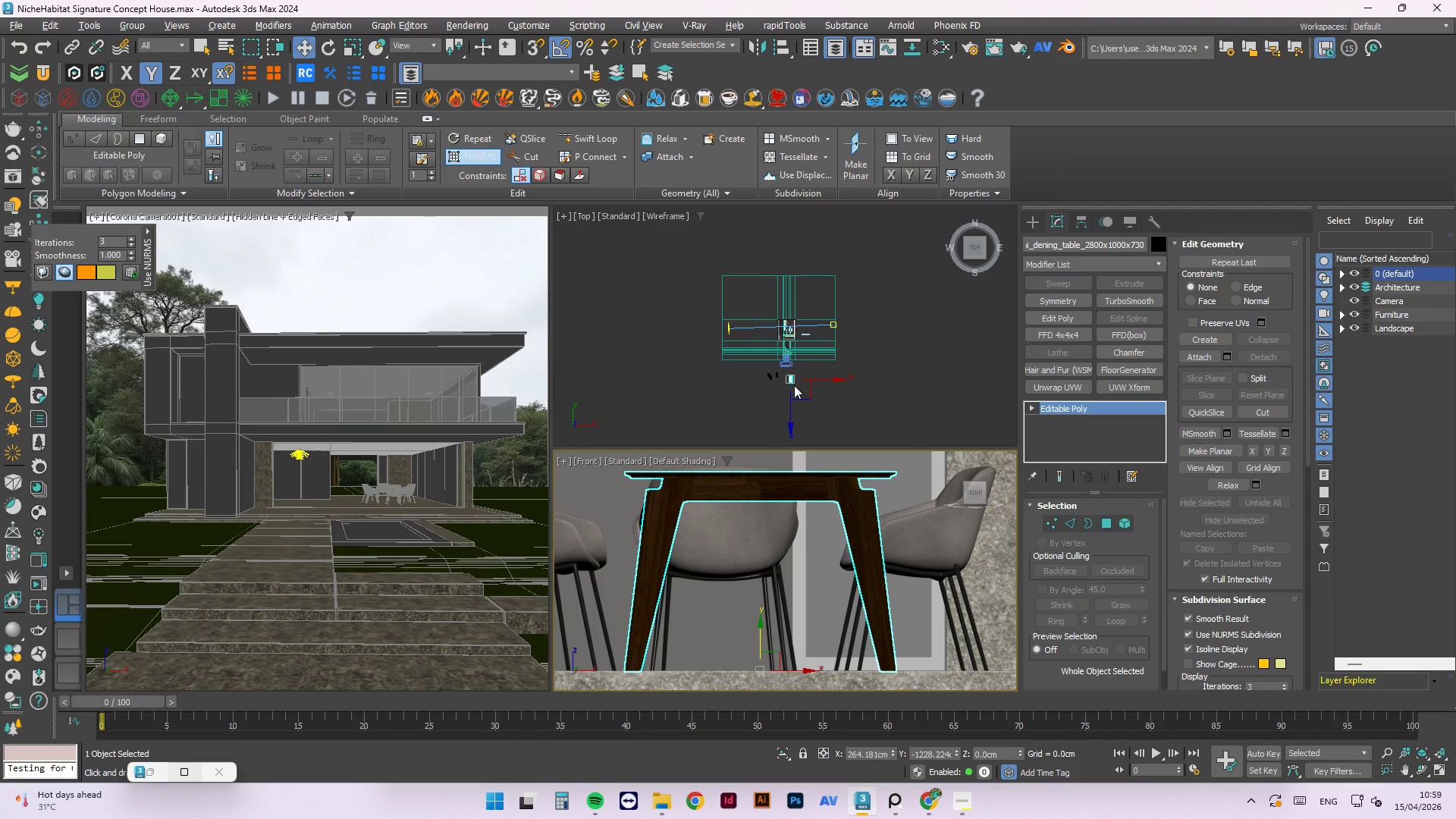 
left_click([861, 403])
 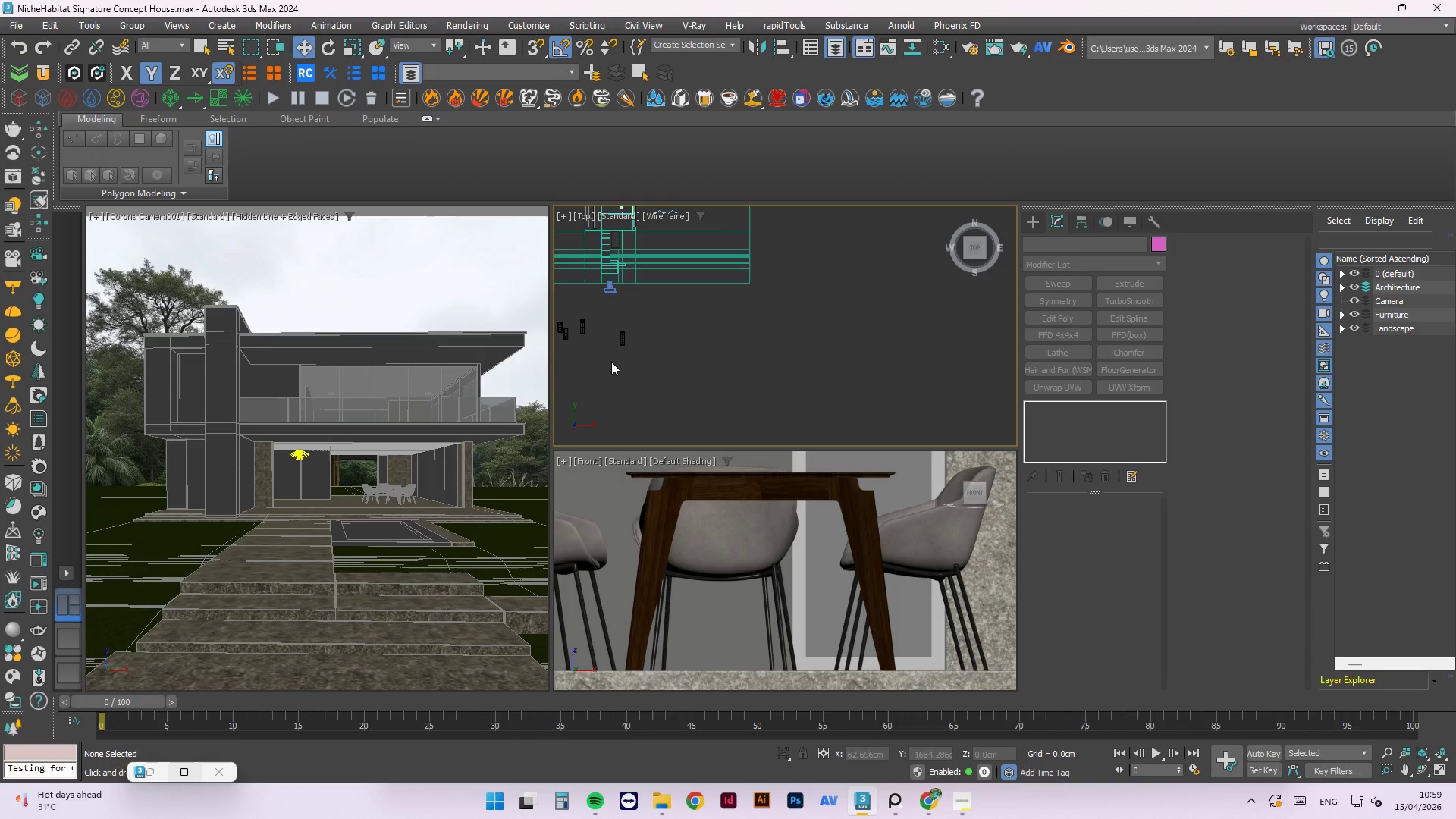 
scroll: coordinate [625, 345], scroll_direction: up, amount: 6.0
 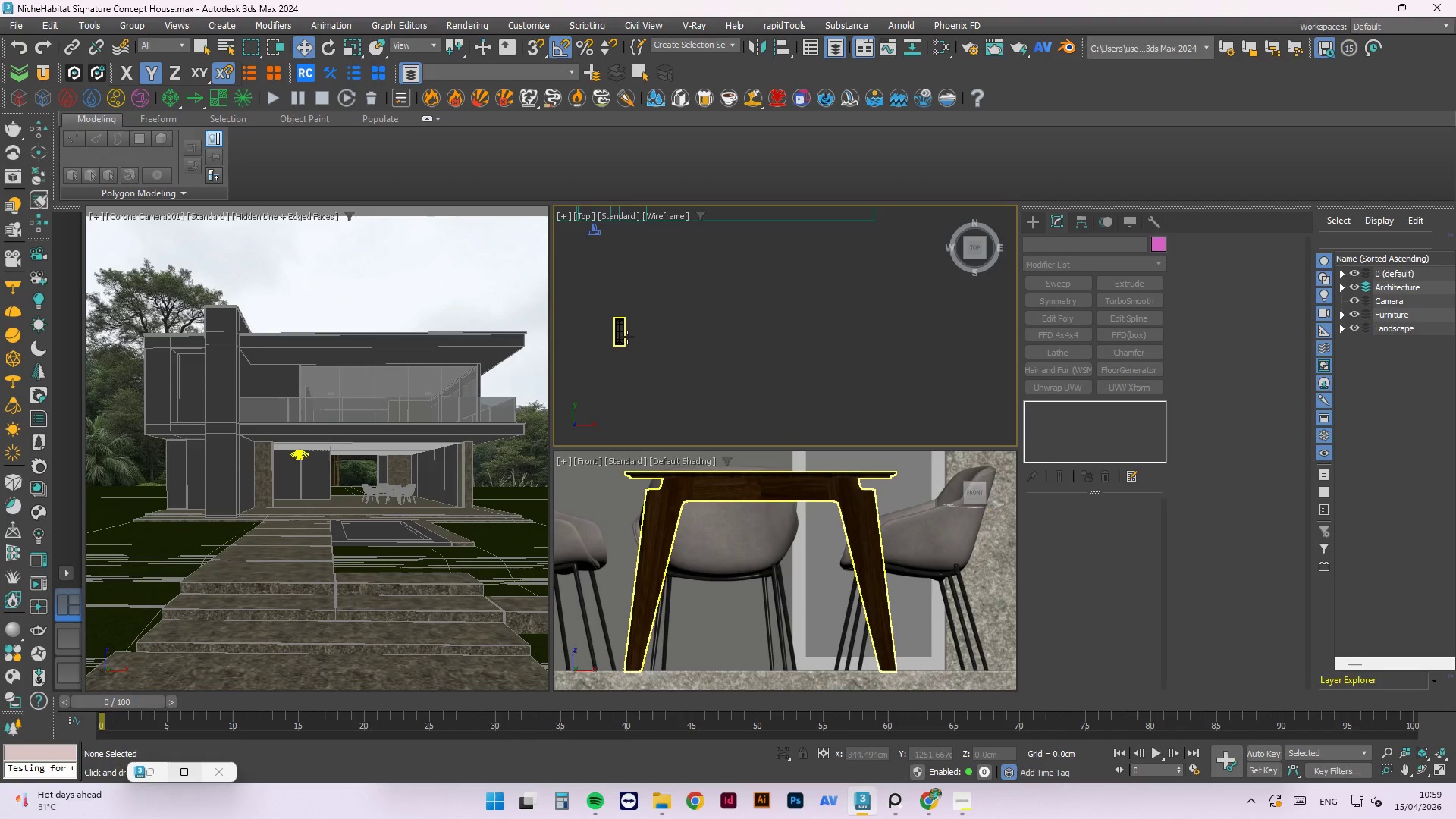 
left_click([622, 337])
 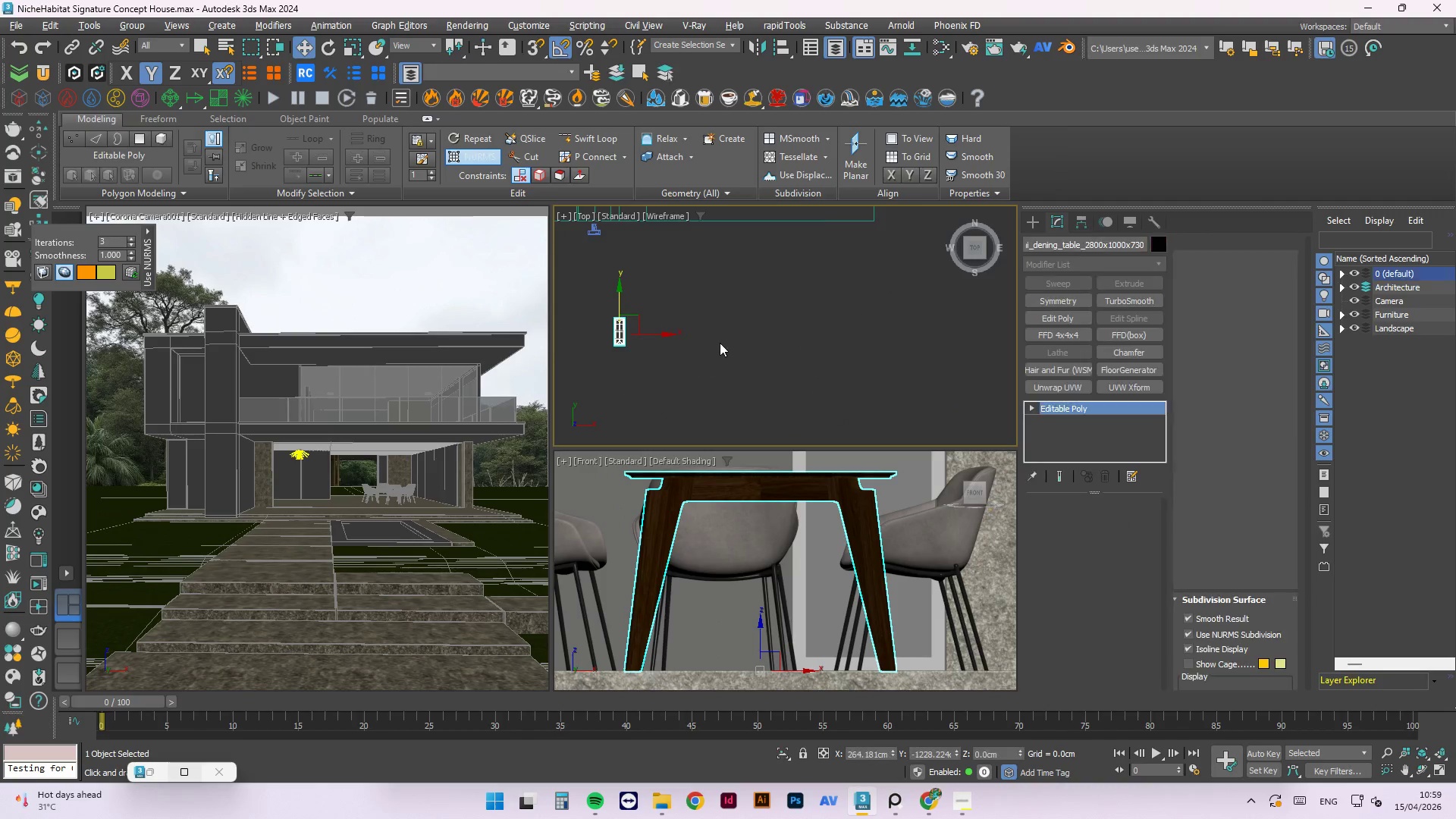 
scroll: coordinate [661, 359], scroll_direction: down, amount: 4.0
 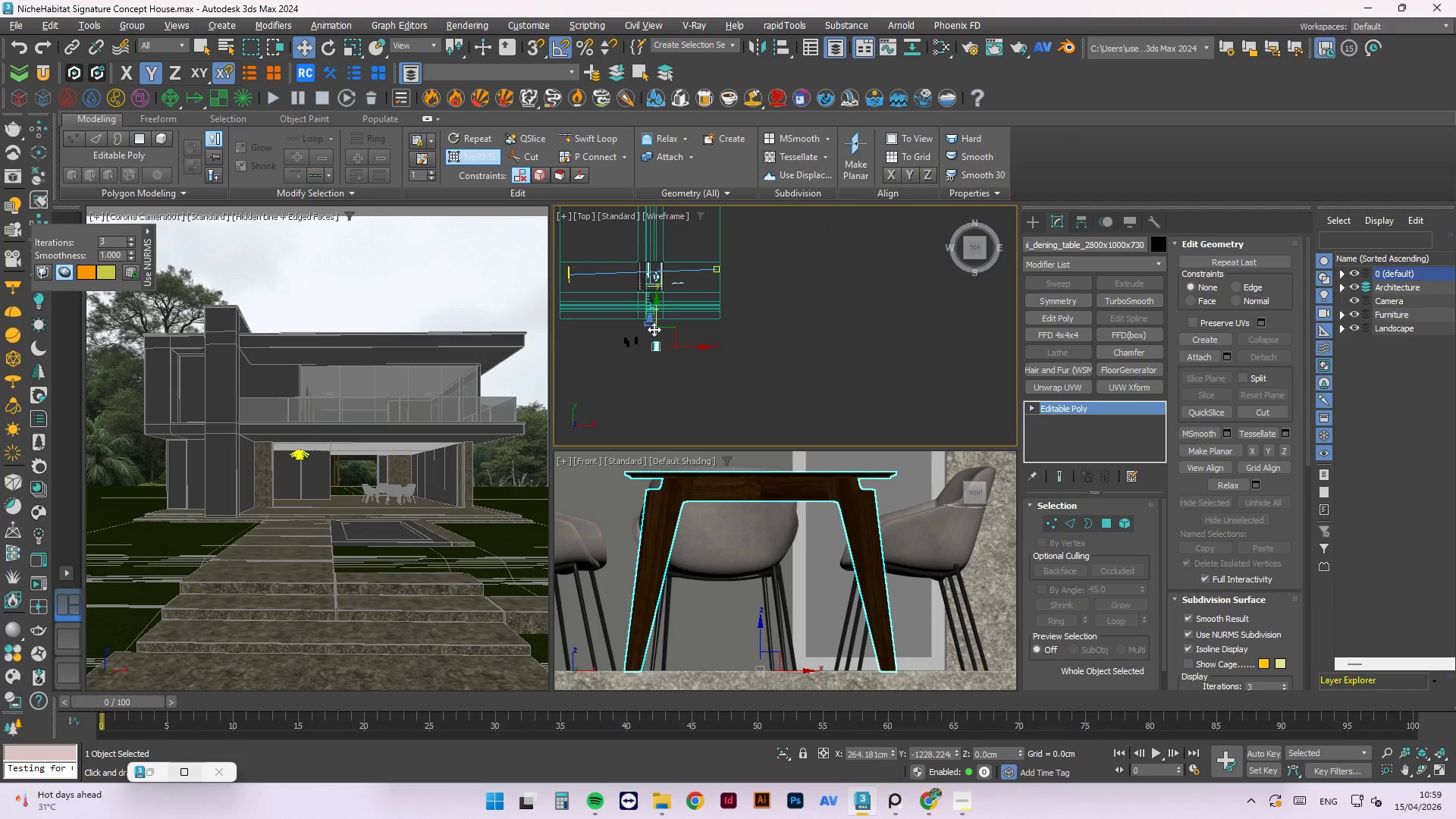 
left_click_drag(start_coordinate=[654, 328], to_coordinate=[667, 259])
 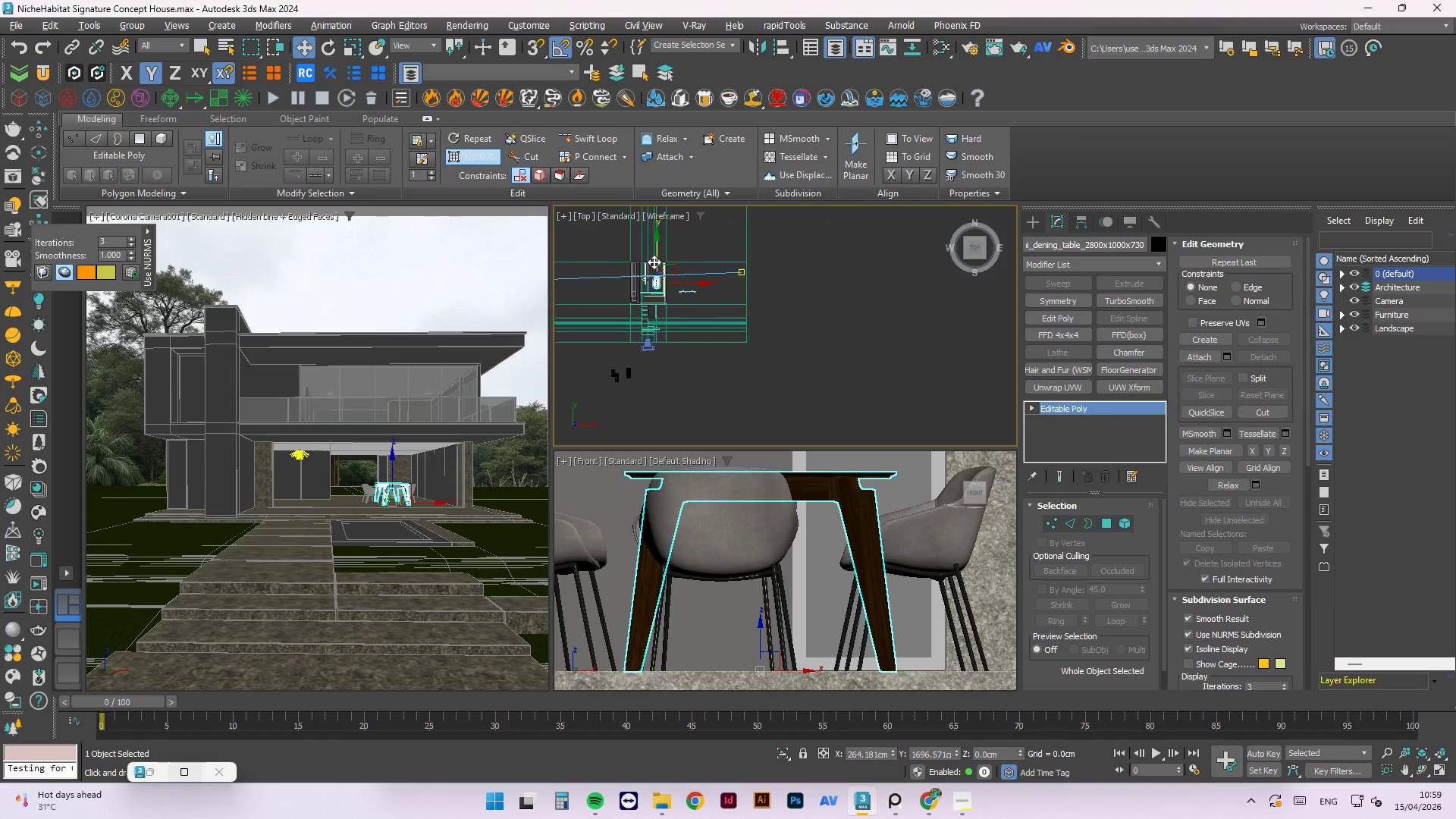 
scroll: coordinate [642, 287], scroll_direction: up, amount: 9.0
 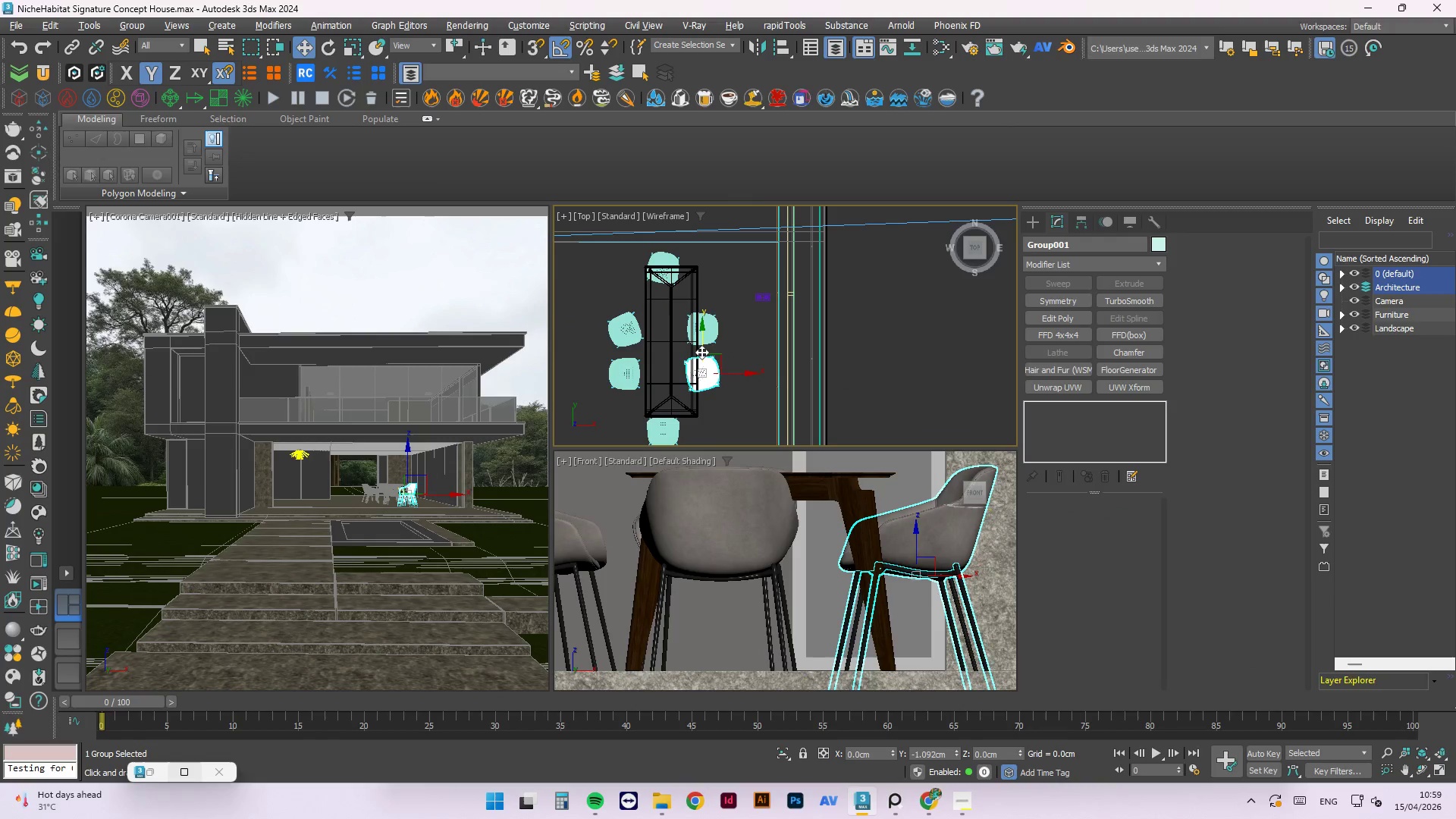 
left_click([673, 327])
 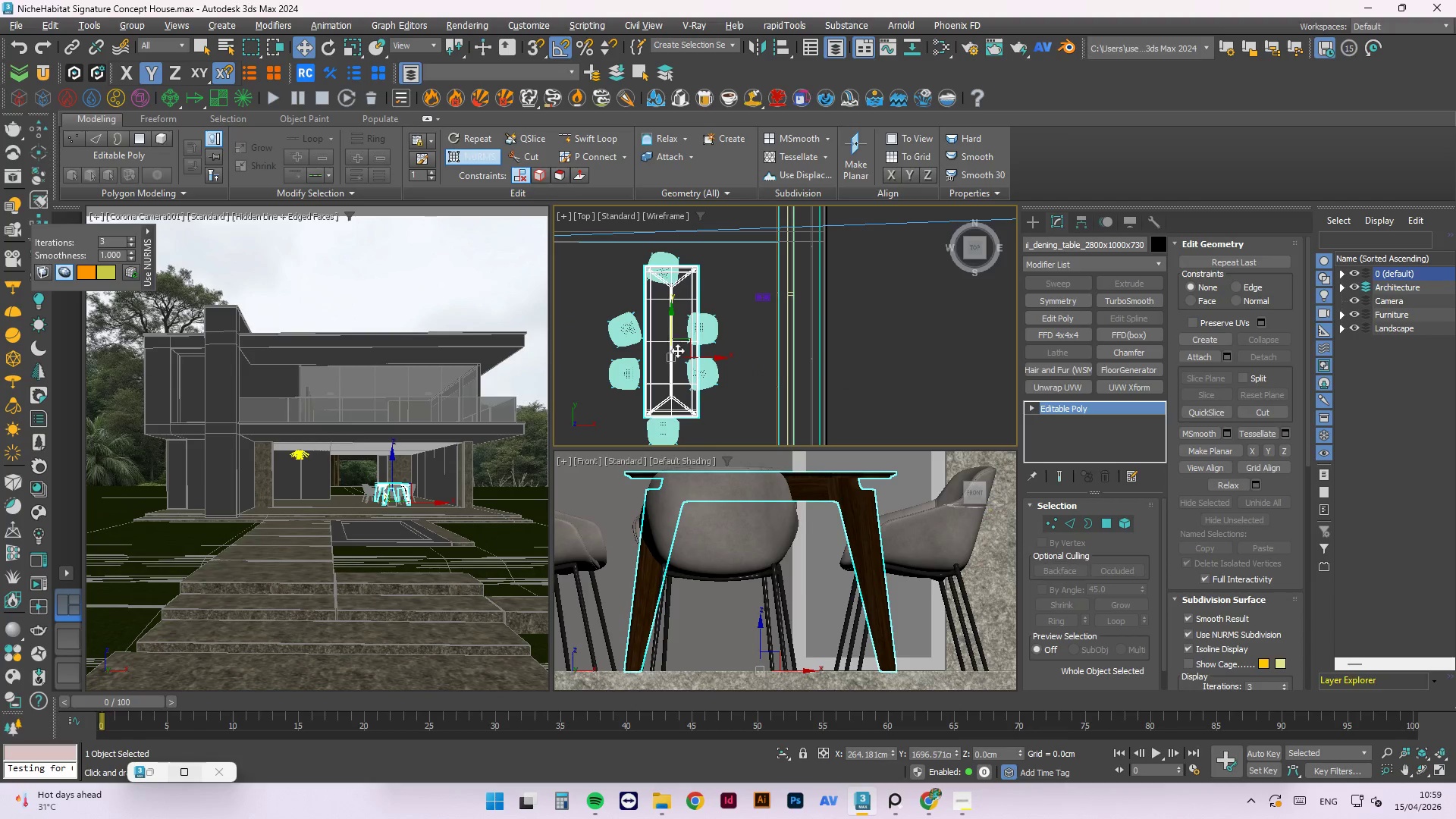 
scroll: coordinate [687, 362], scroll_direction: up, amount: 1.0
 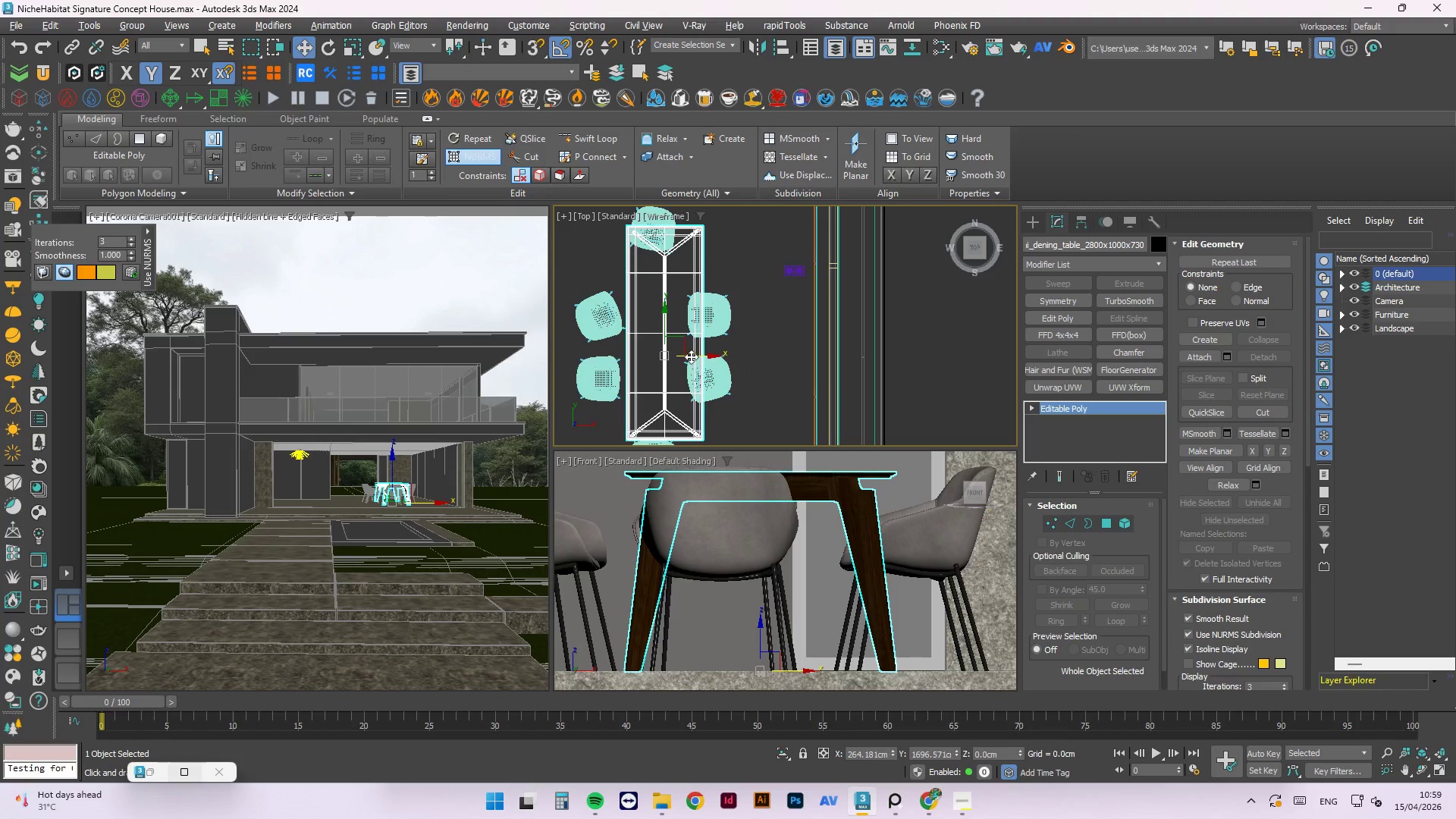 
left_click_drag(start_coordinate=[691, 356], to_coordinate=[678, 357])
 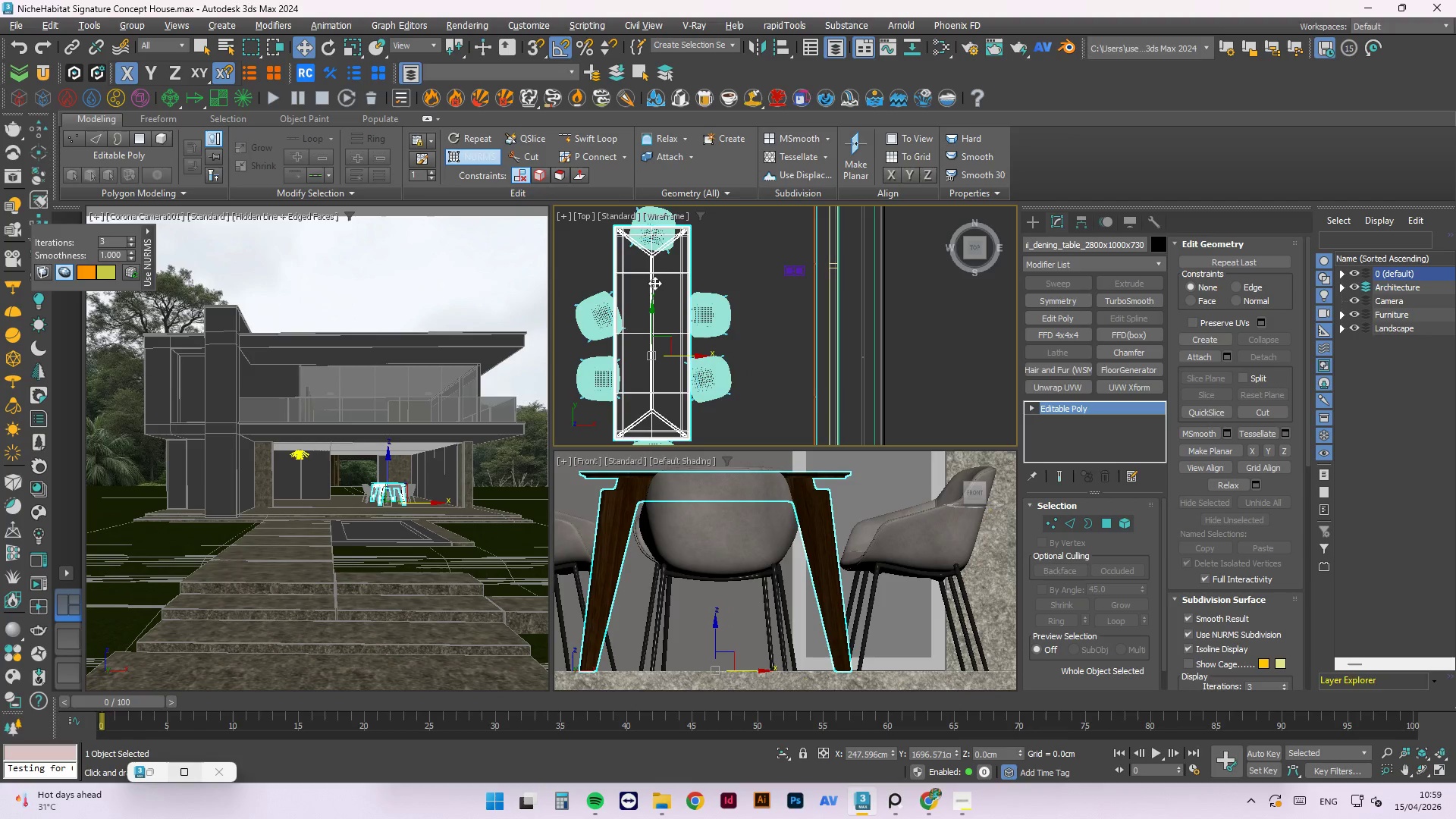 
scroll: coordinate [696, 347], scroll_direction: down, amount: 3.0
 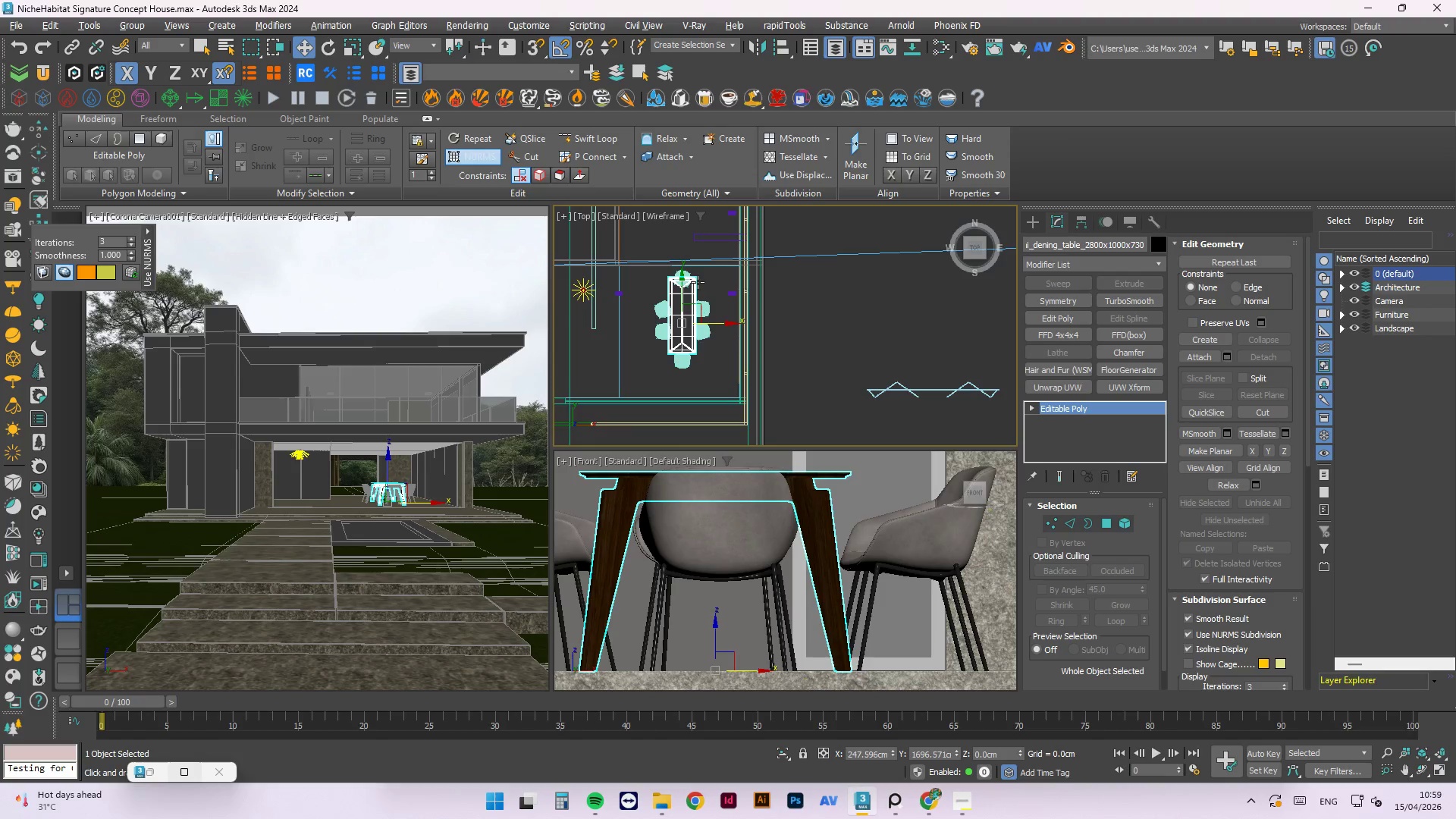 
left_click([705, 265])
 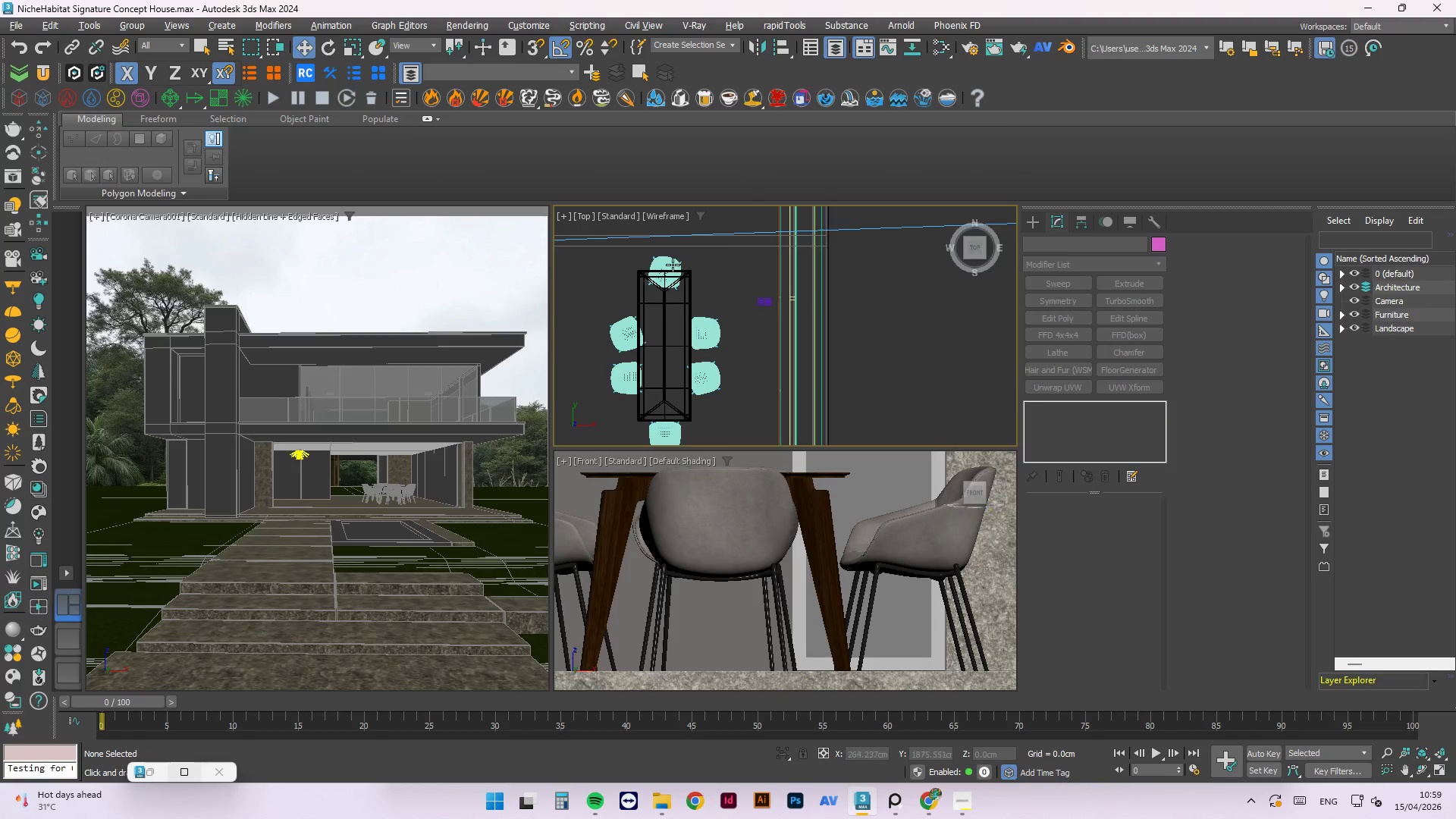 
scroll: coordinate [699, 284], scroll_direction: up, amount: 2.0
 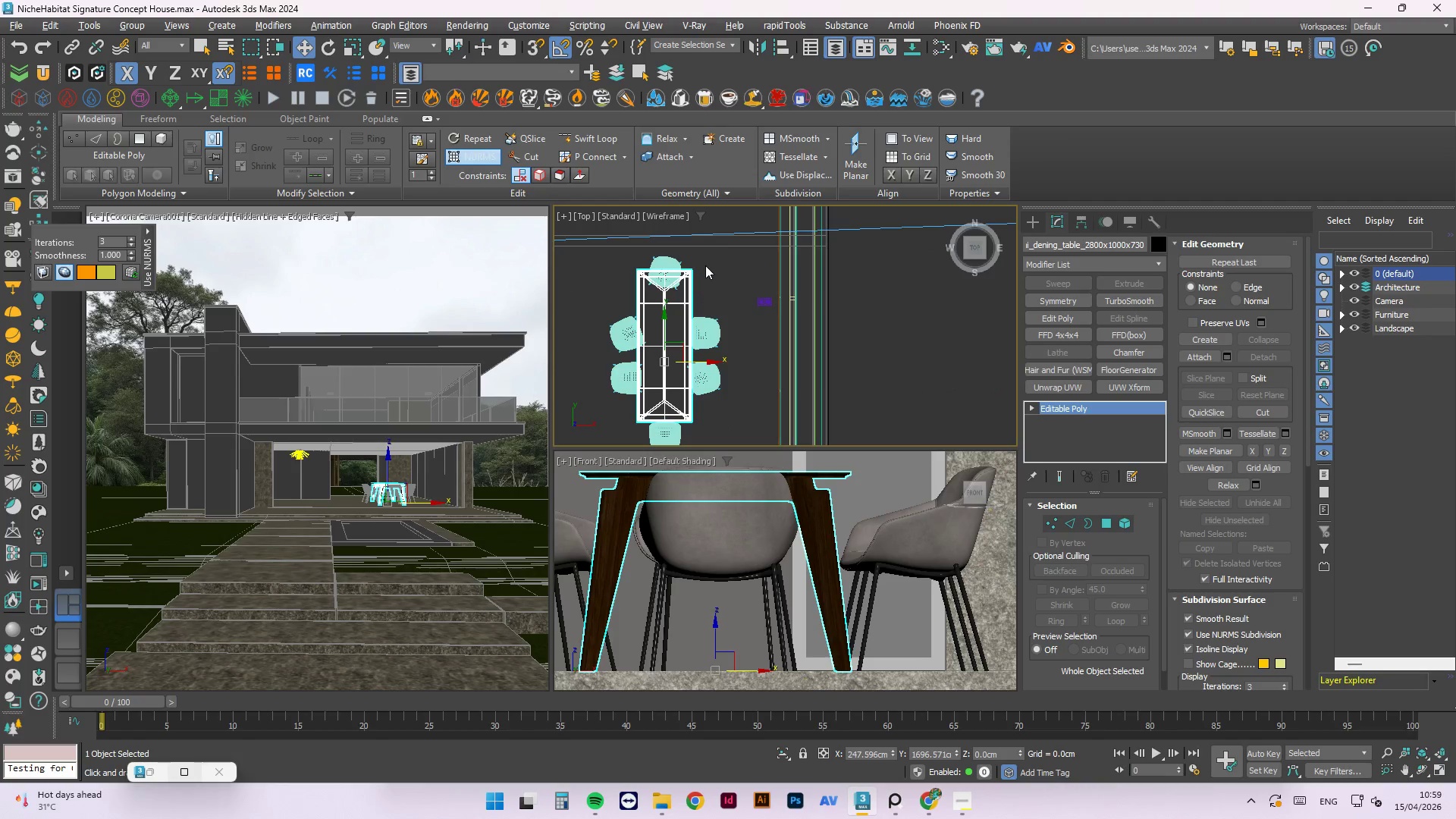 
left_click([672, 264])
 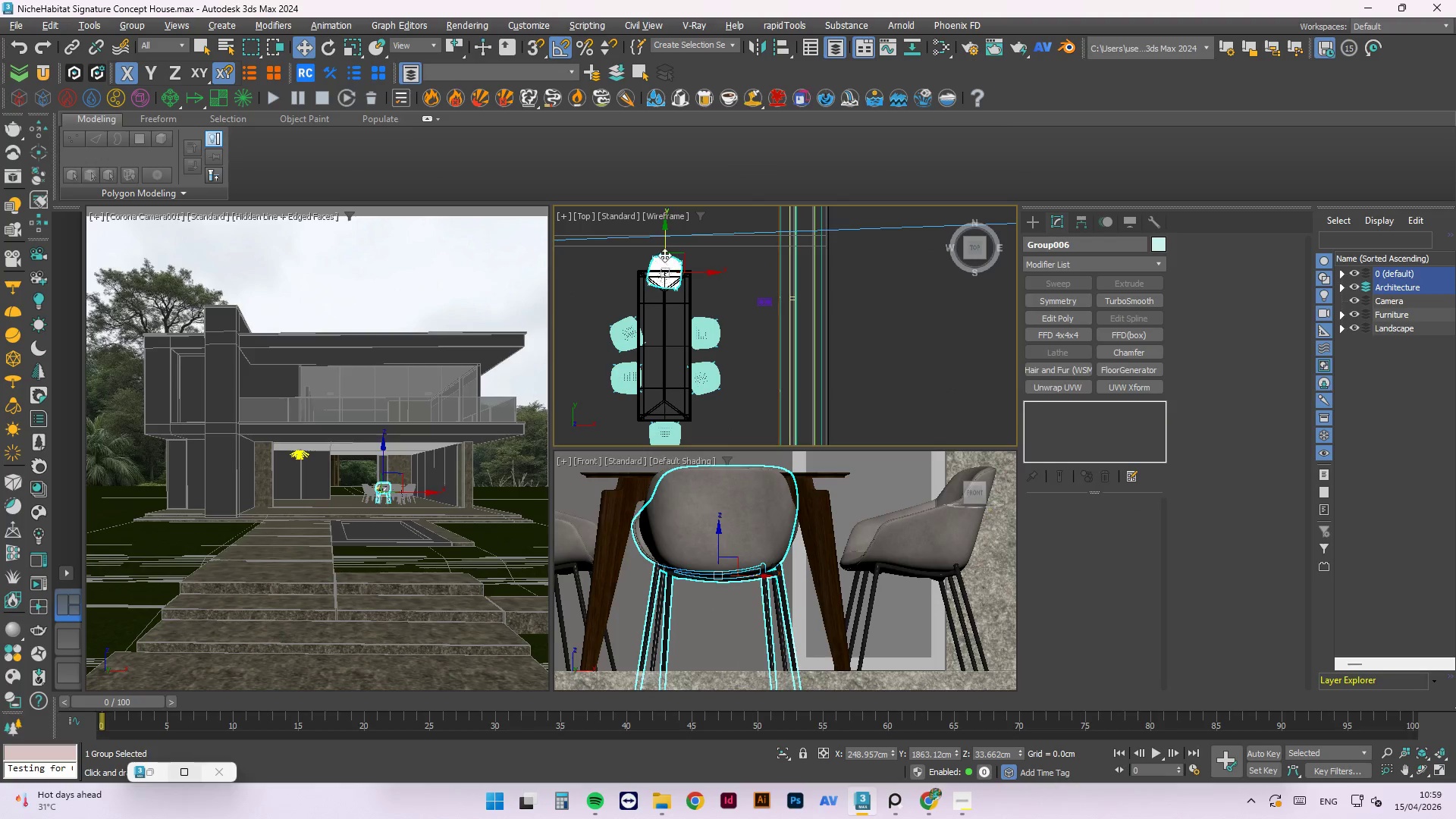 
left_click_drag(start_coordinate=[664, 252], to_coordinate=[665, 240])
 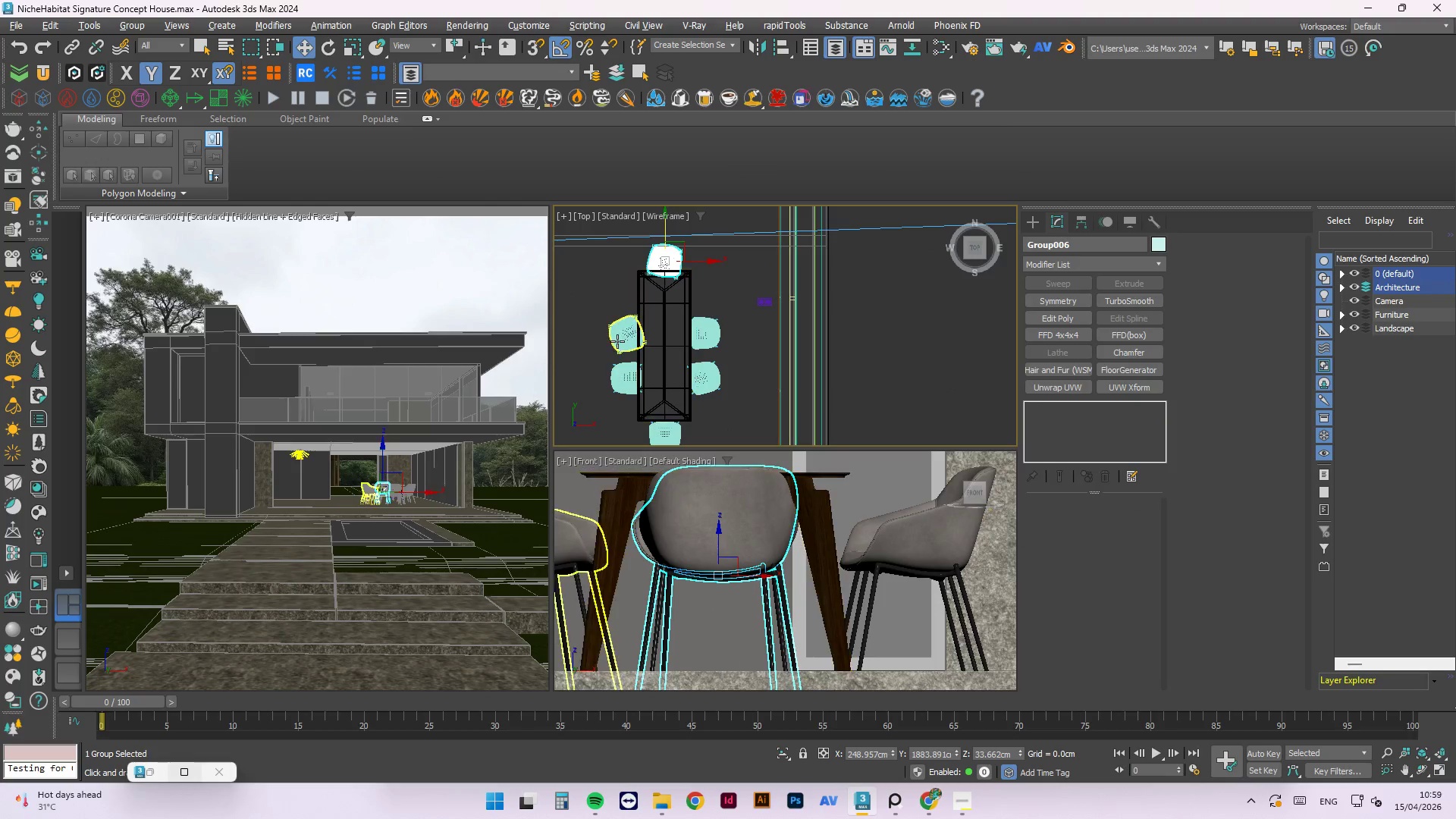 
left_click([617, 341])
 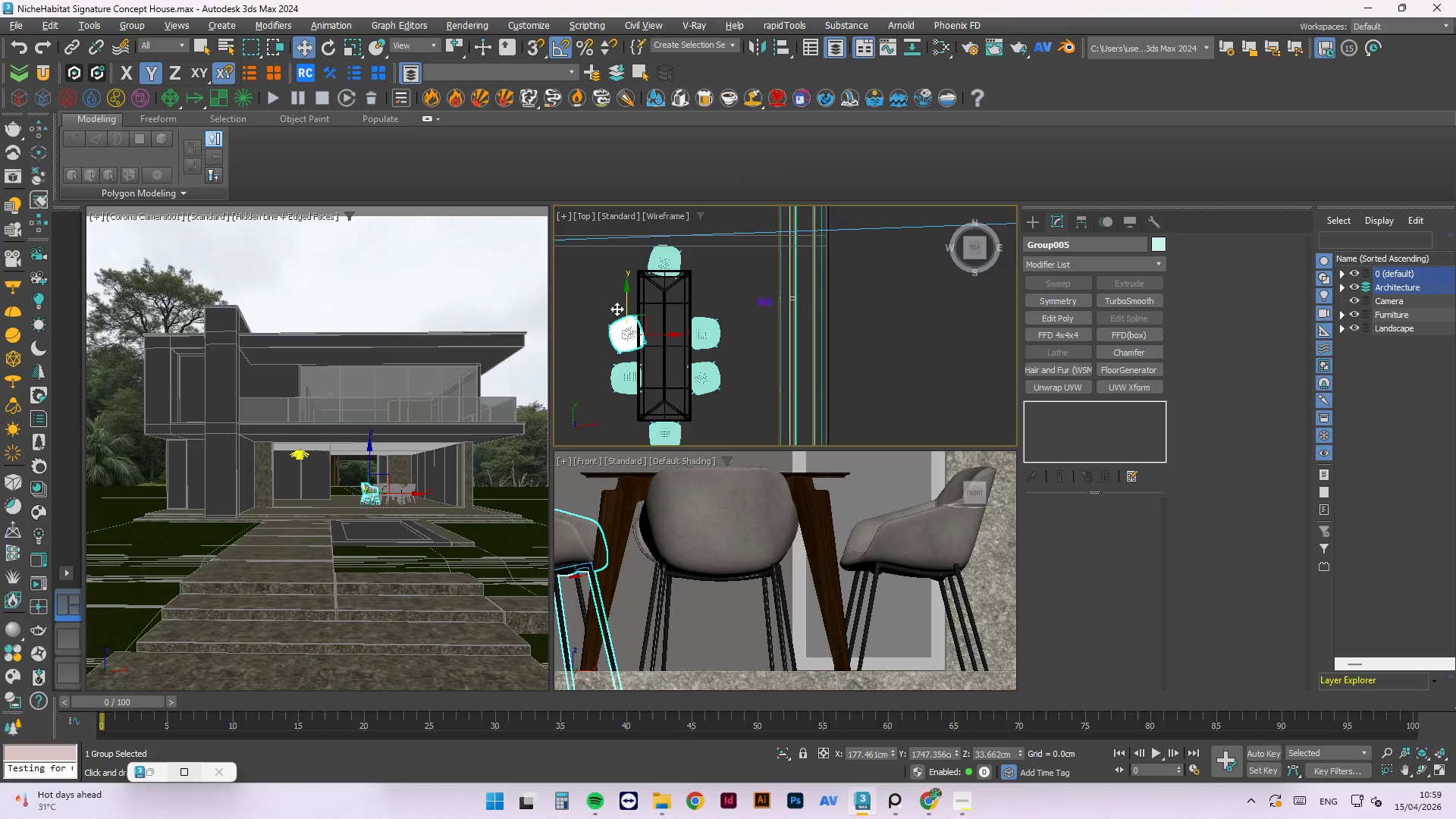 
left_click_drag(start_coordinate=[626, 306], to_coordinate=[624, 287])
 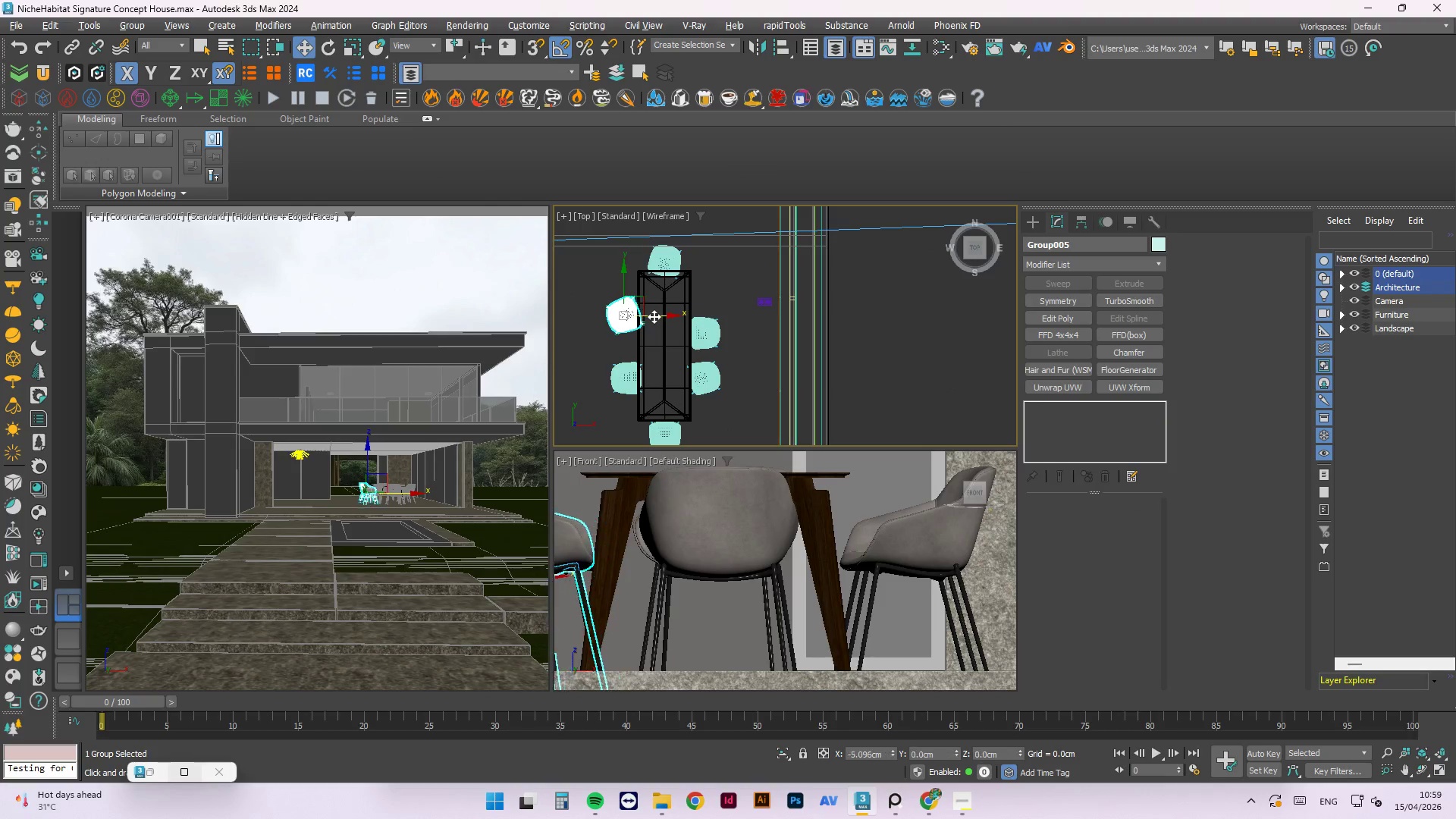 
left_click([623, 381])
 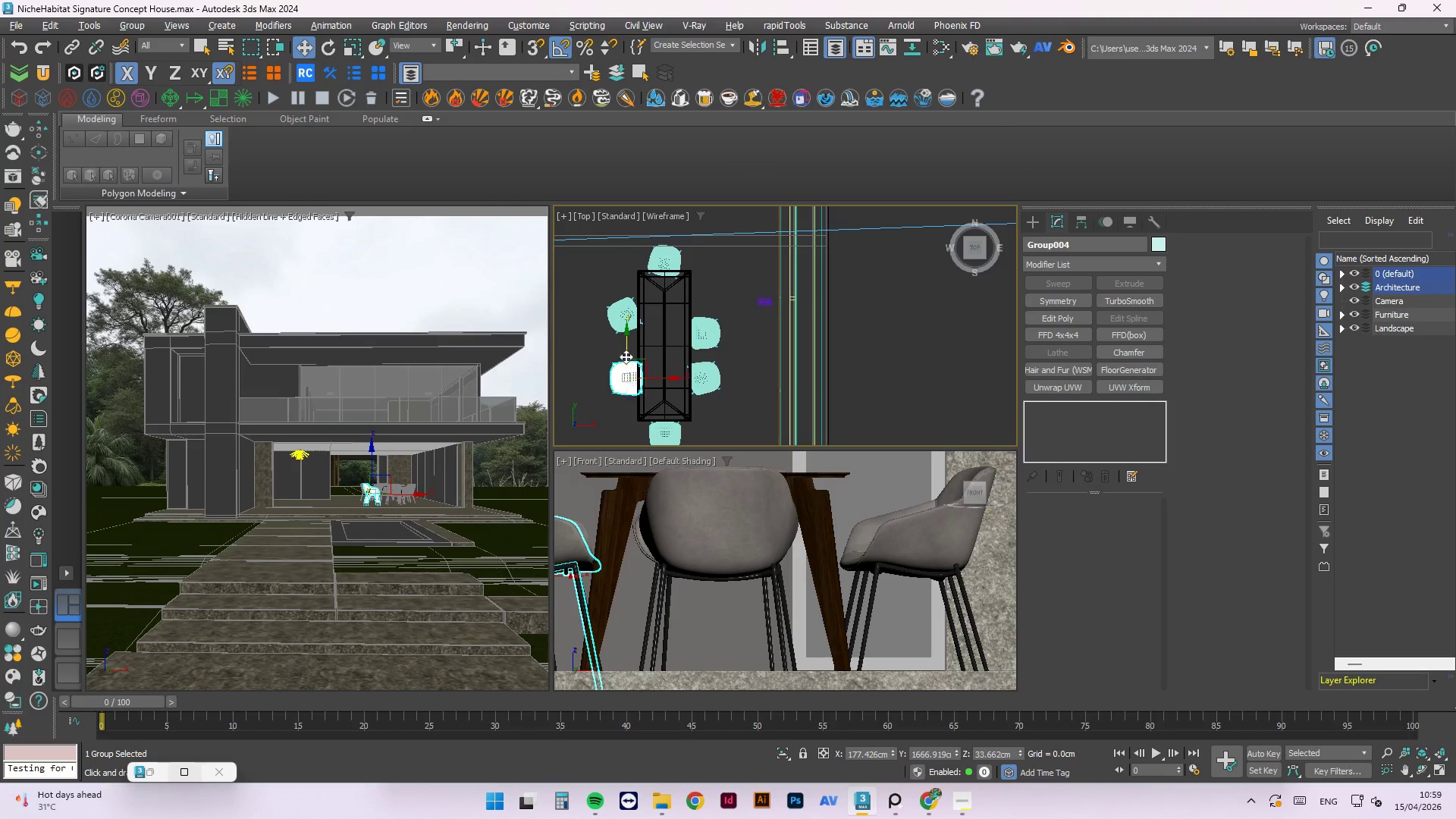 
left_click_drag(start_coordinate=[626, 351], to_coordinate=[625, 336])
 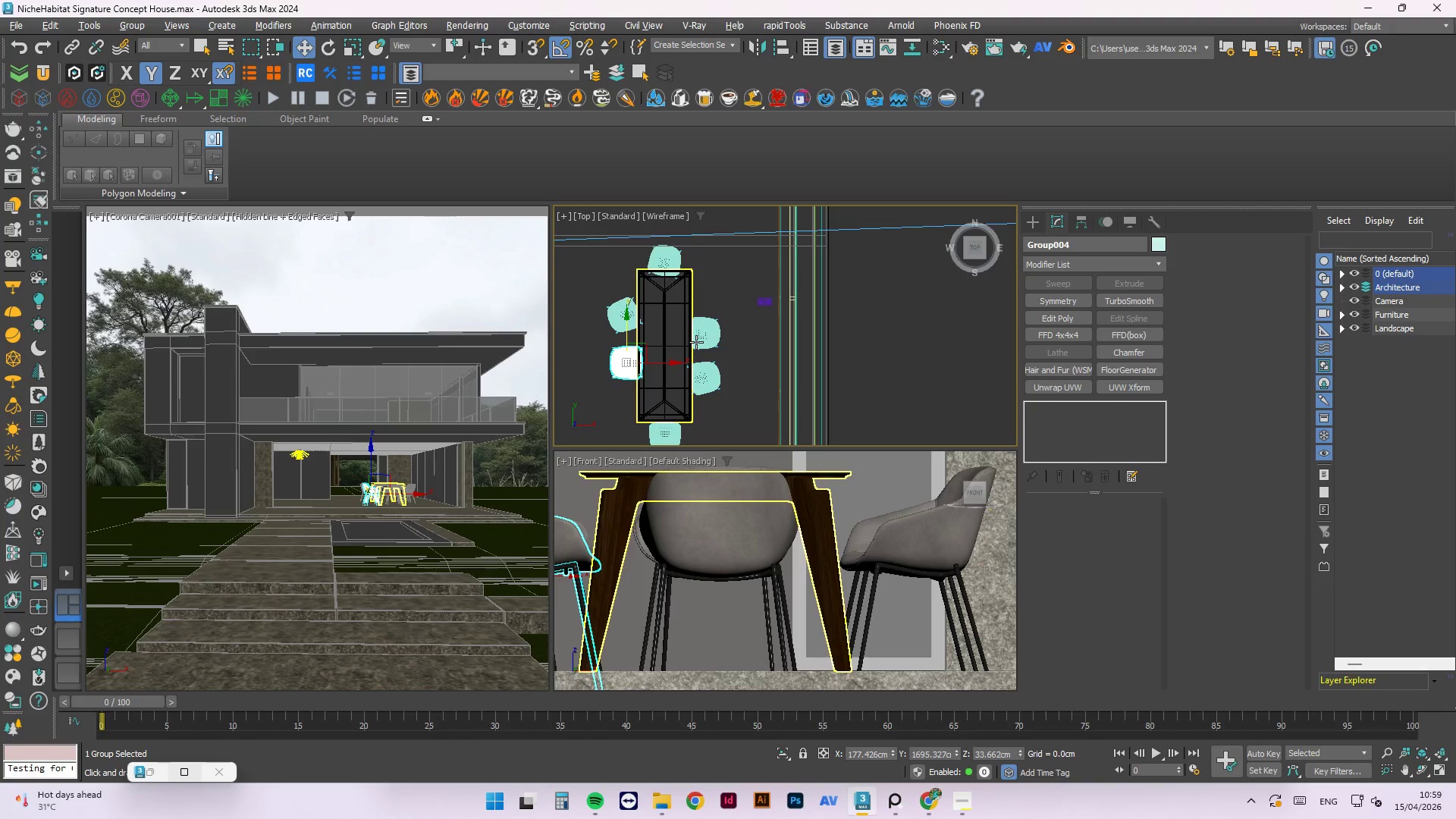 
left_click([703, 331])
 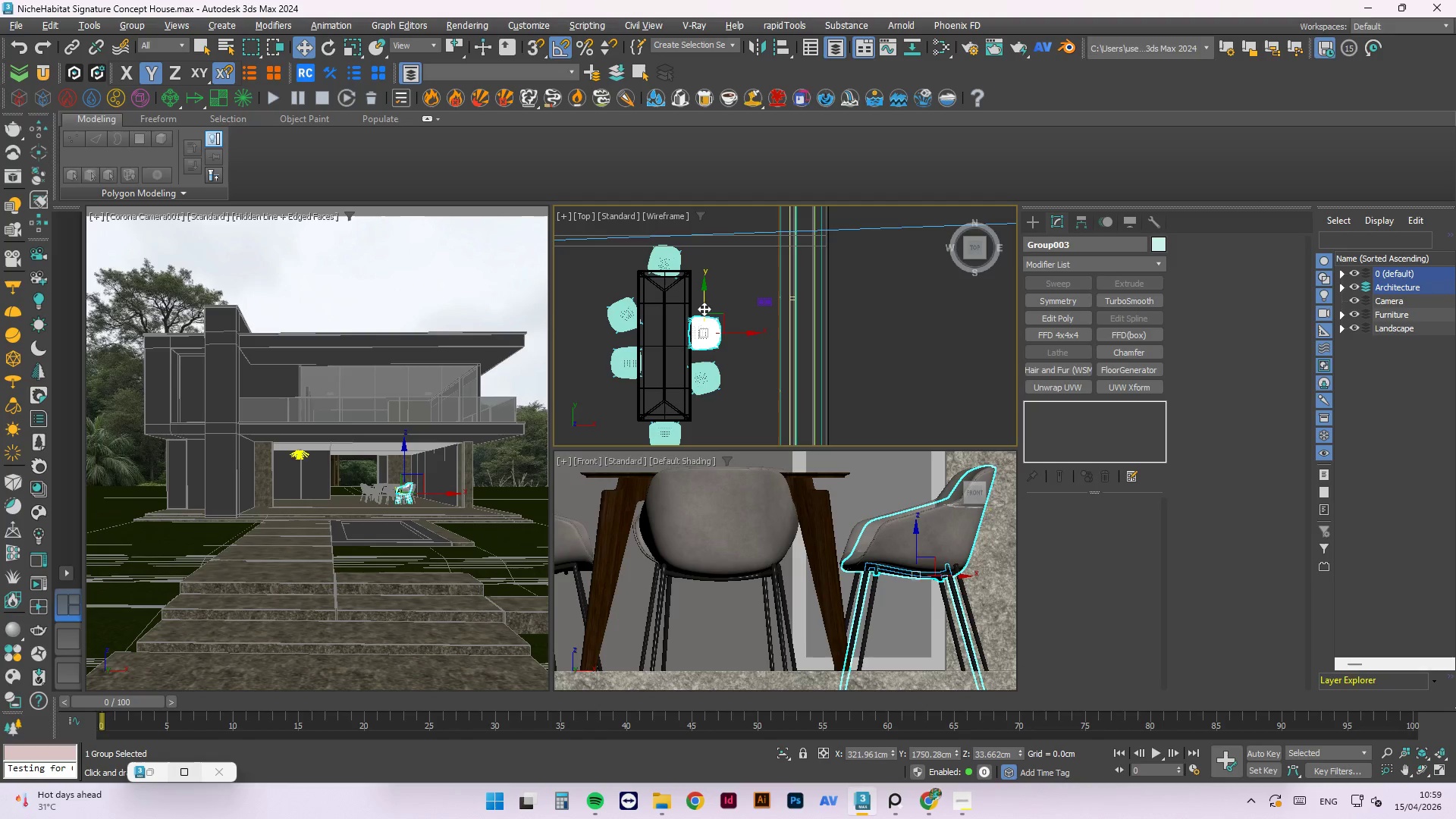 
left_click_drag(start_coordinate=[704, 306], to_coordinate=[710, 296])
 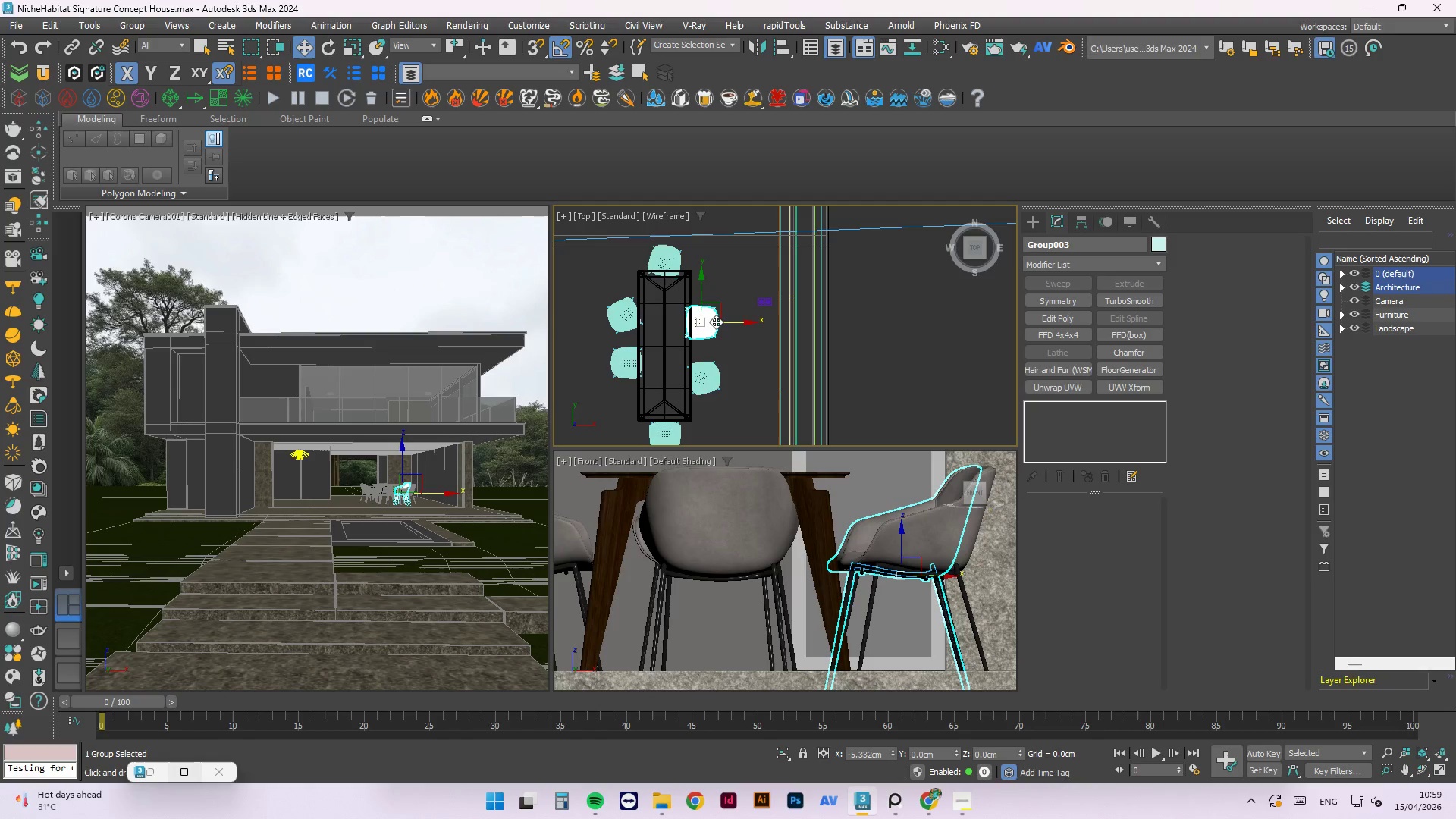 
left_click([714, 353])
 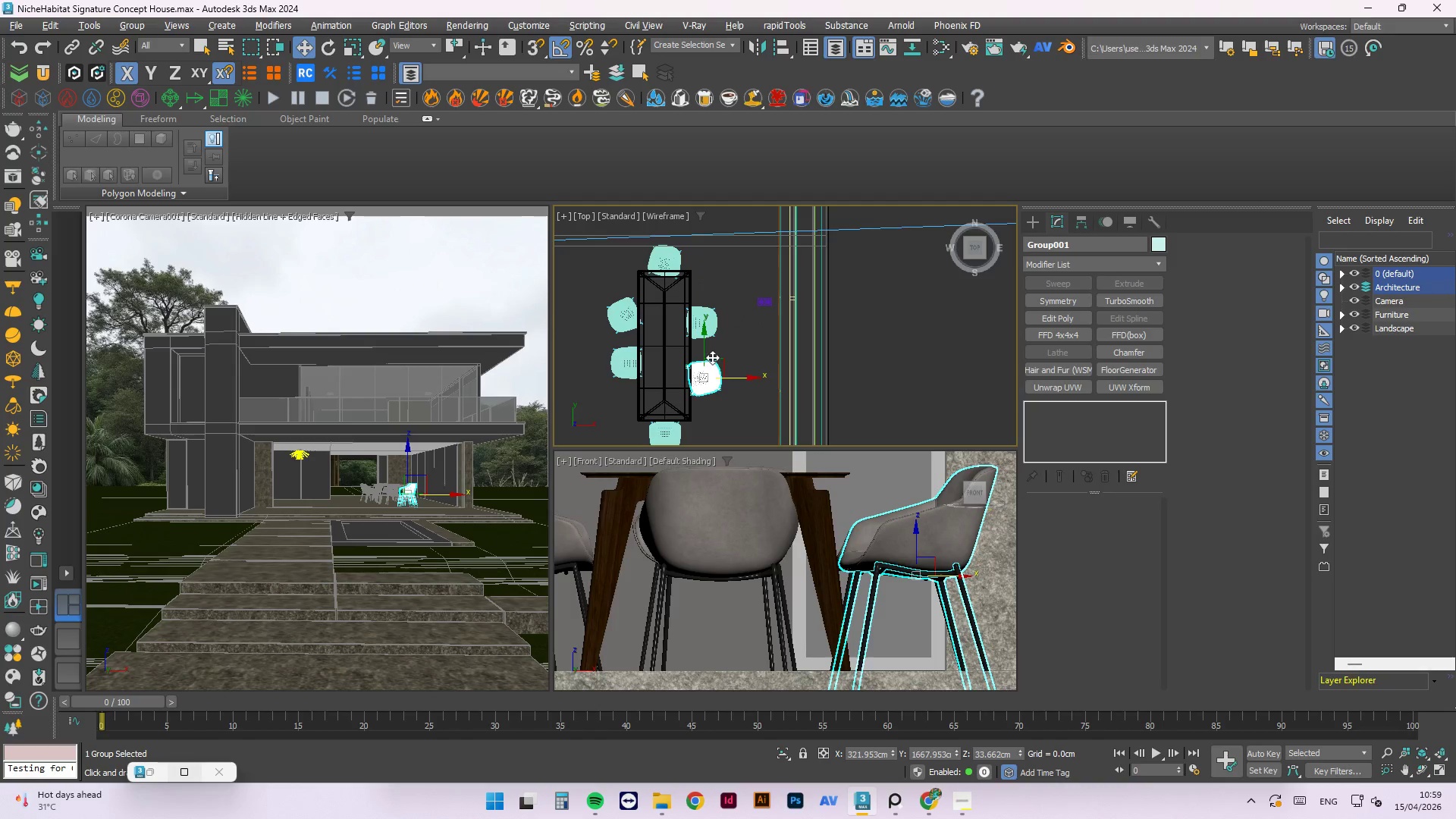 
left_click_drag(start_coordinate=[707, 352], to_coordinate=[705, 337])
 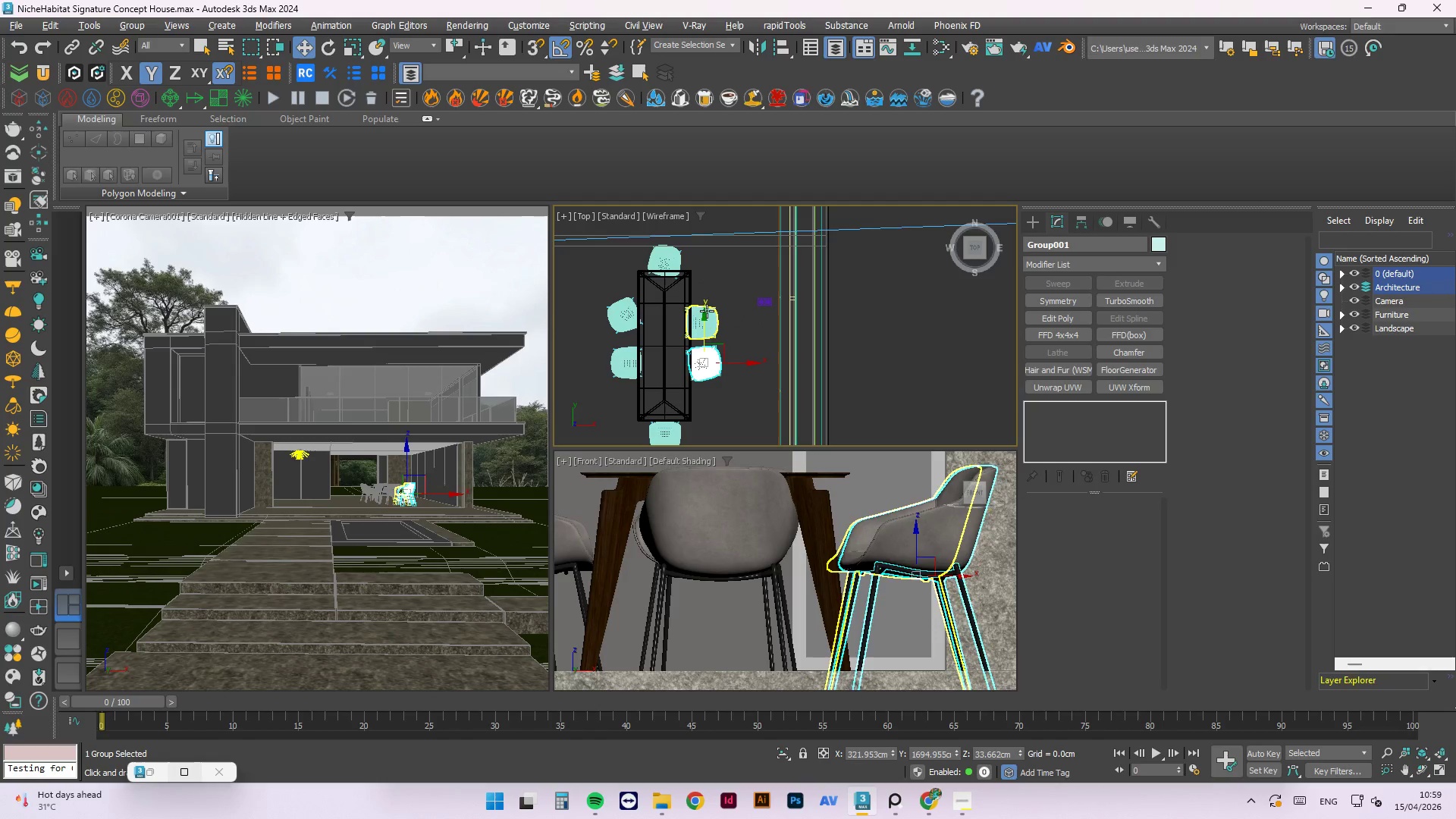 
left_click([707, 311])
 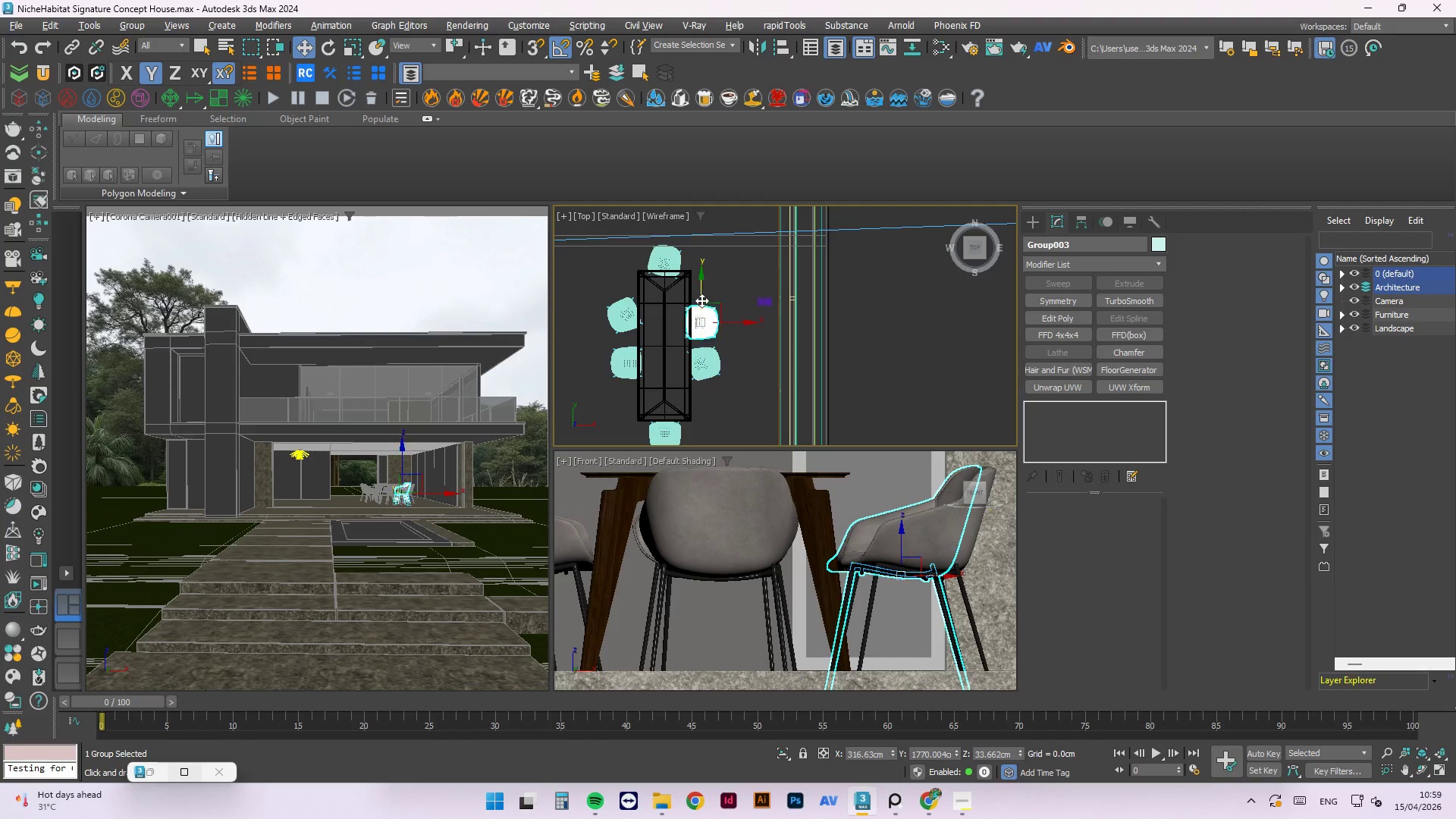 
left_click_drag(start_coordinate=[701, 300], to_coordinate=[701, 295])
 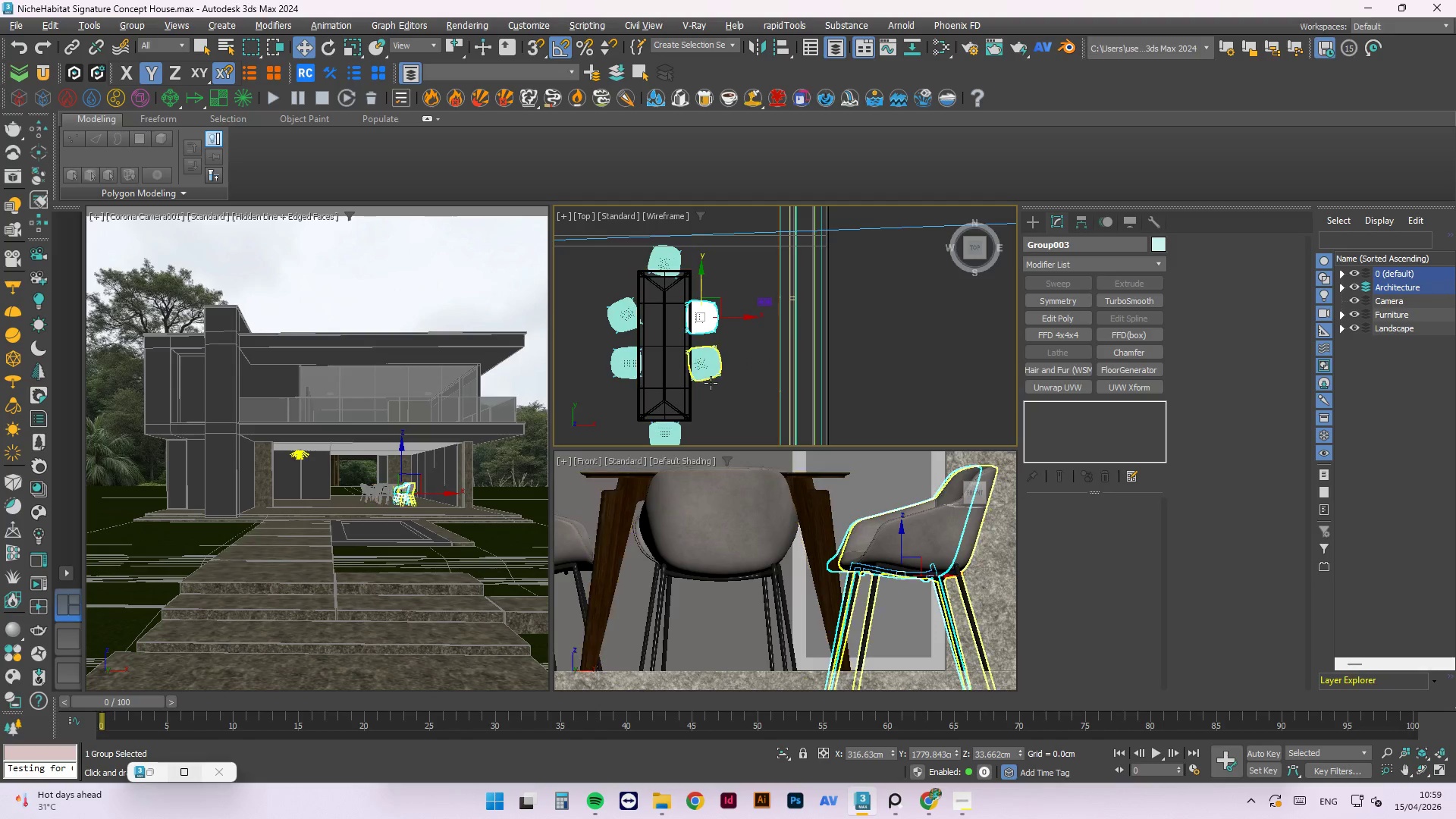 
scroll: coordinate [701, 347], scroll_direction: down, amount: 1.0
 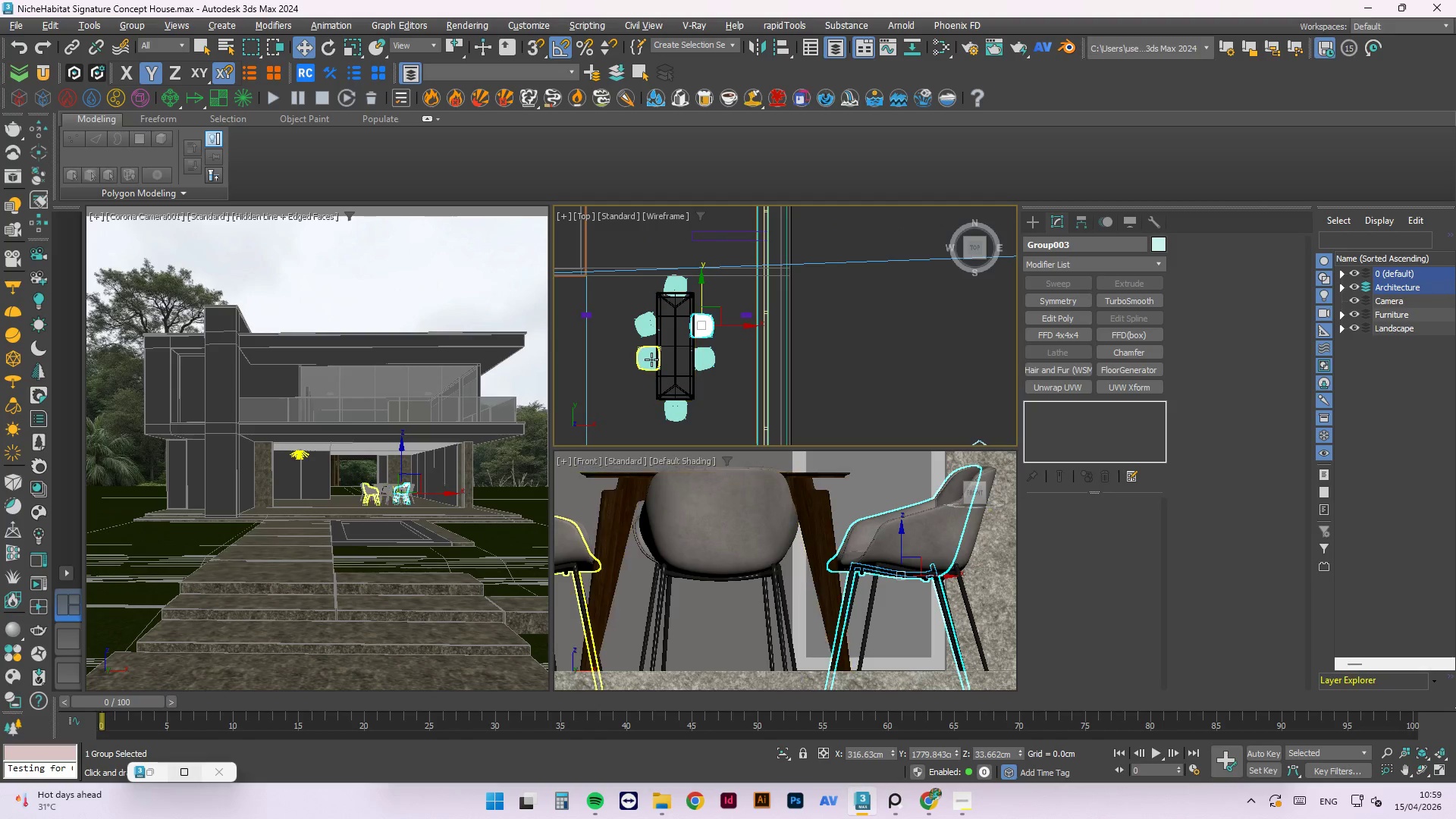 
left_click([645, 330])
 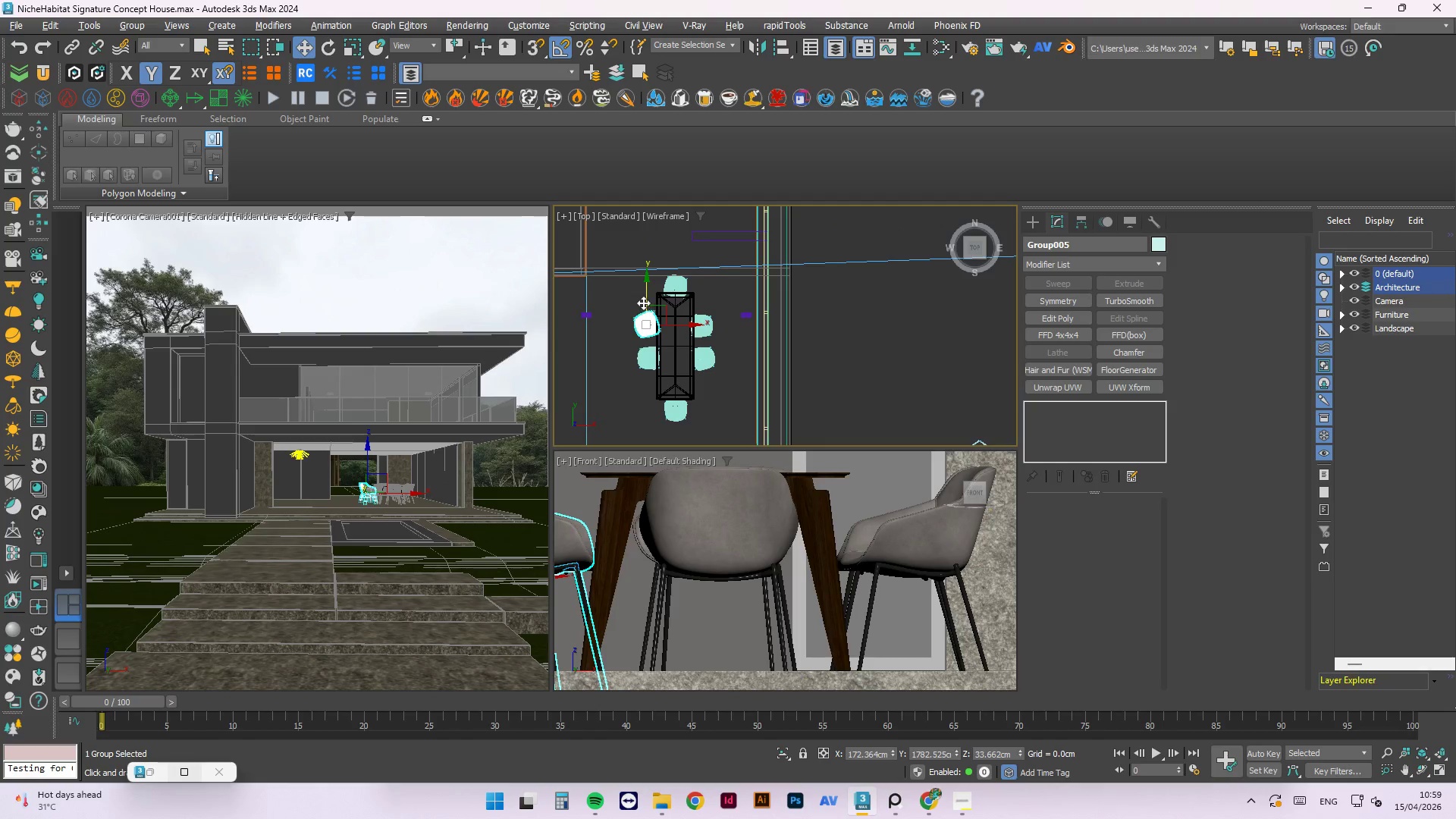 
left_click_drag(start_coordinate=[643, 302], to_coordinate=[643, 309])
 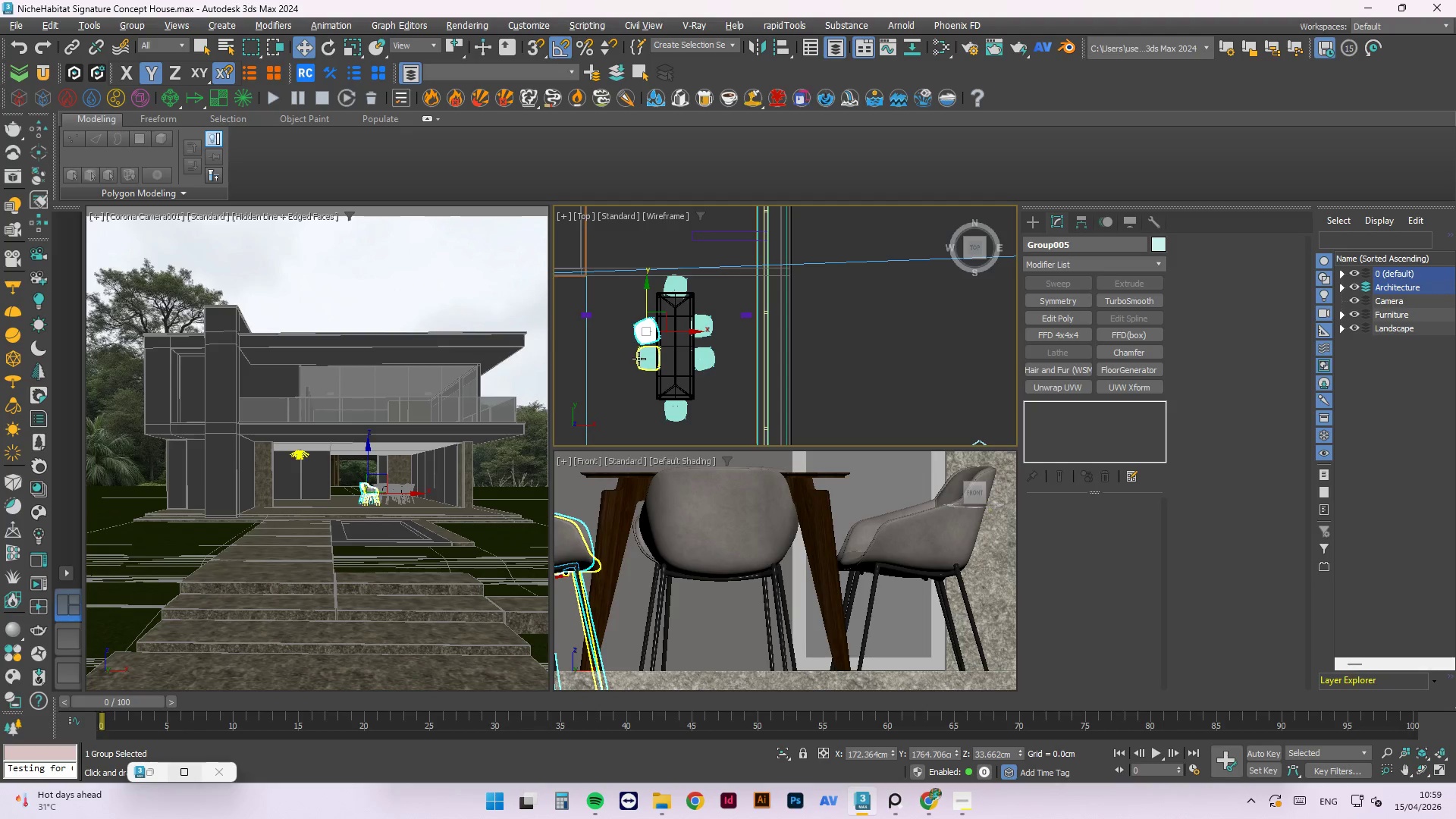 
left_click([639, 359])
 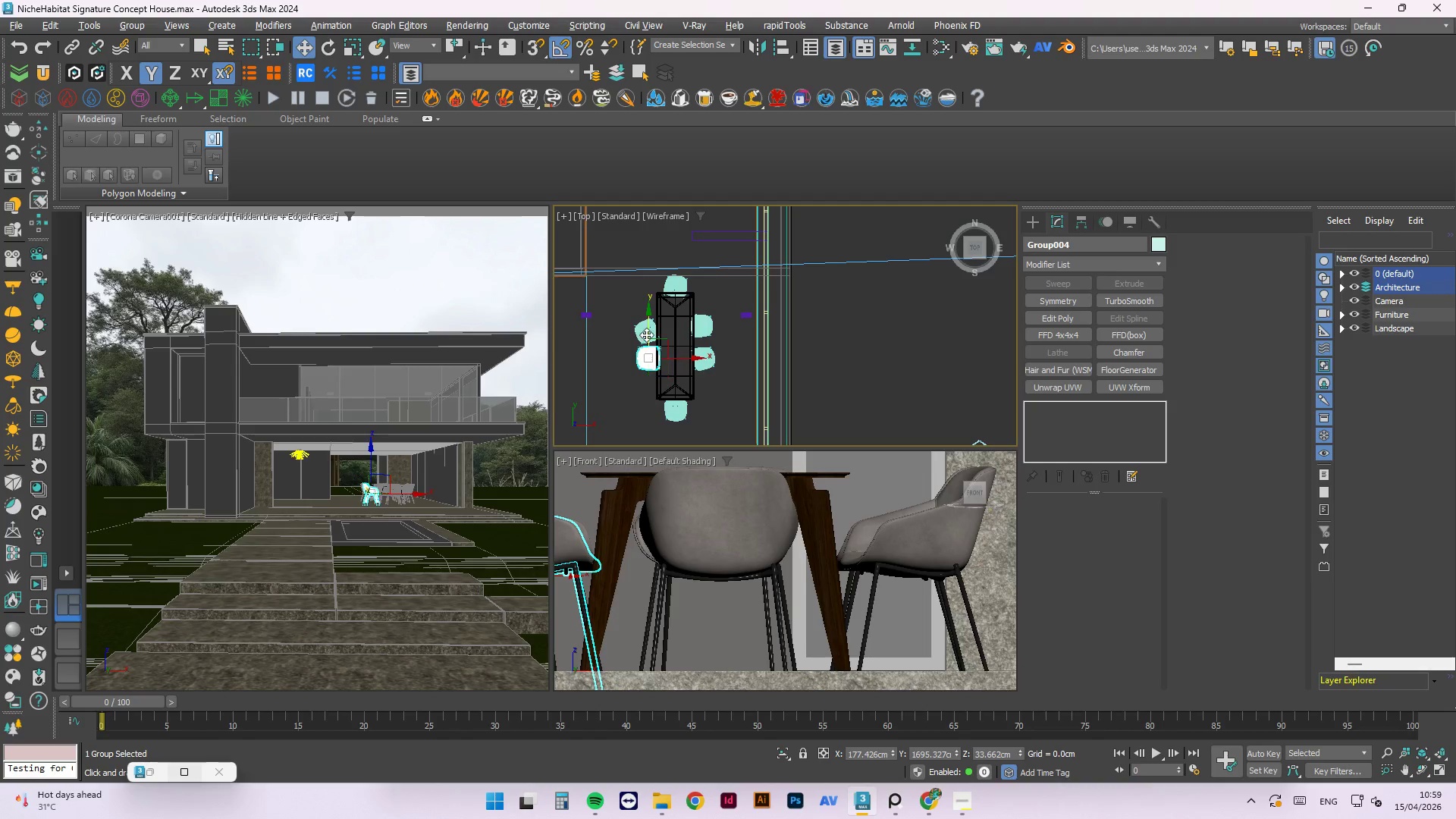 
left_click_drag(start_coordinate=[647, 334], to_coordinate=[647, 338])
 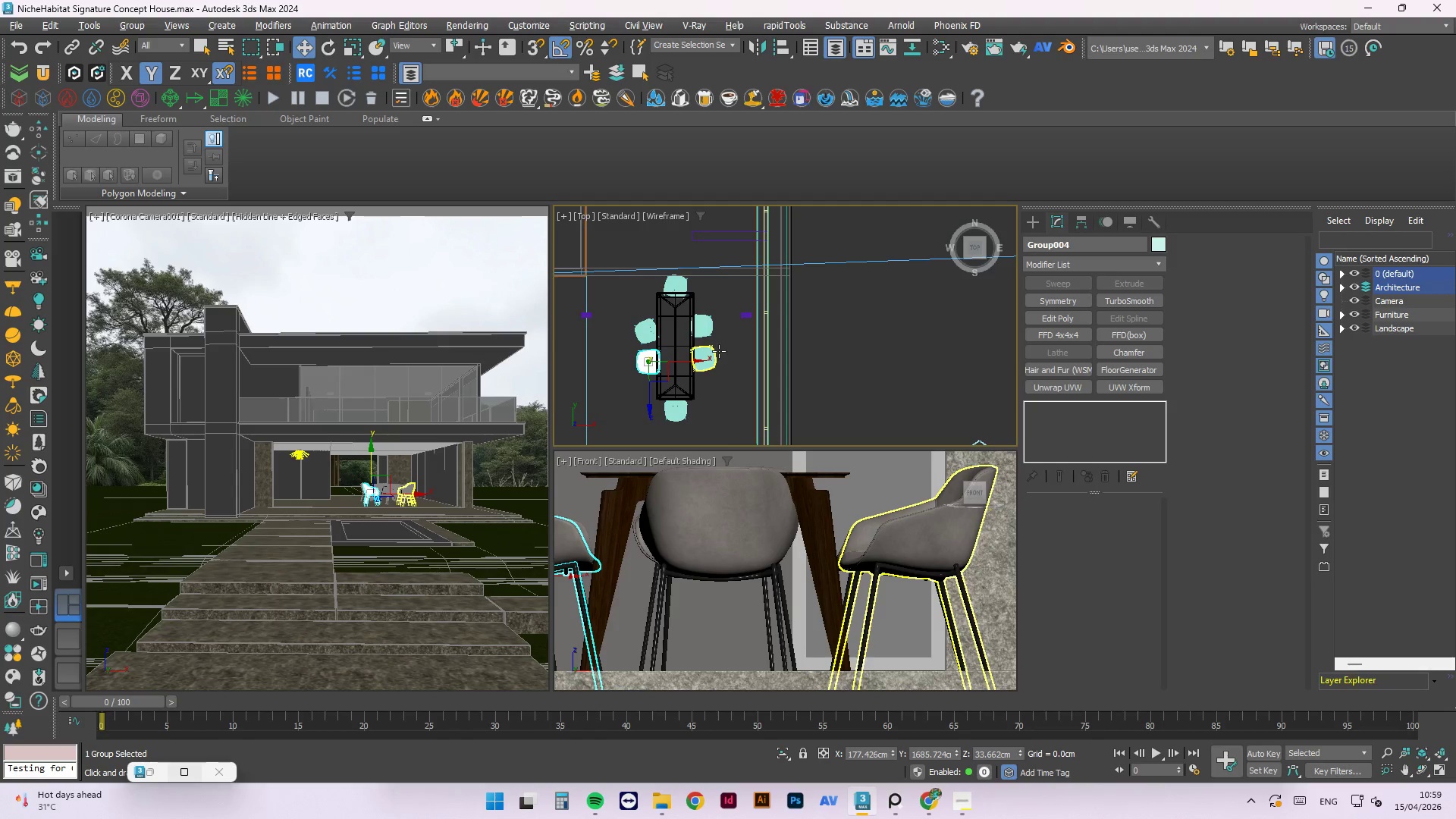 
left_click([717, 353])
 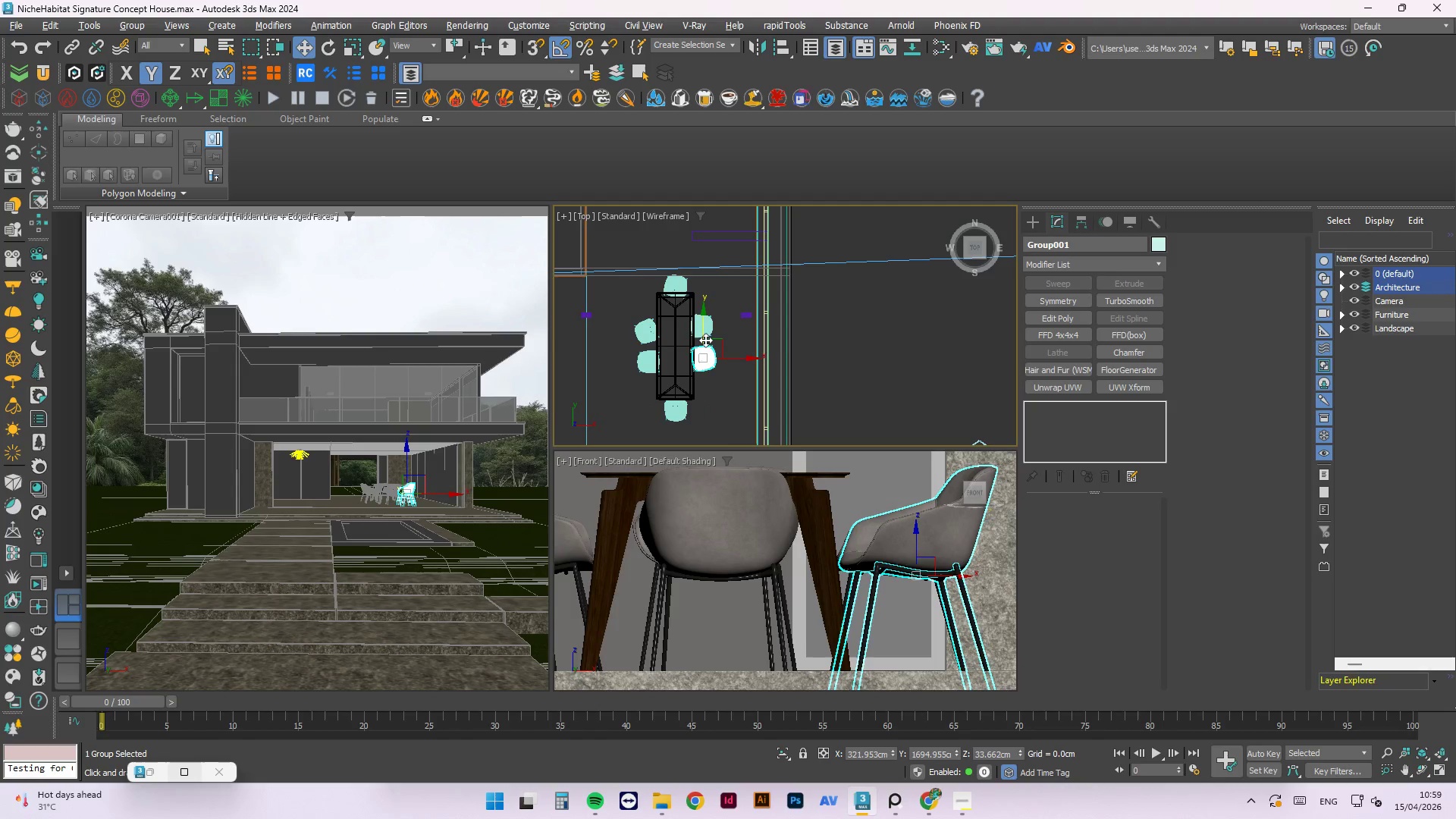 
left_click_drag(start_coordinate=[704, 340], to_coordinate=[704, 345])
 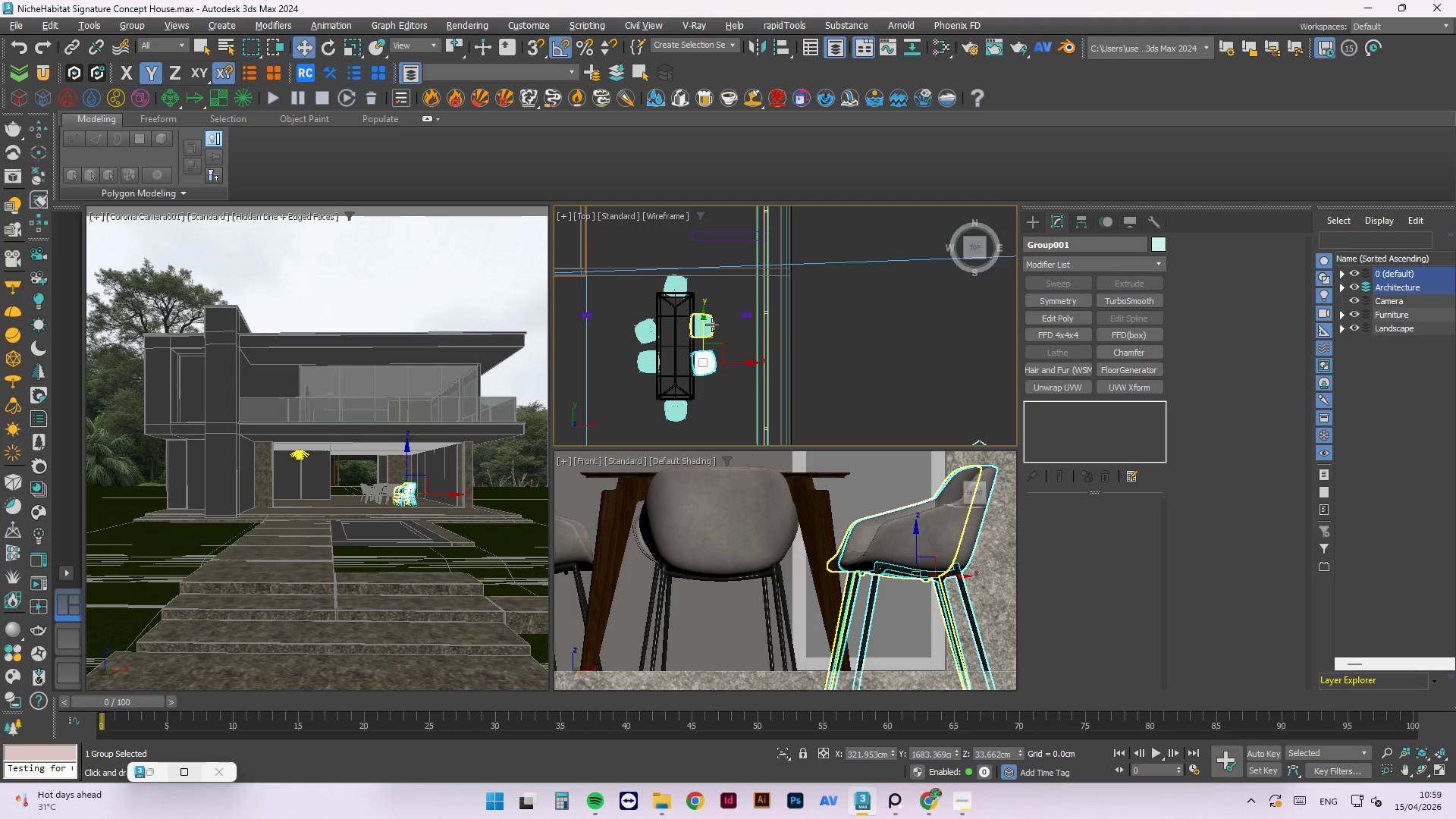 
left_click([712, 325])
 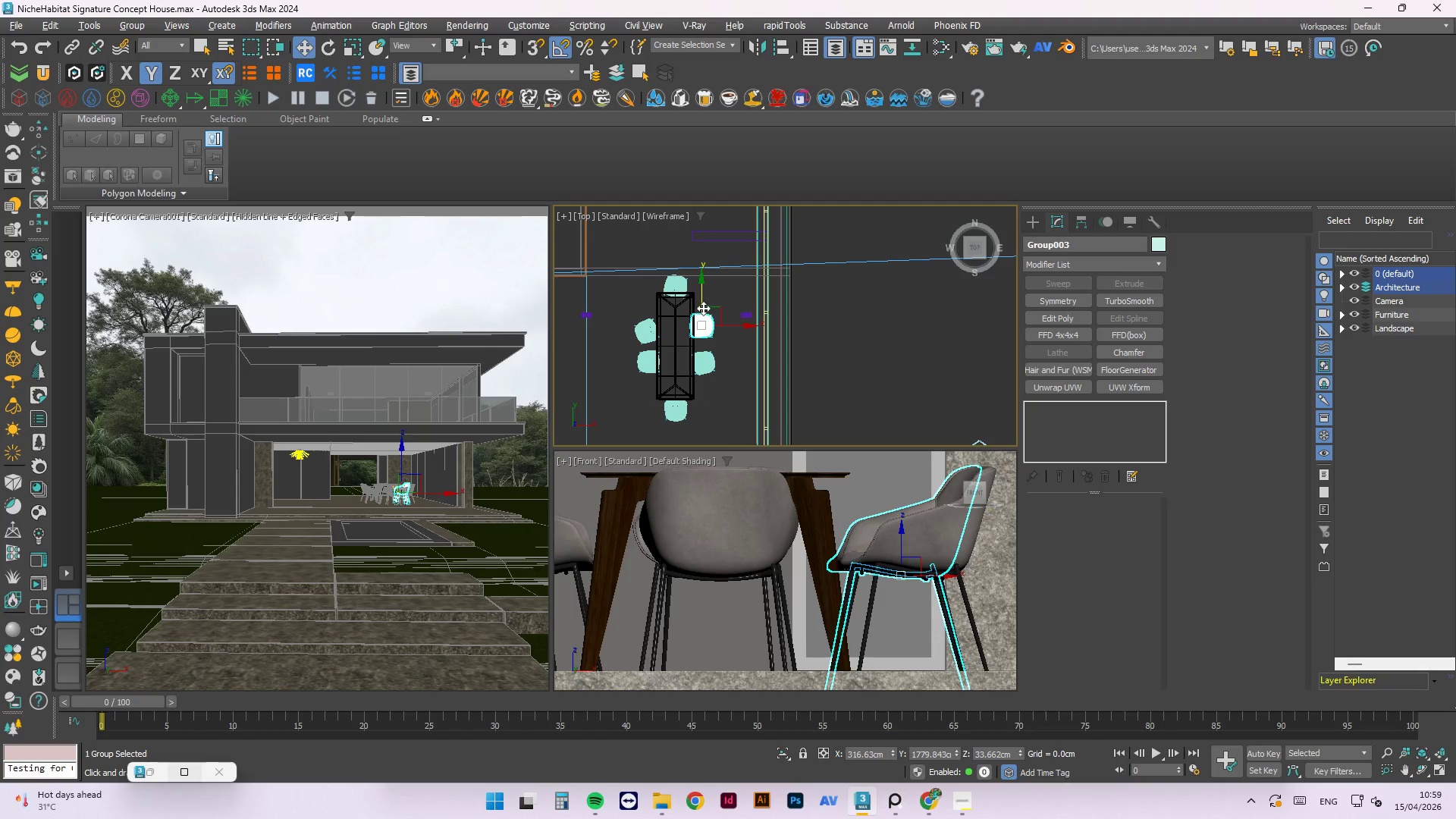 
left_click_drag(start_coordinate=[703, 308], to_coordinate=[704, 314])
 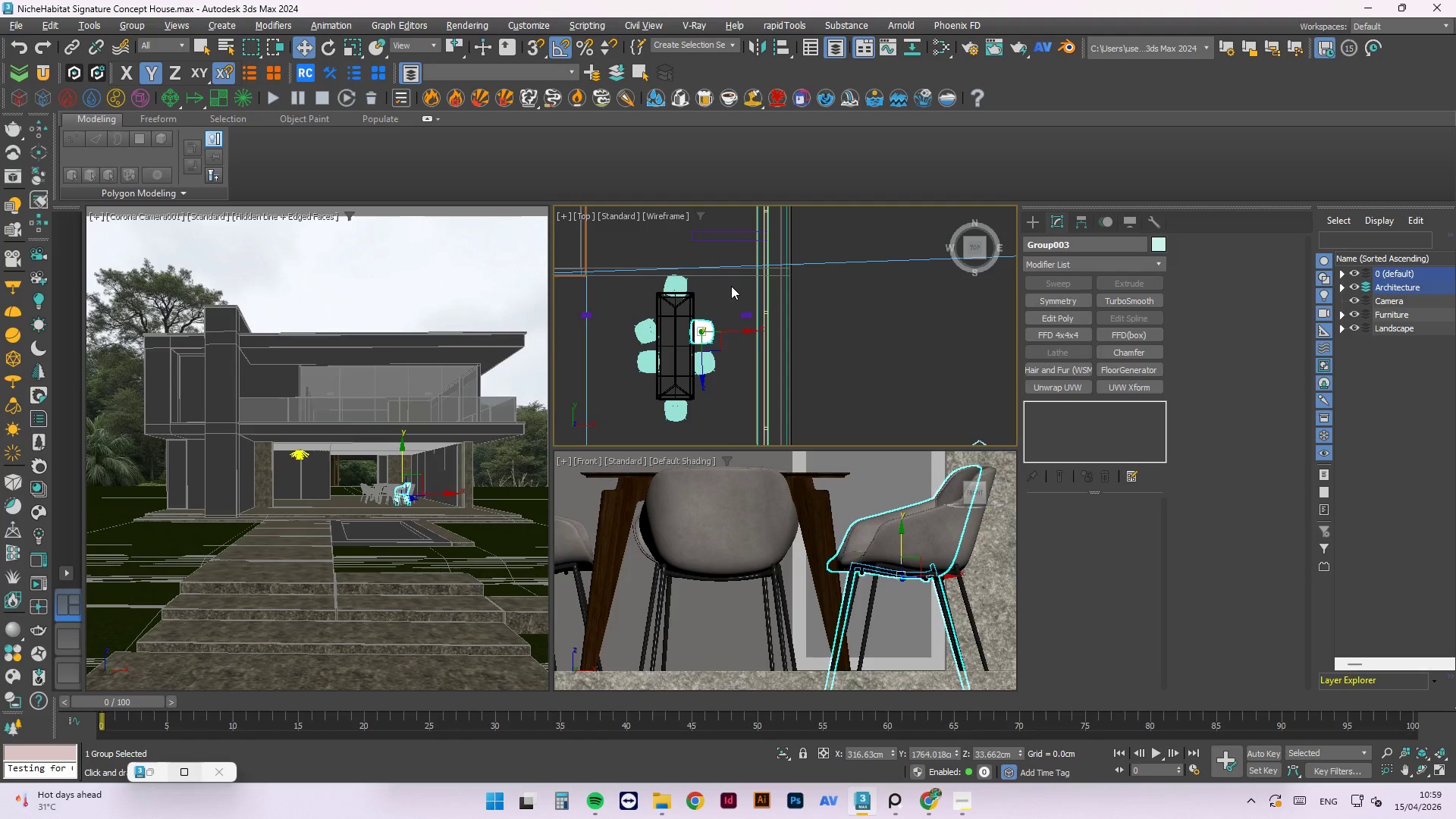 
left_click([731, 286])
 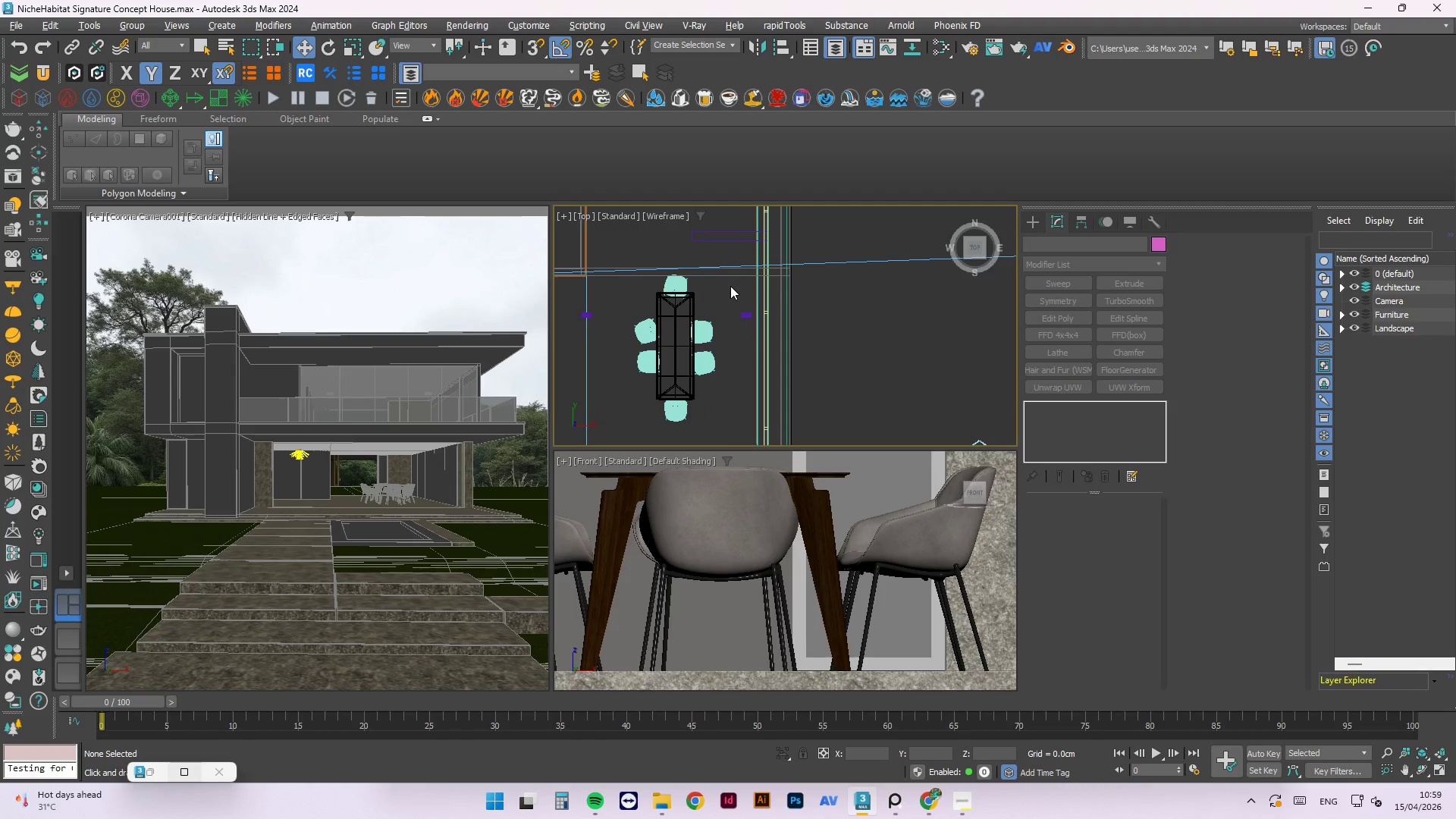 
scroll: coordinate [695, 291], scroll_direction: up, amount: 3.0
 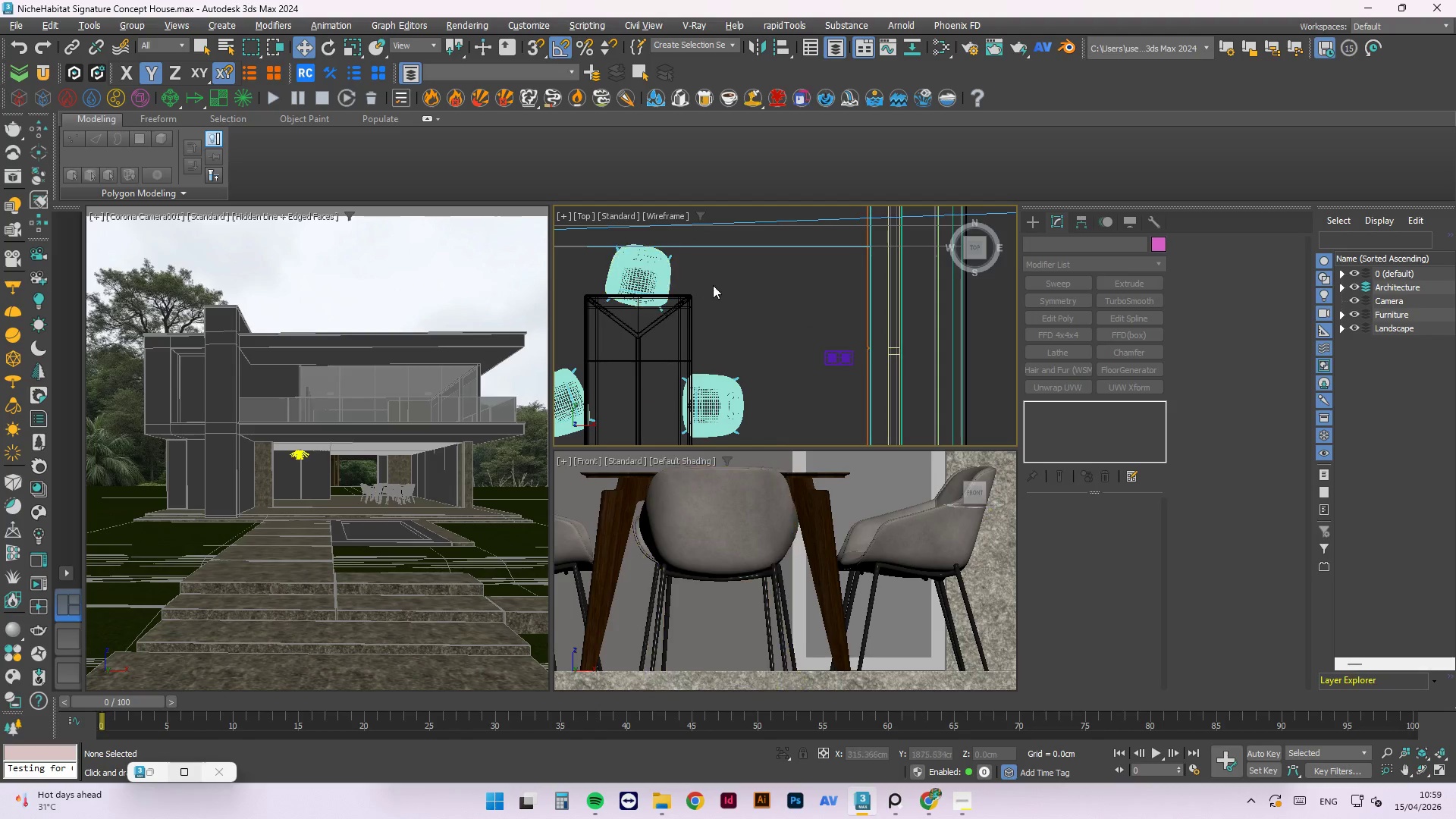 
scroll: coordinate [922, 579], scroll_direction: down, amount: 7.0
 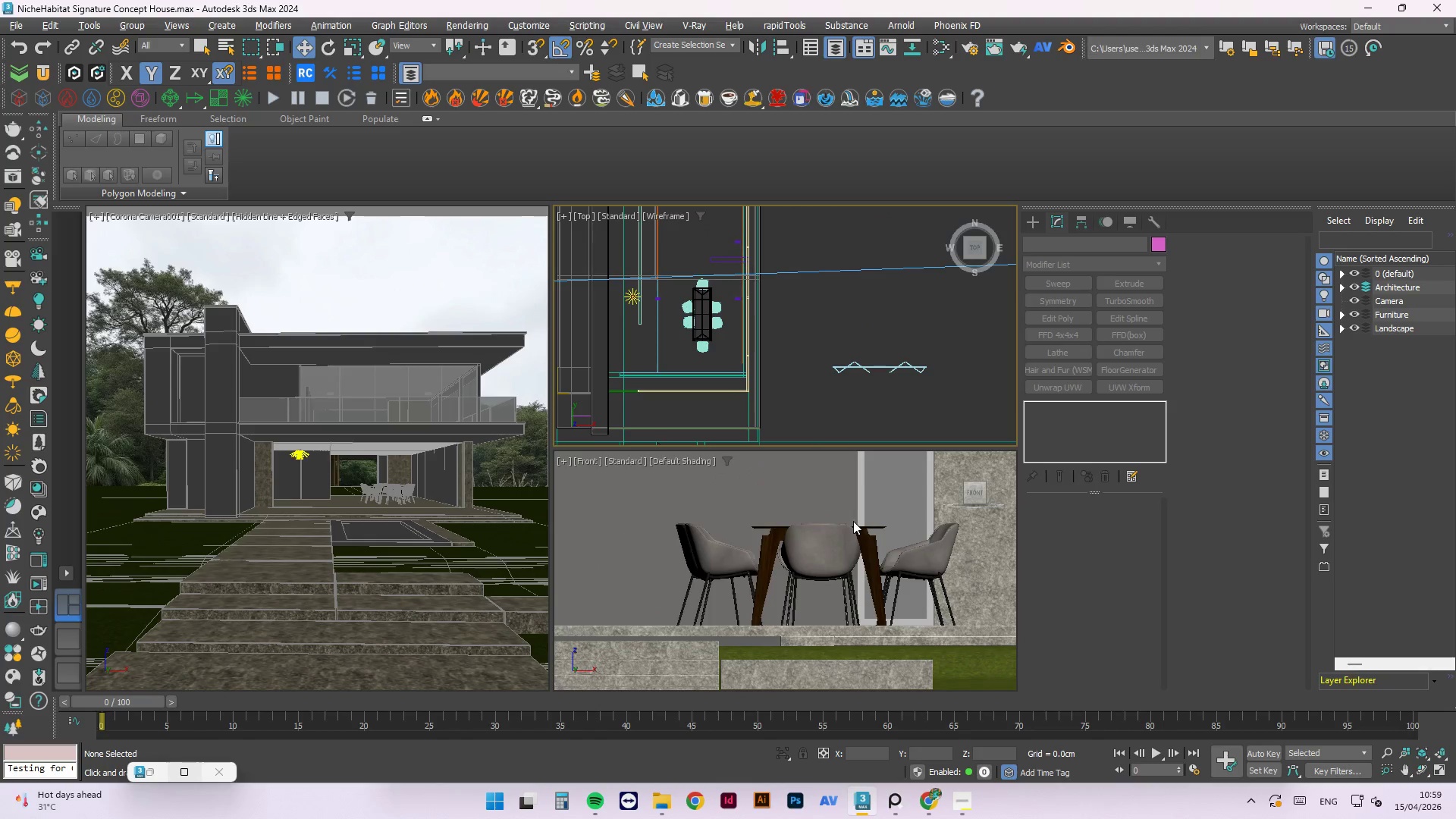 
scroll: coordinate [845, 539], scroll_direction: up, amount: 9.0
 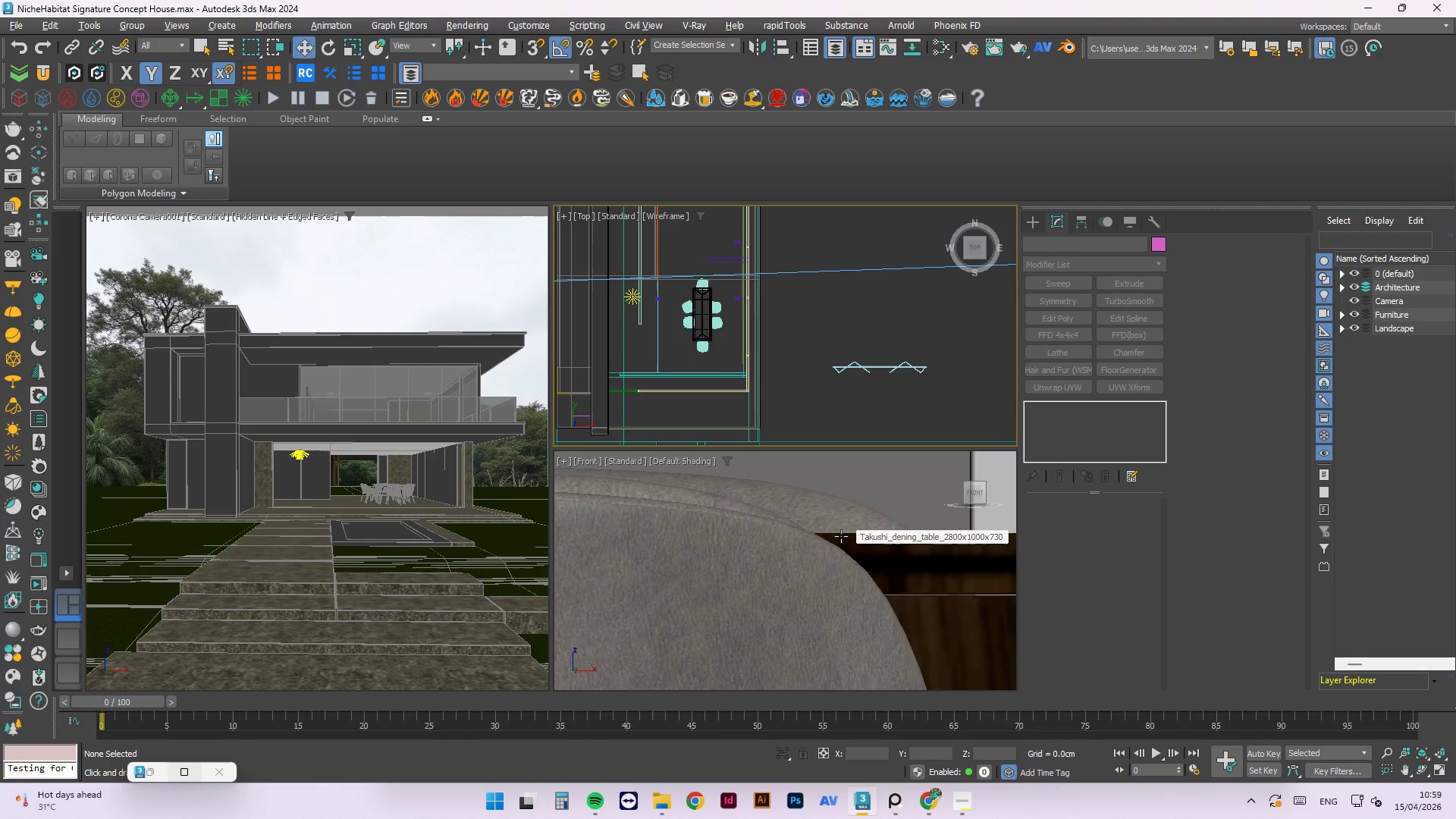 
scroll: coordinate [799, 521], scroll_direction: down, amount: 8.0
 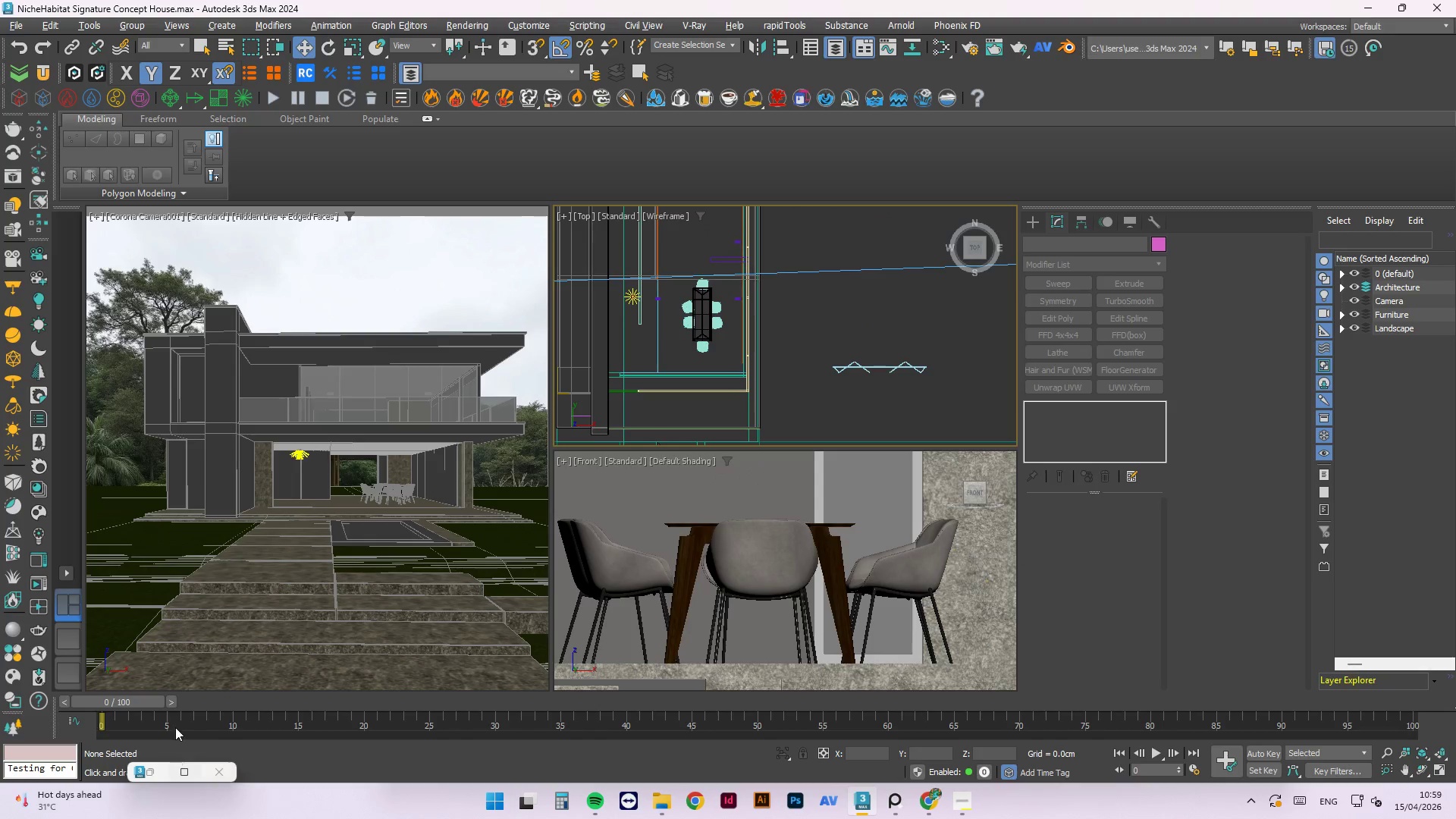 
key(Control+S)
 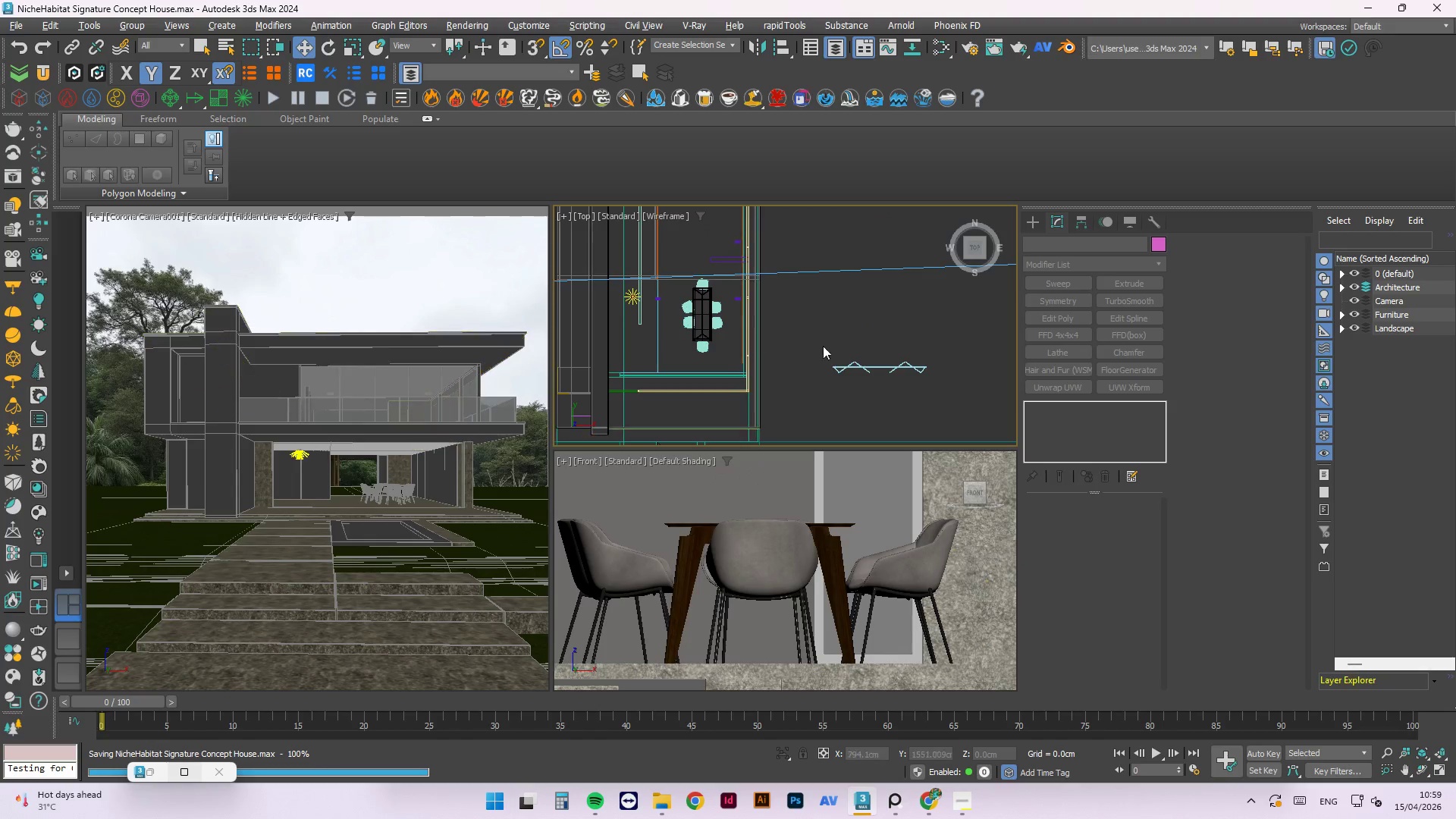 
scroll: coordinate [873, 318], scroll_direction: down, amount: 2.0
 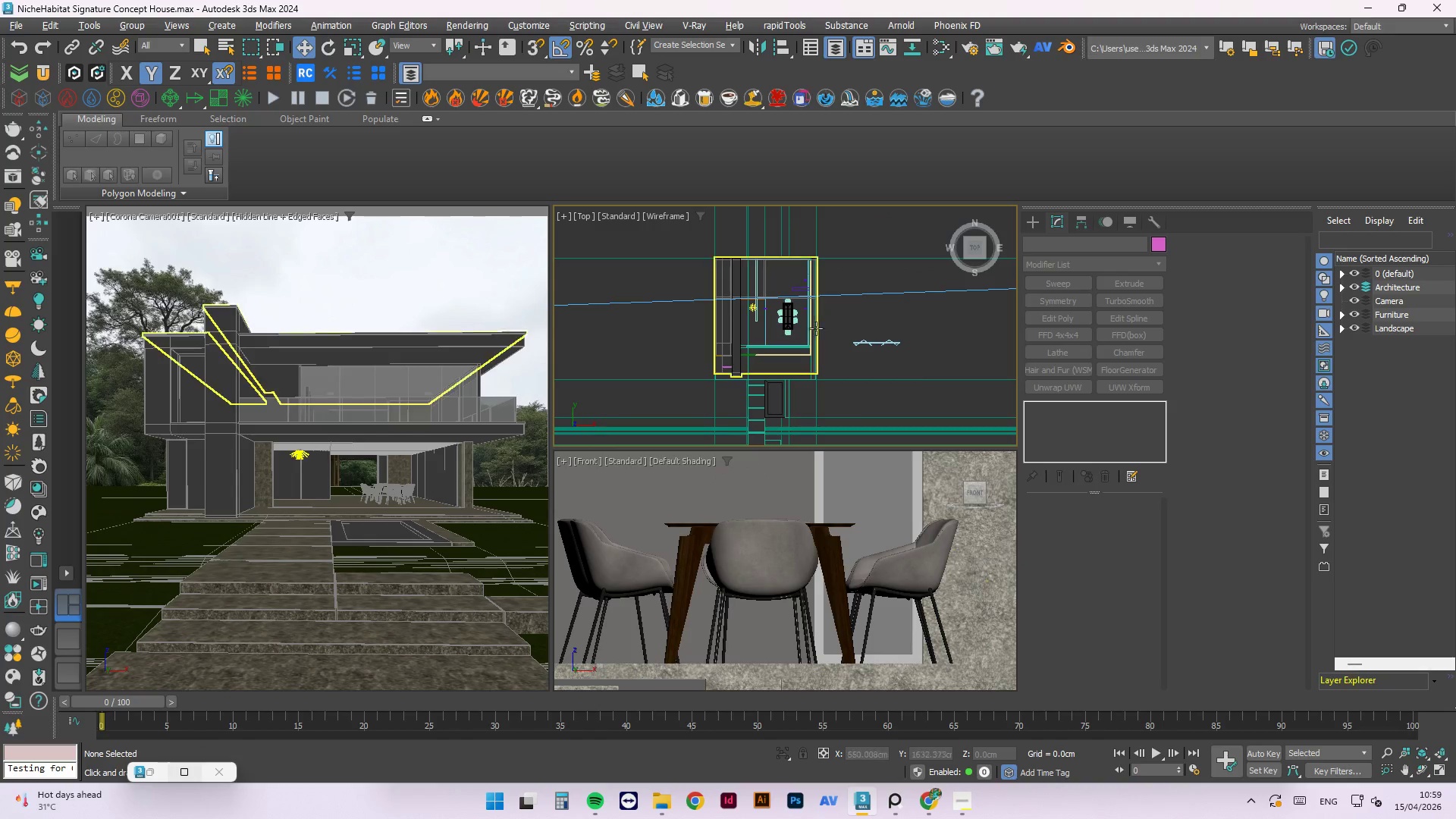 
scroll: coordinate [758, 309], scroll_direction: up, amount: 4.0
 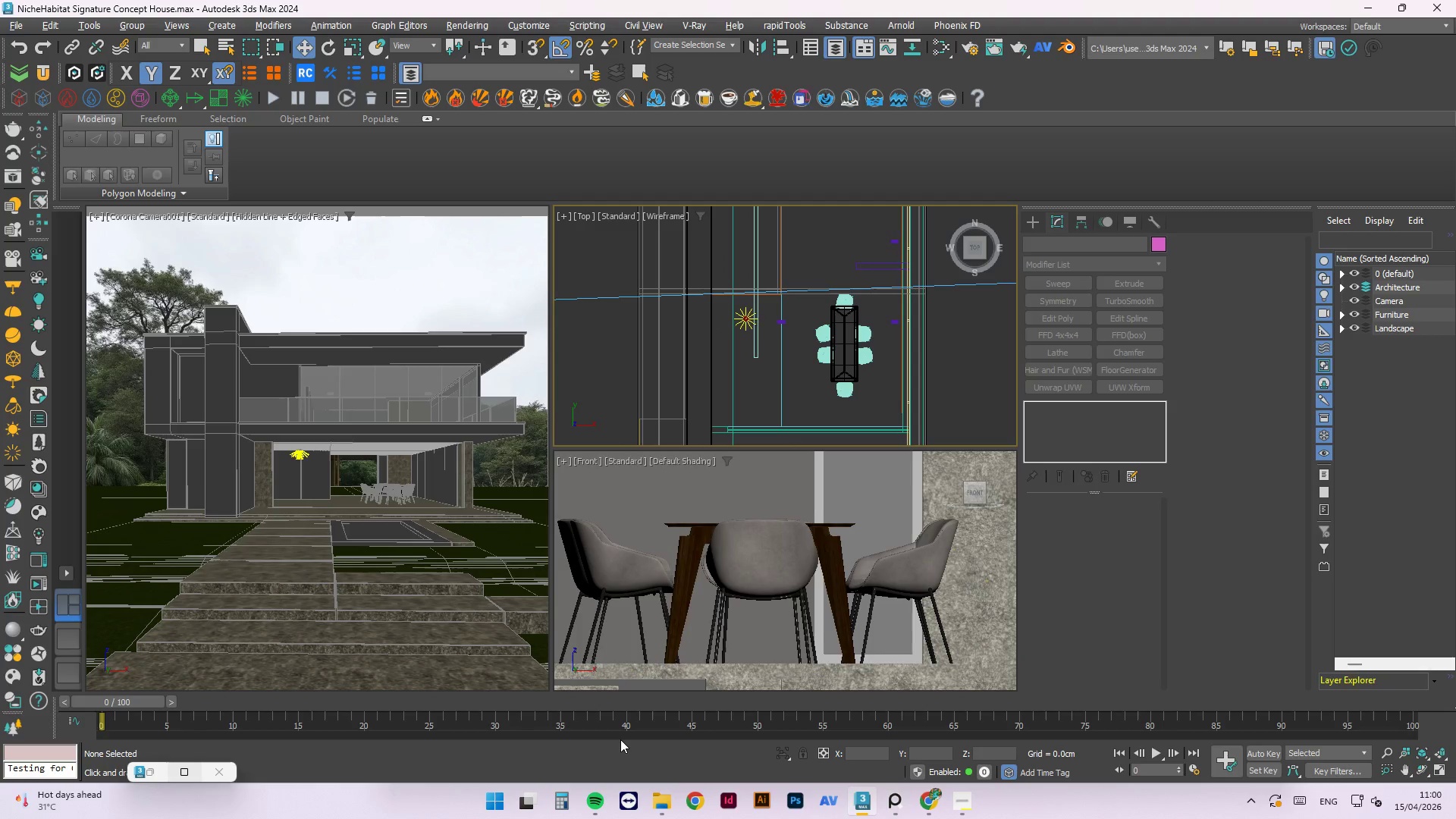 
wait(6.18)
 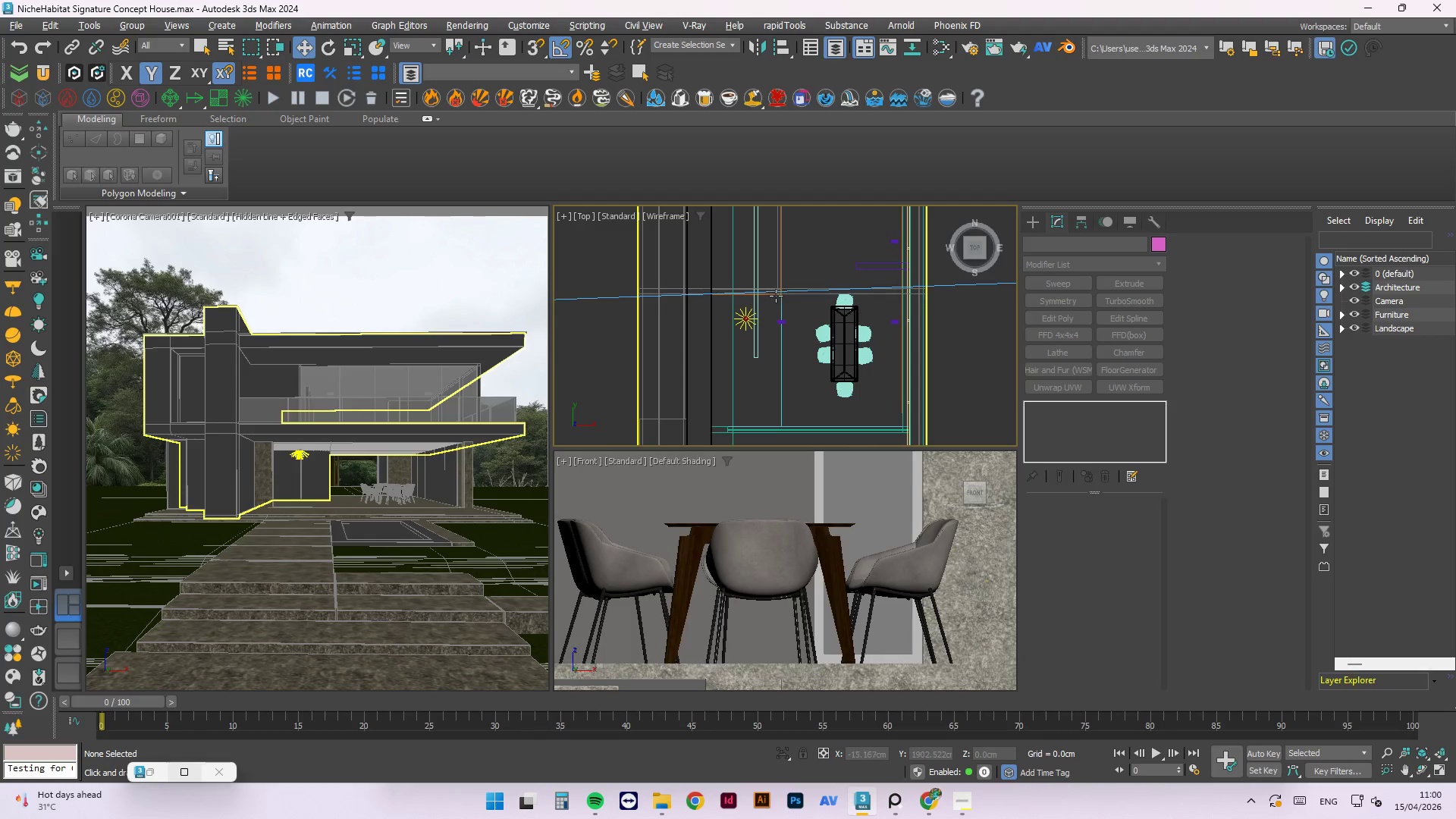 
left_click([660, 805])
 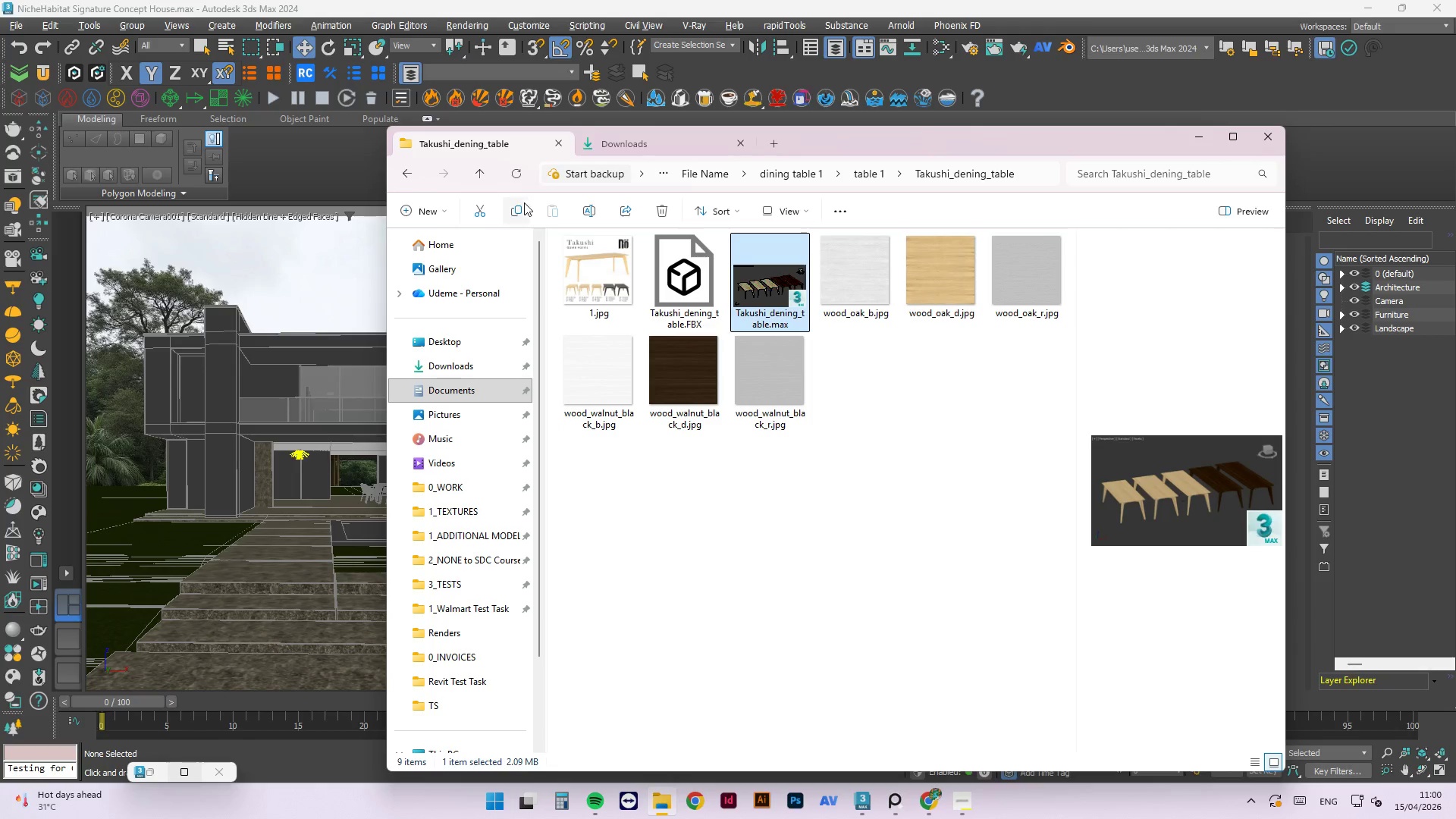 
double_click([596, 275])
 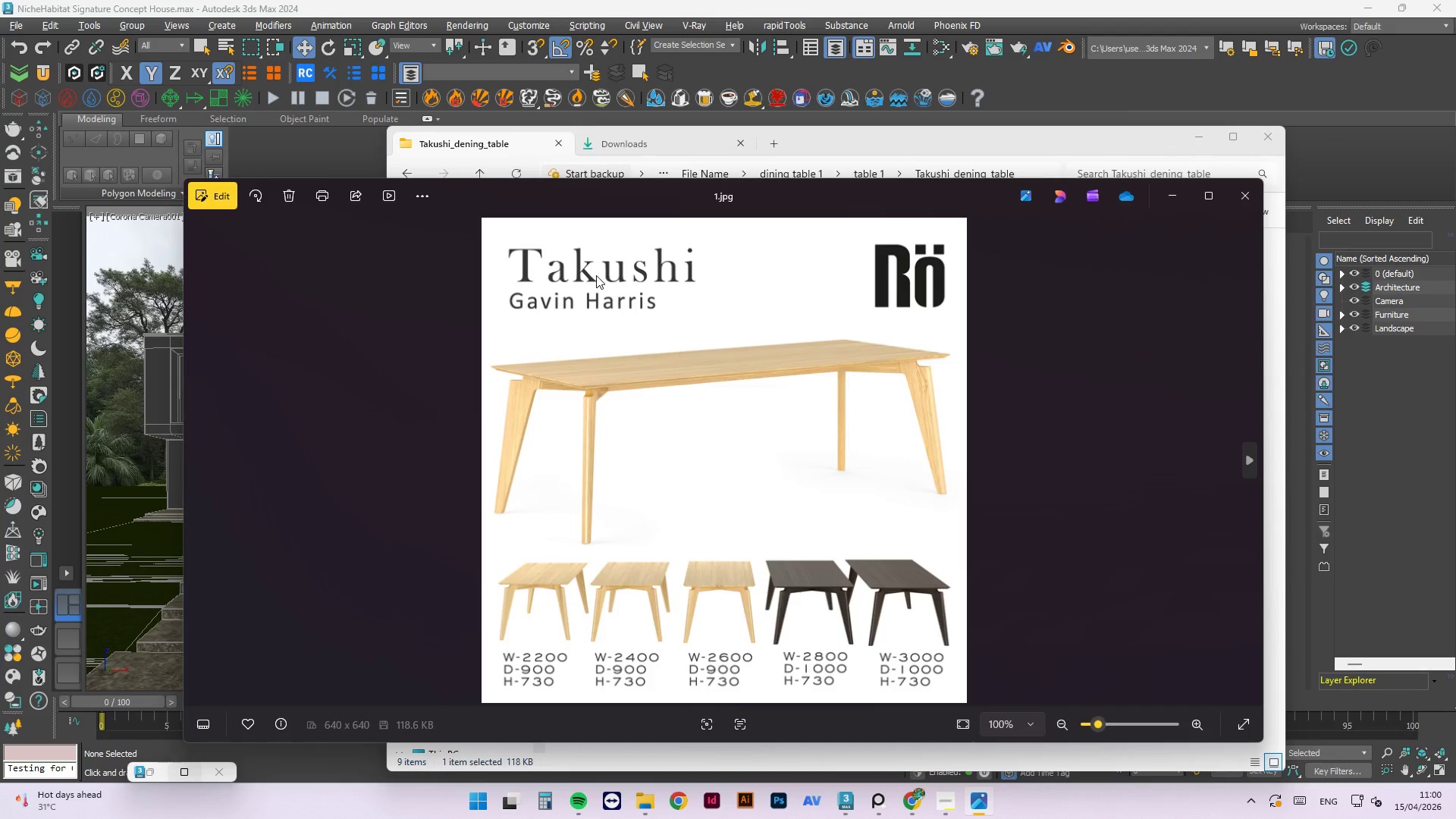 
left_click([1246, 197])
 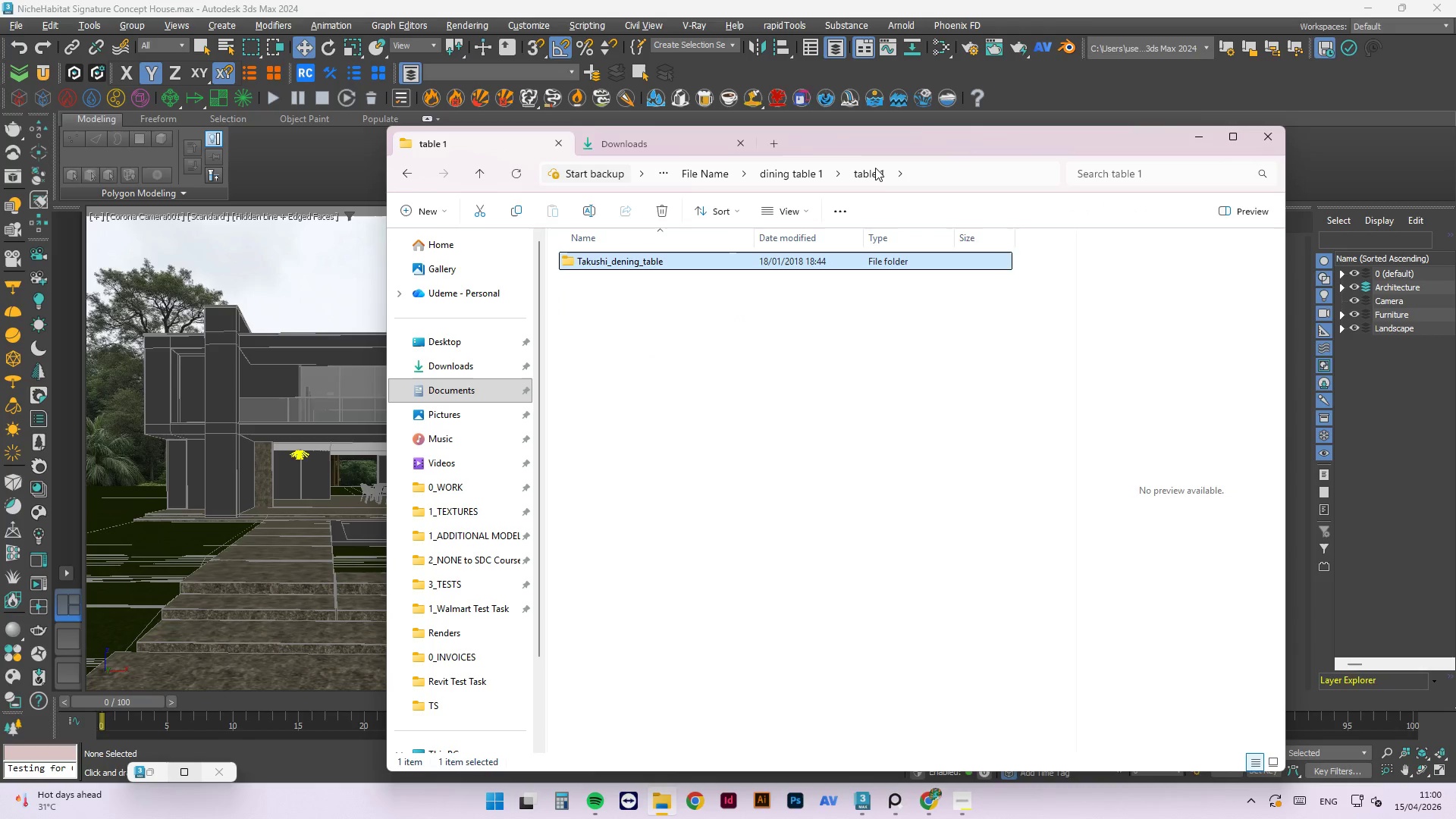 
left_click([787, 175])
 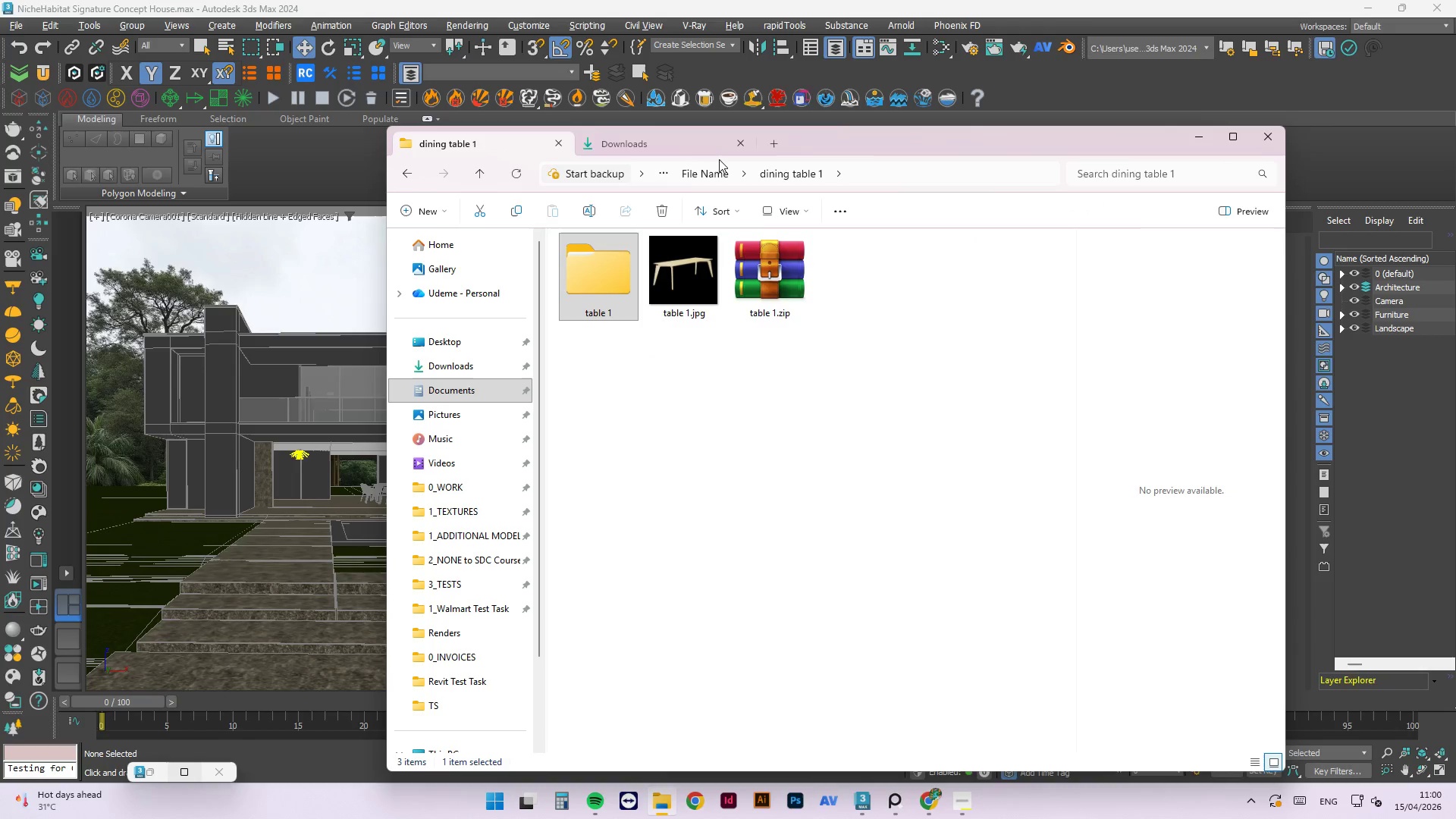 
double_click([715, 172])
 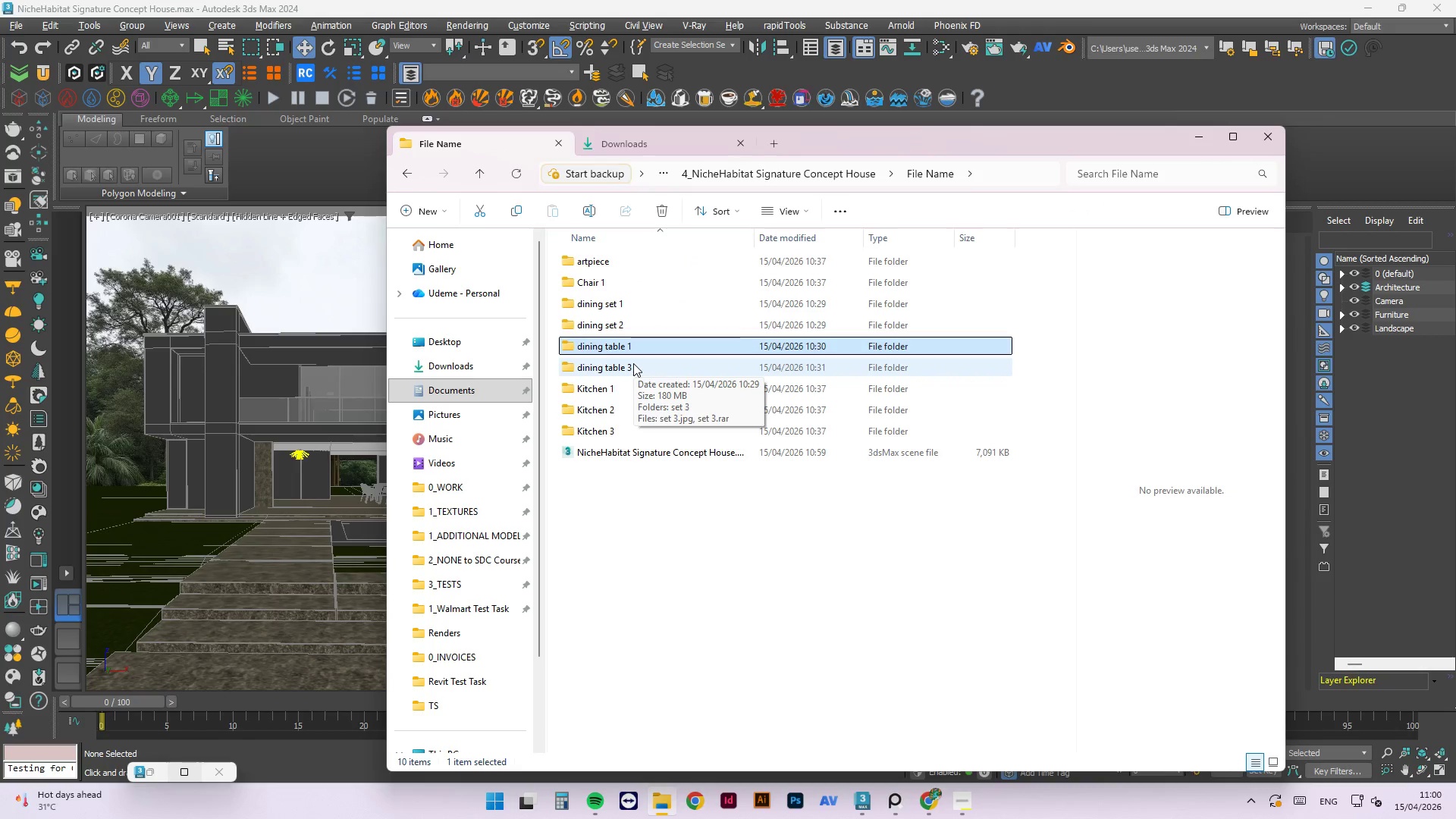 
double_click([633, 363])
 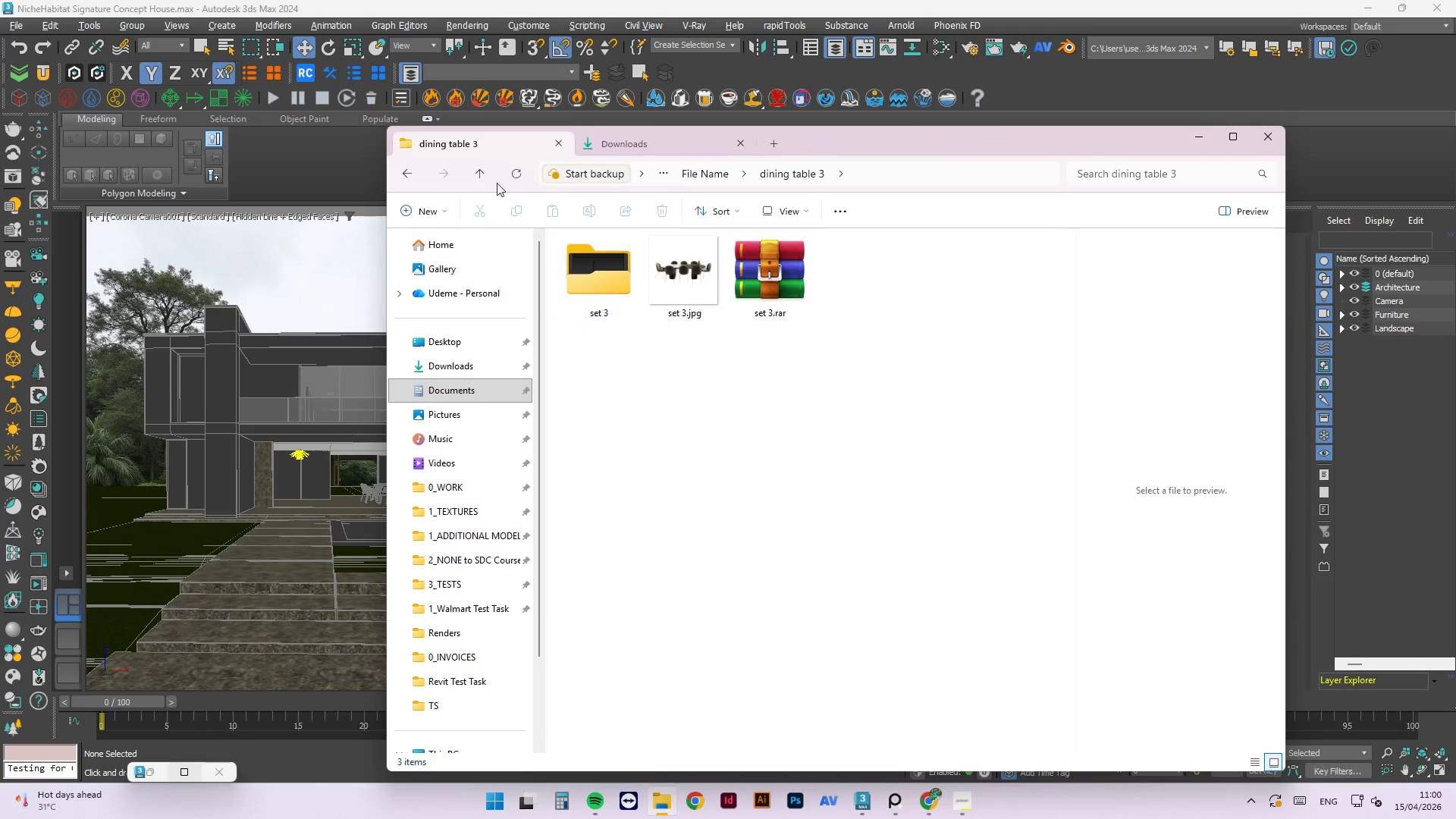 
left_click([482, 173])
 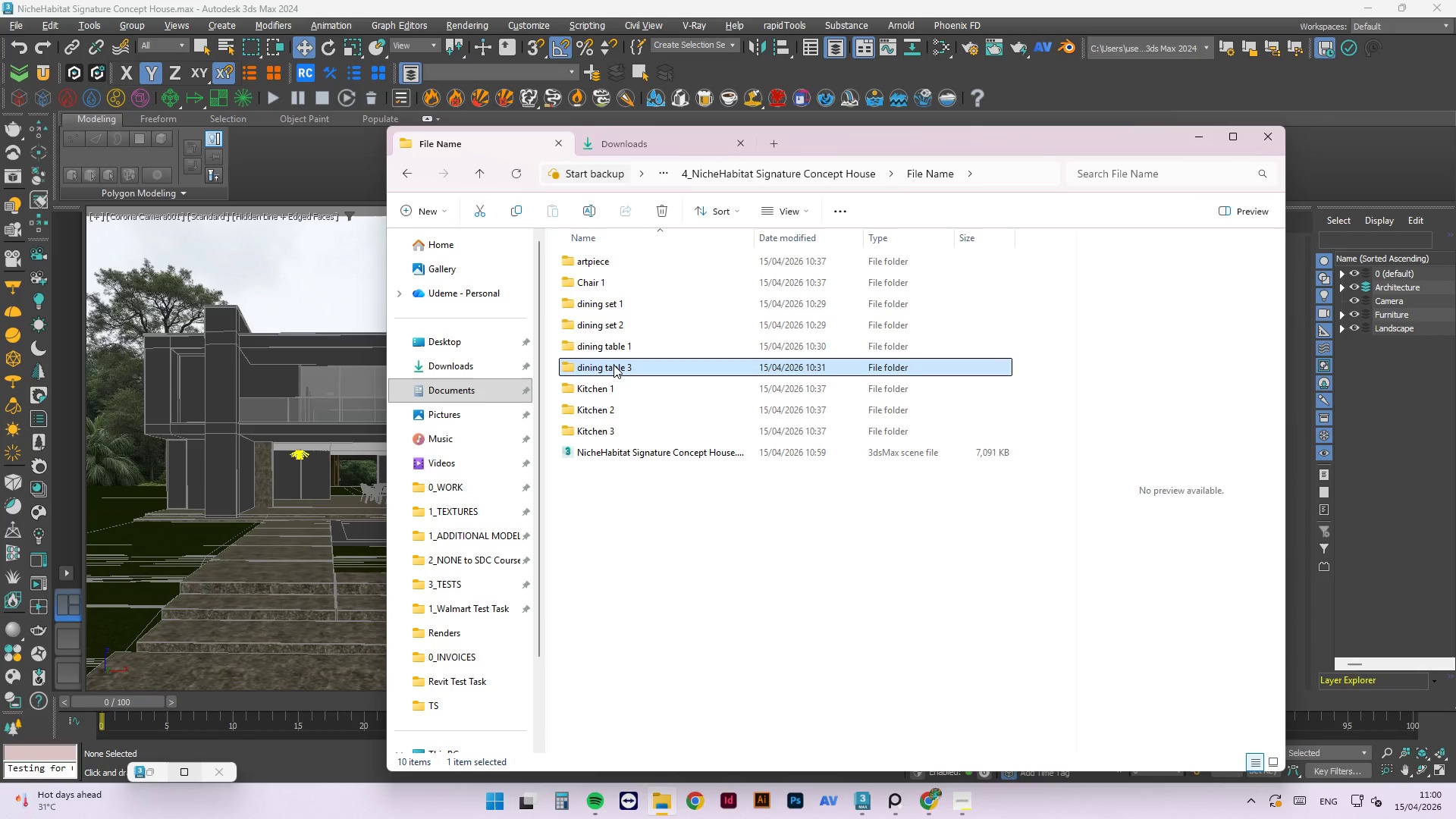 
key(F2)
 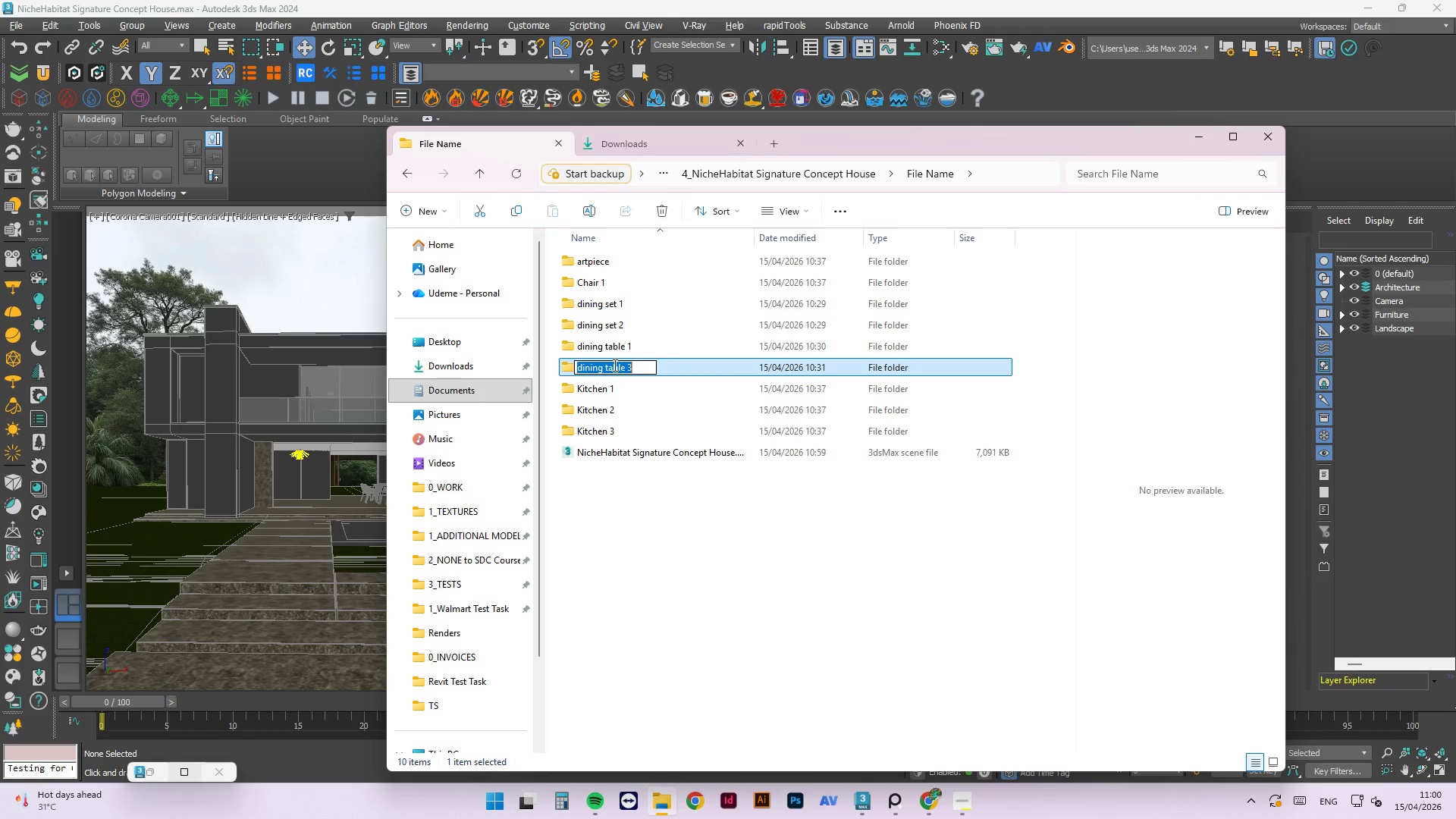 
double_click([613, 365])
 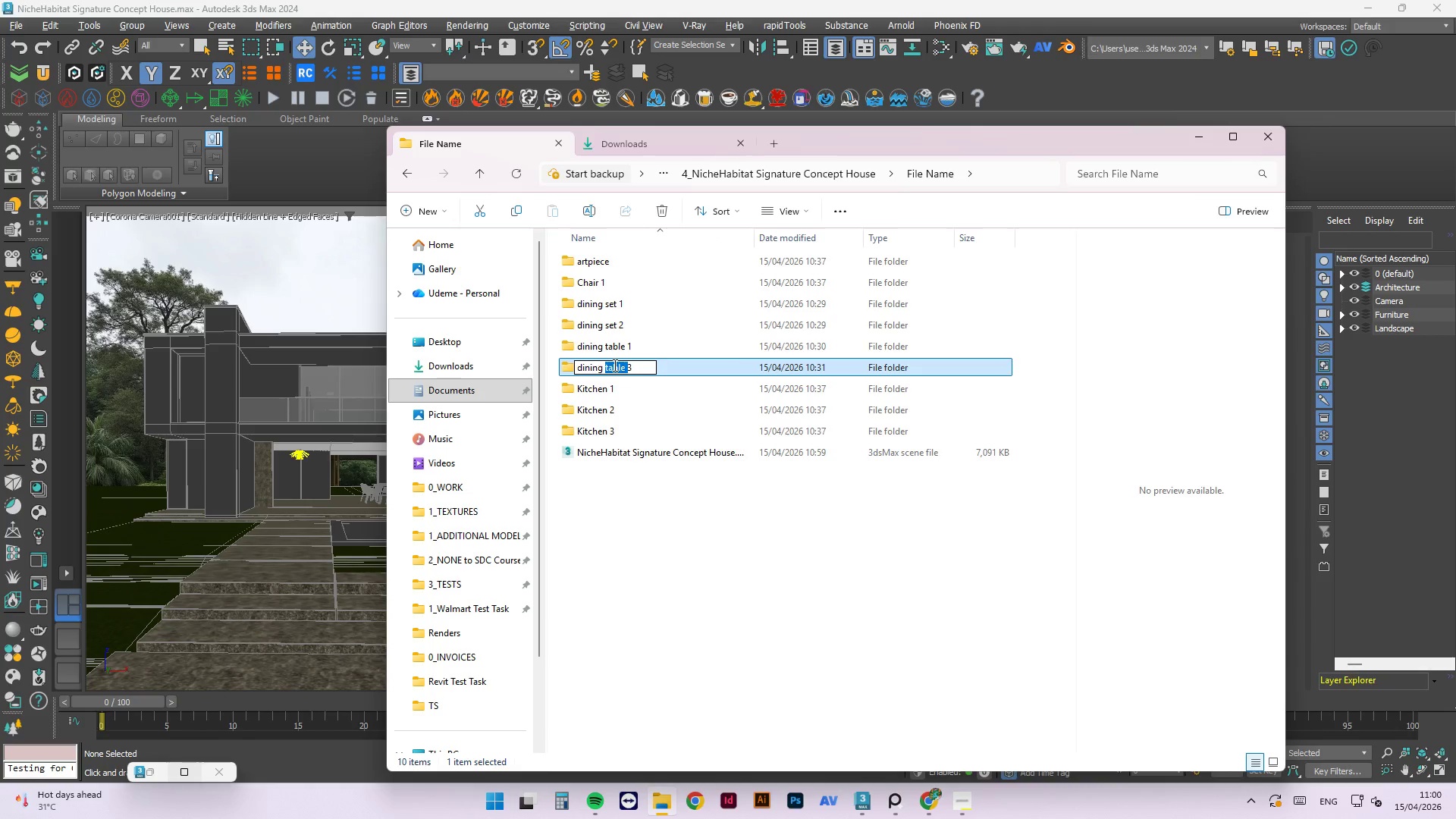 
type(set )
 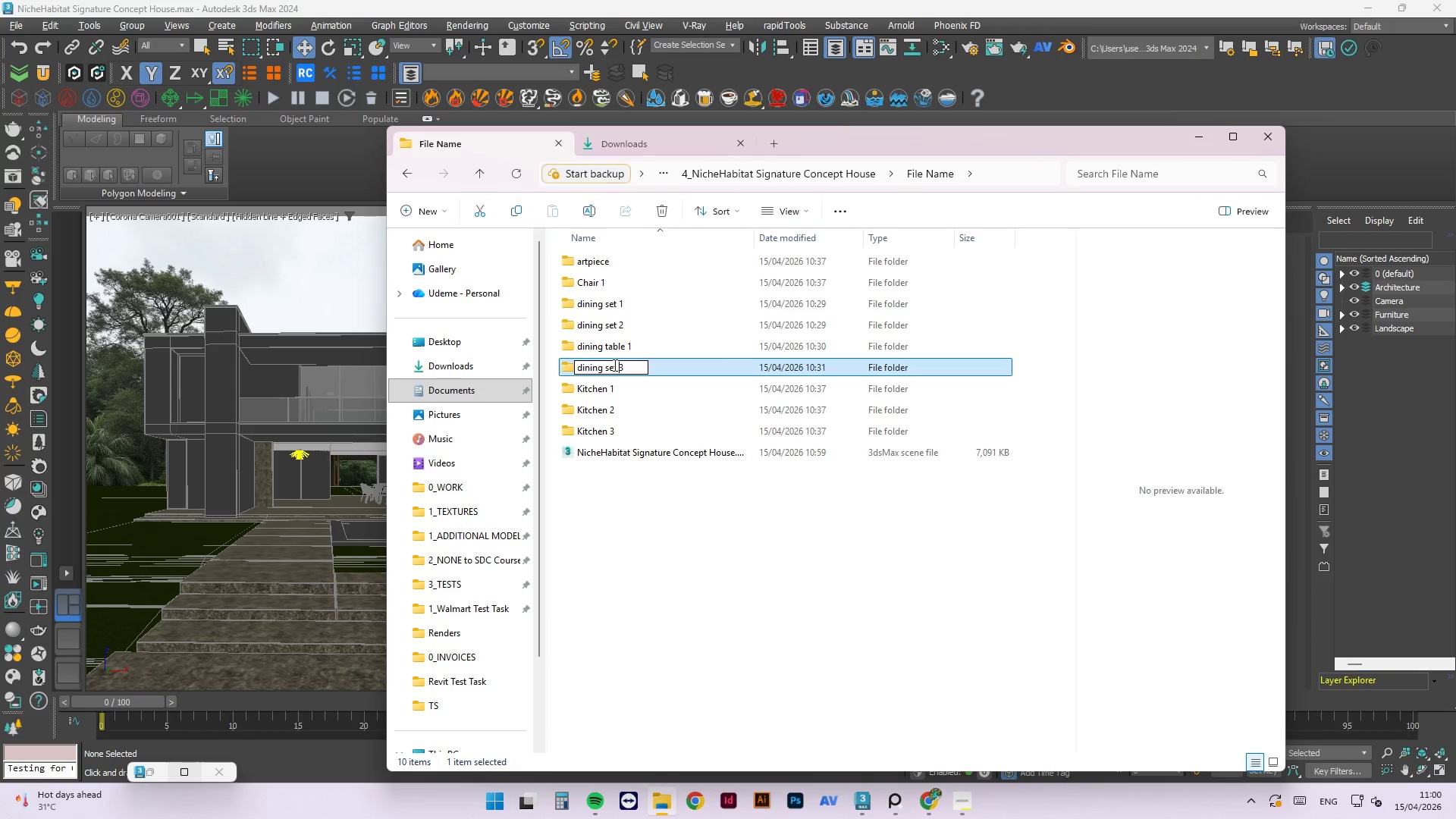 
key(Enter)
 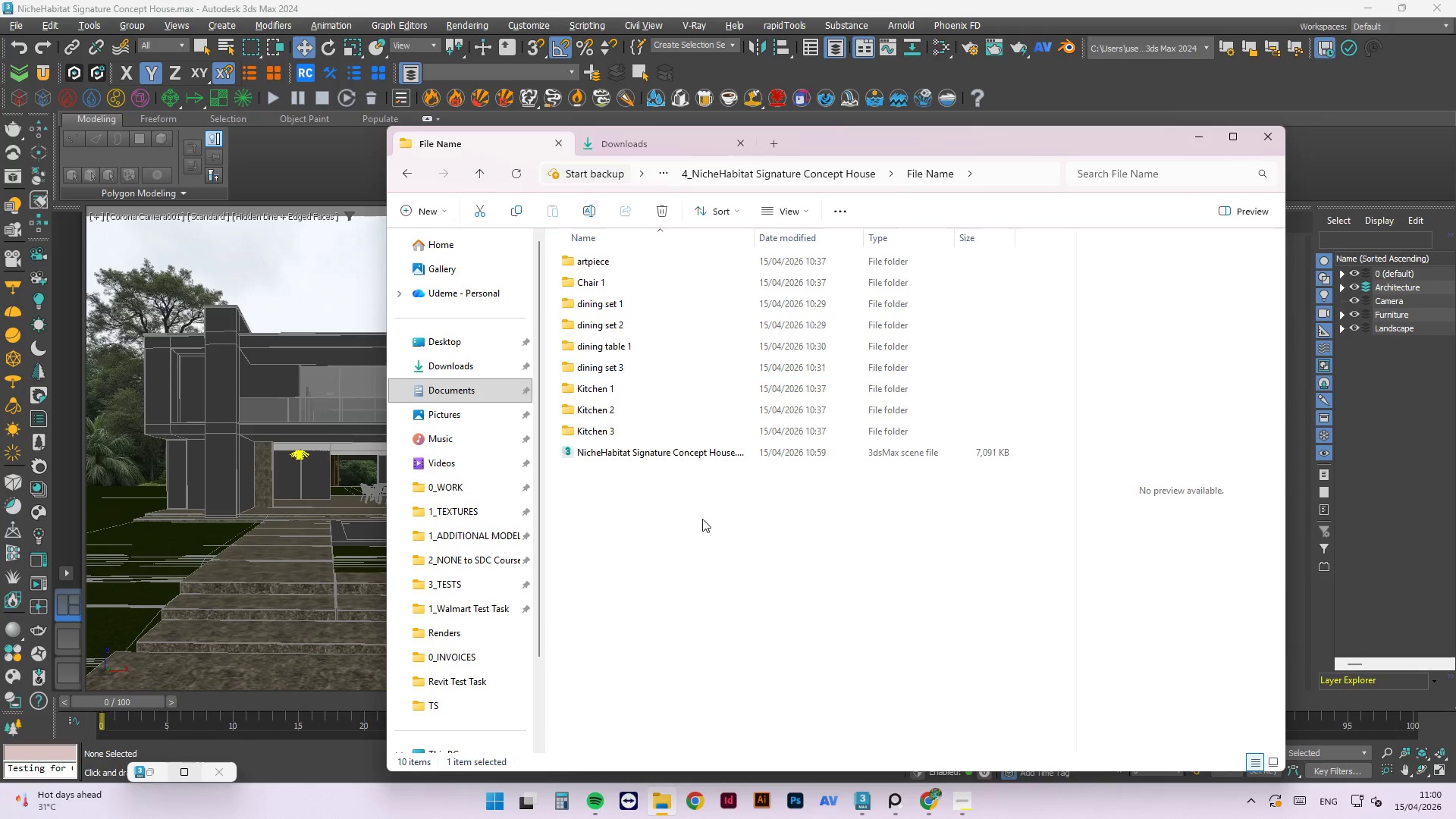 
double_click([603, 383])
 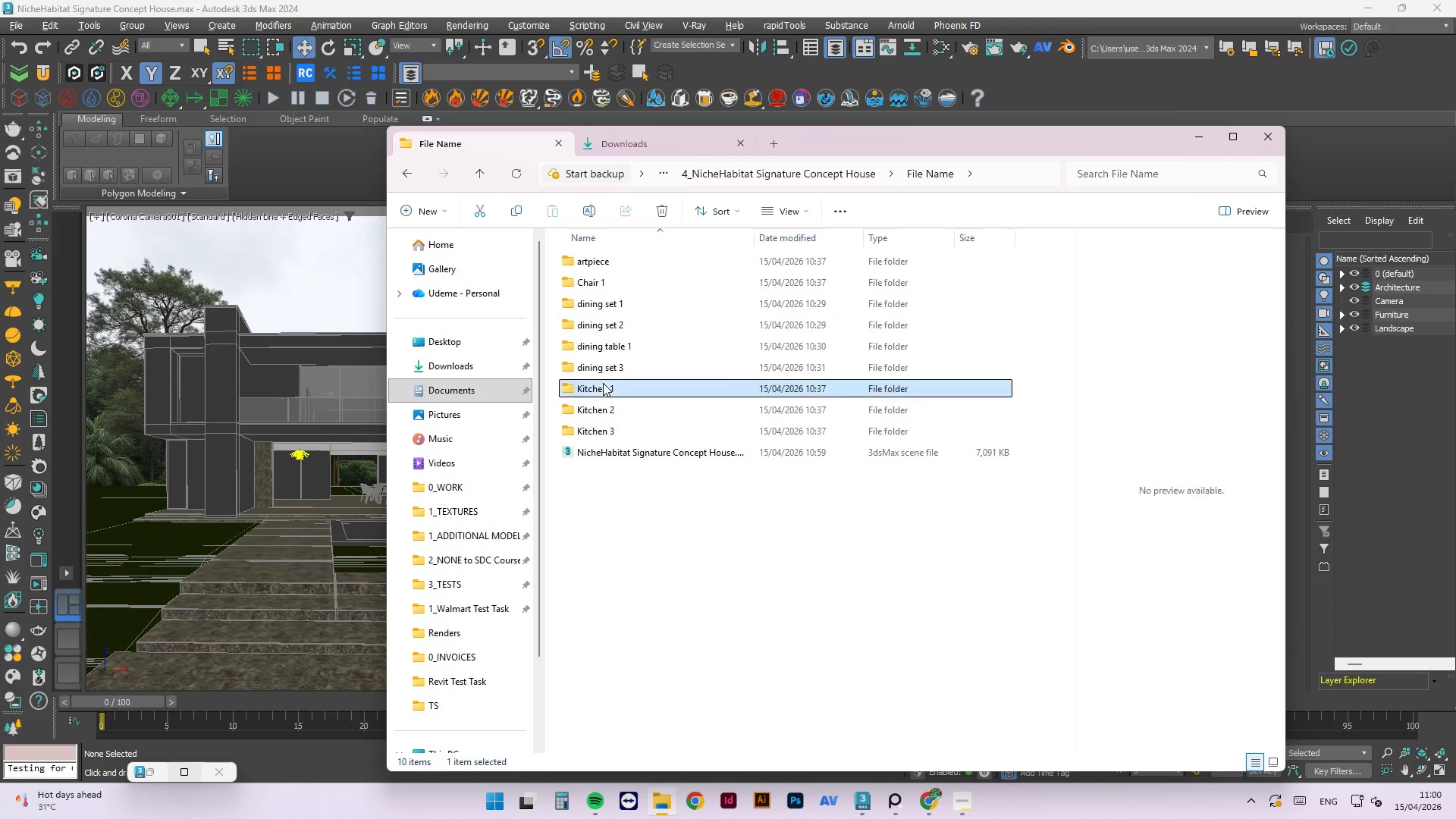 
triple_click([603, 383])
 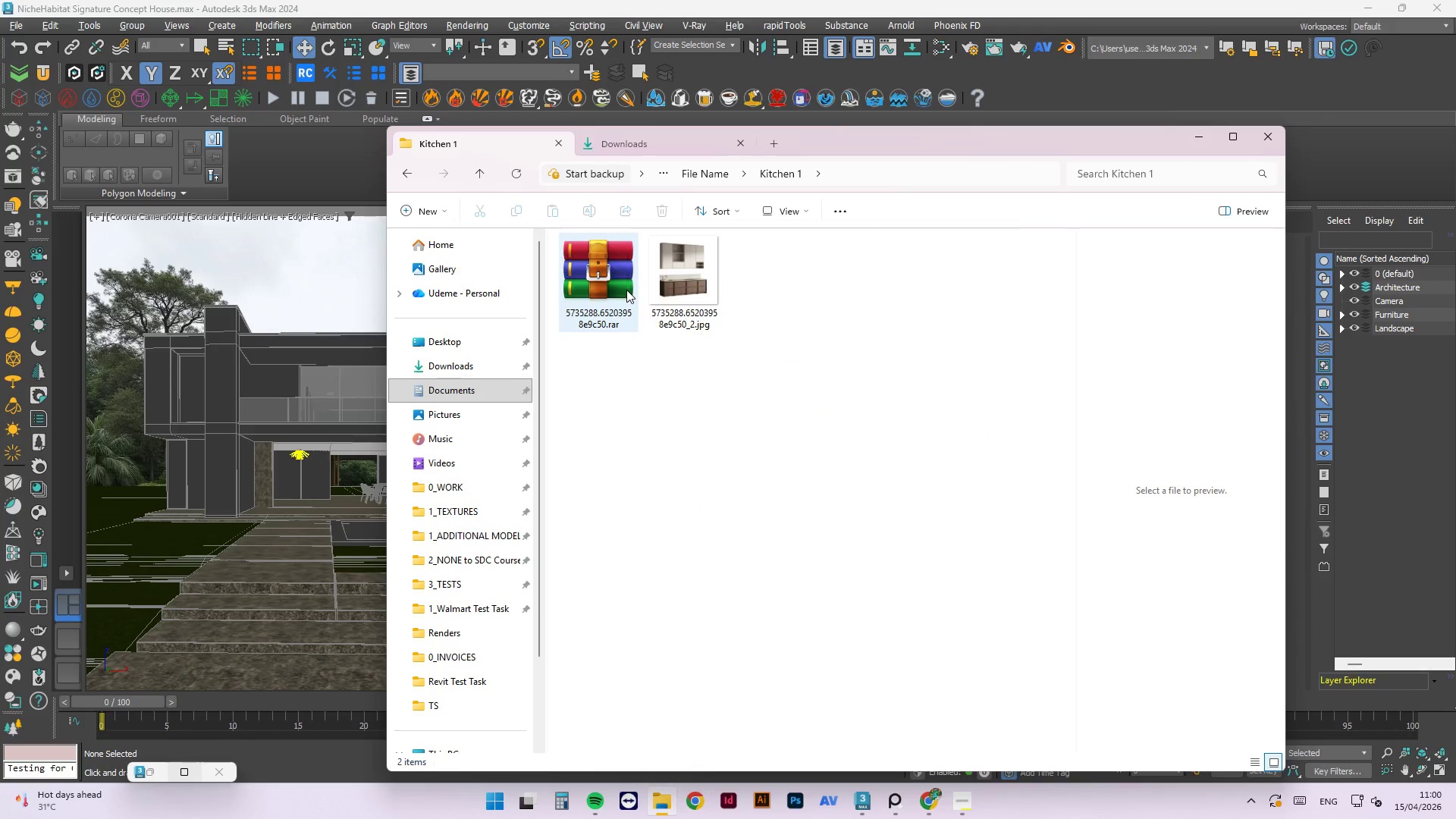 
double_click([672, 275])
 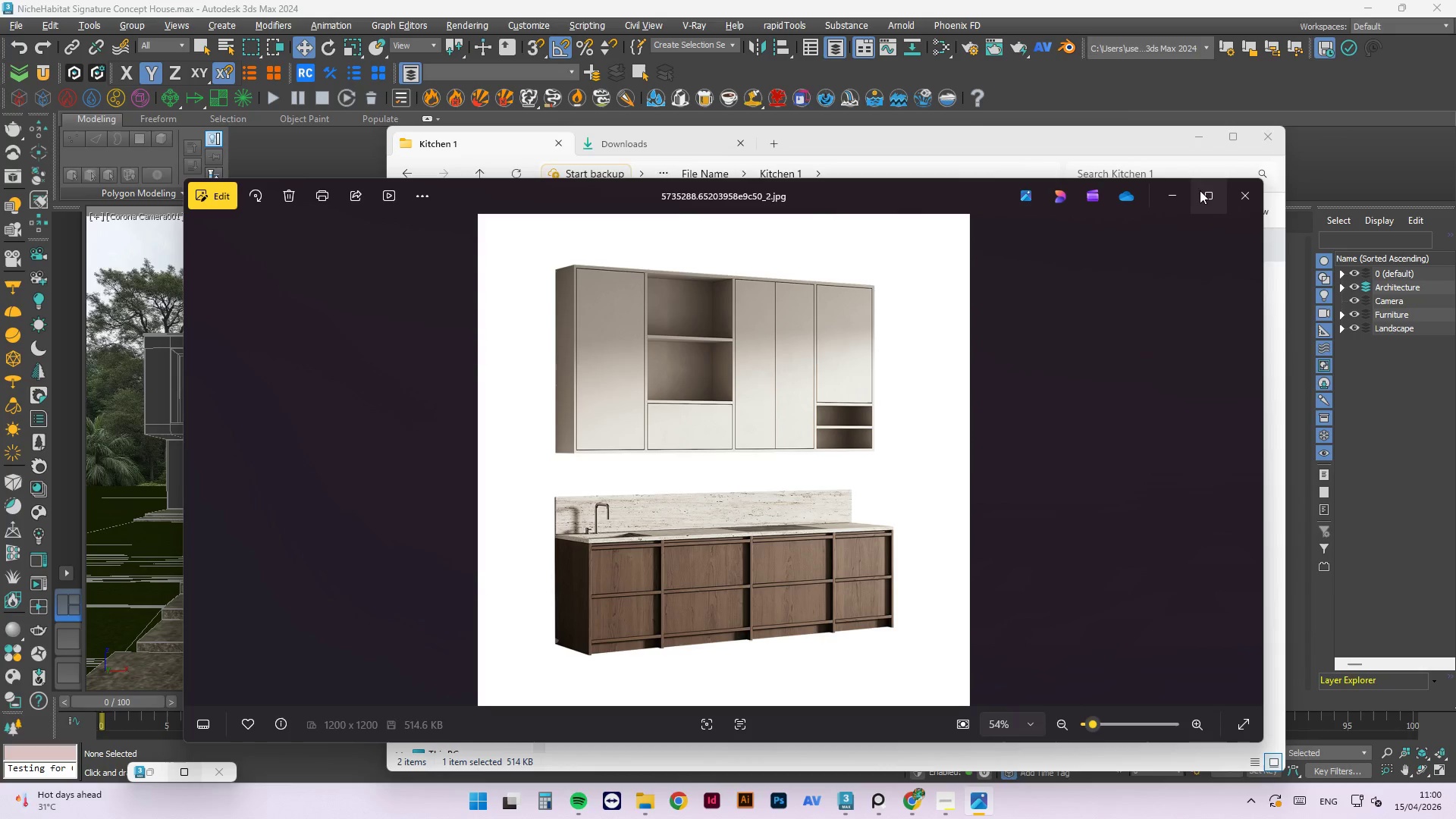 
left_click([711, 174])
 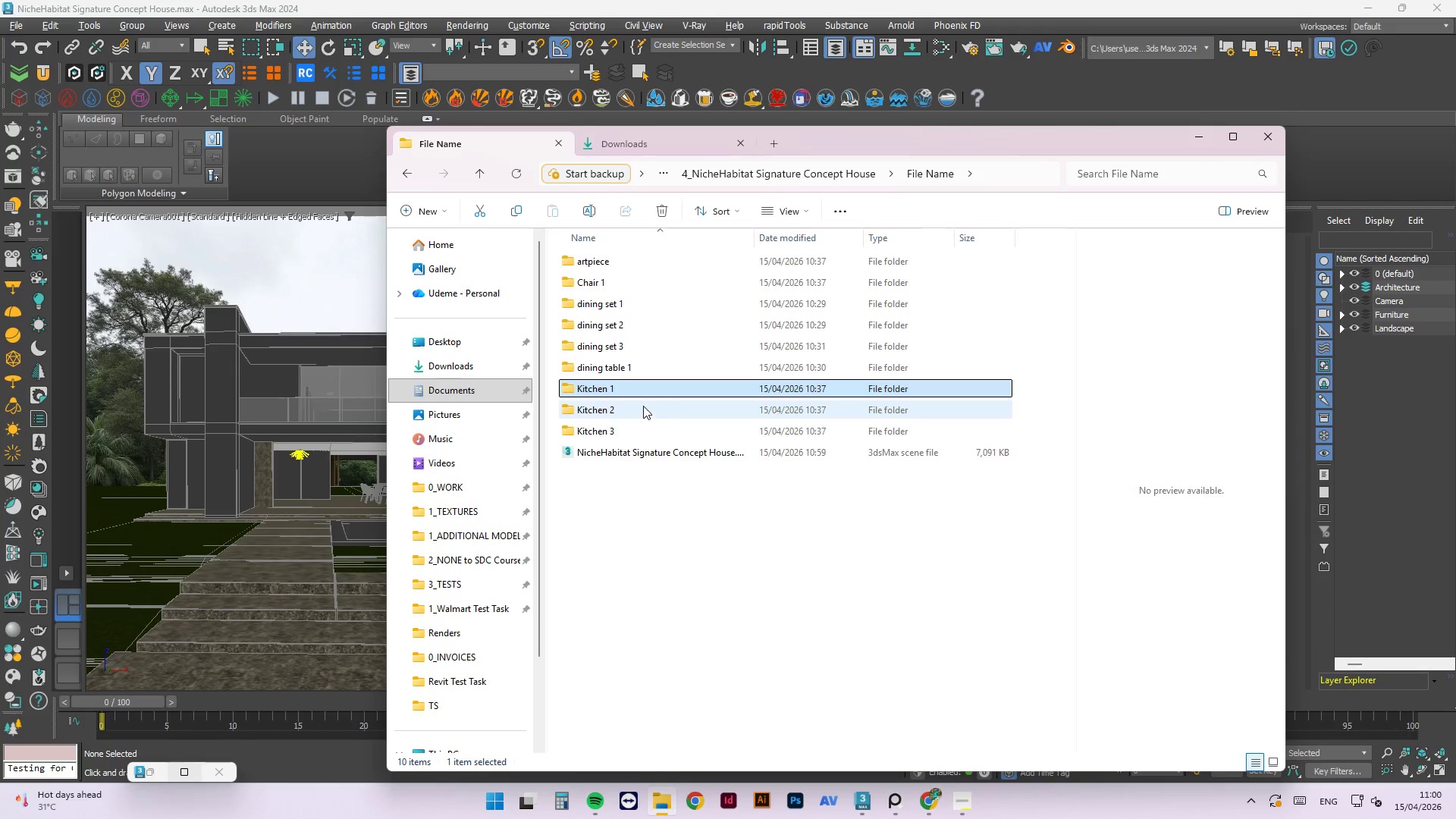 
double_click([643, 406])
 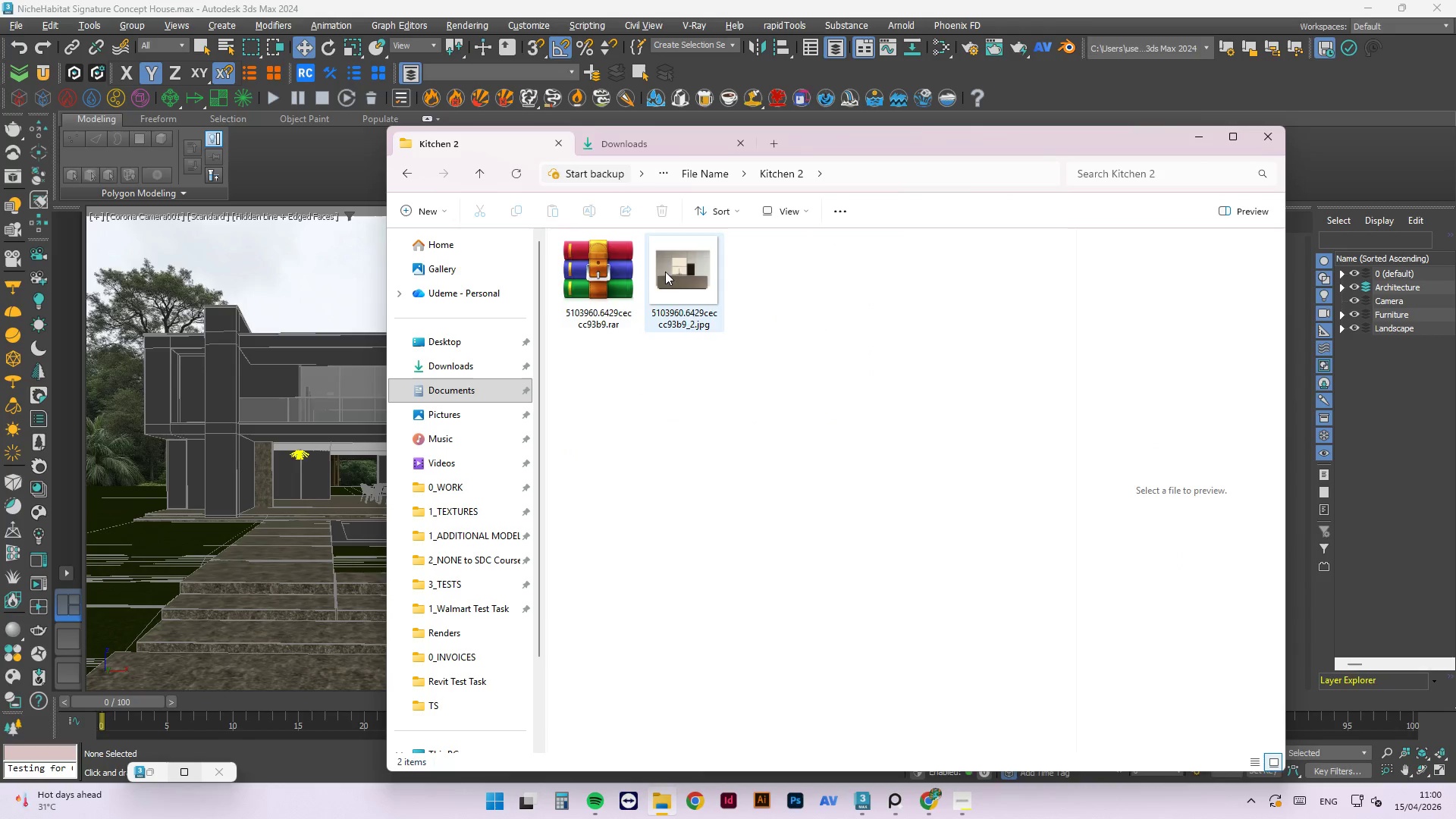 
double_click([669, 269])
 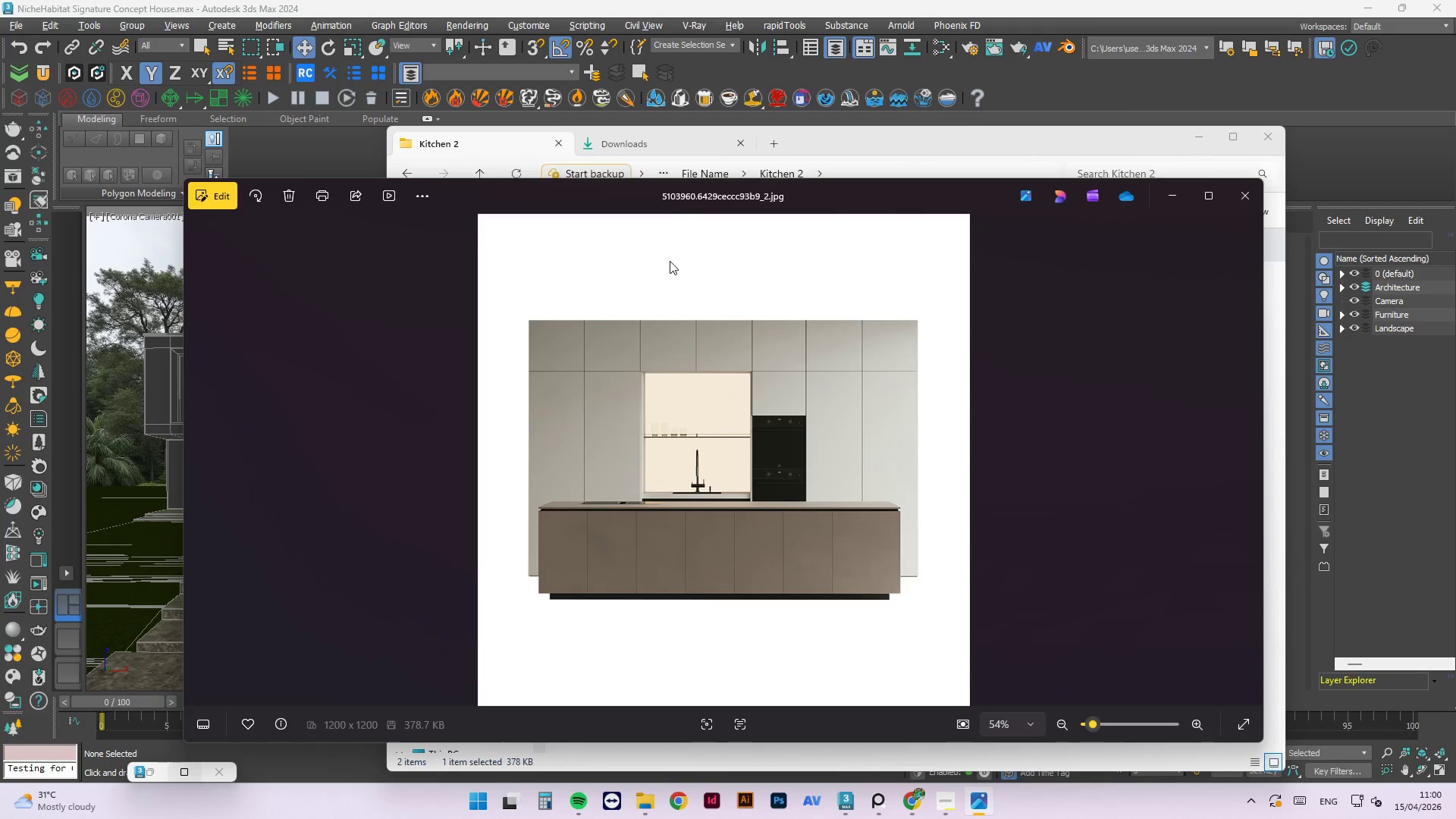 
left_click([1245, 190])
 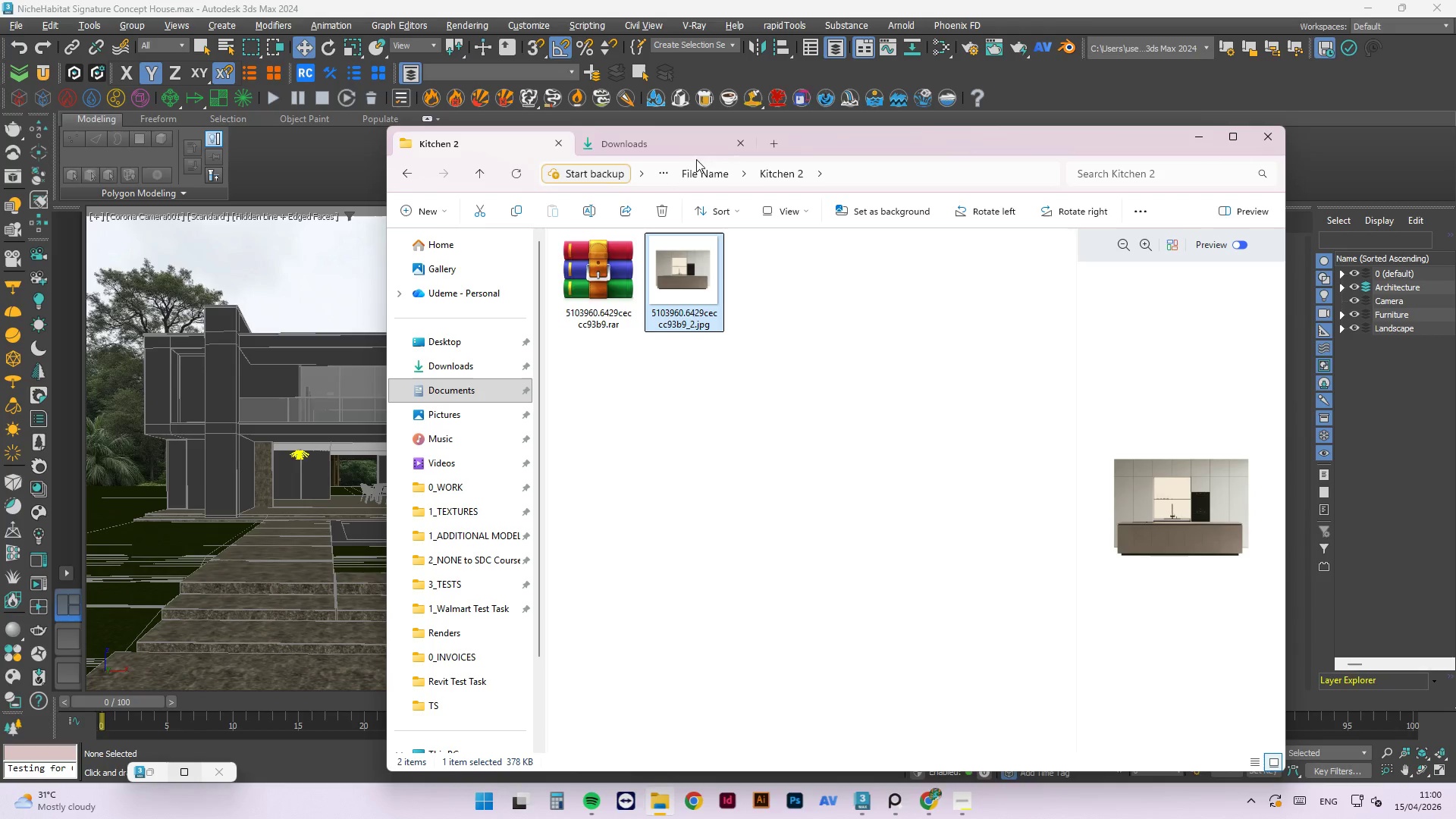 
left_click([686, 161])
 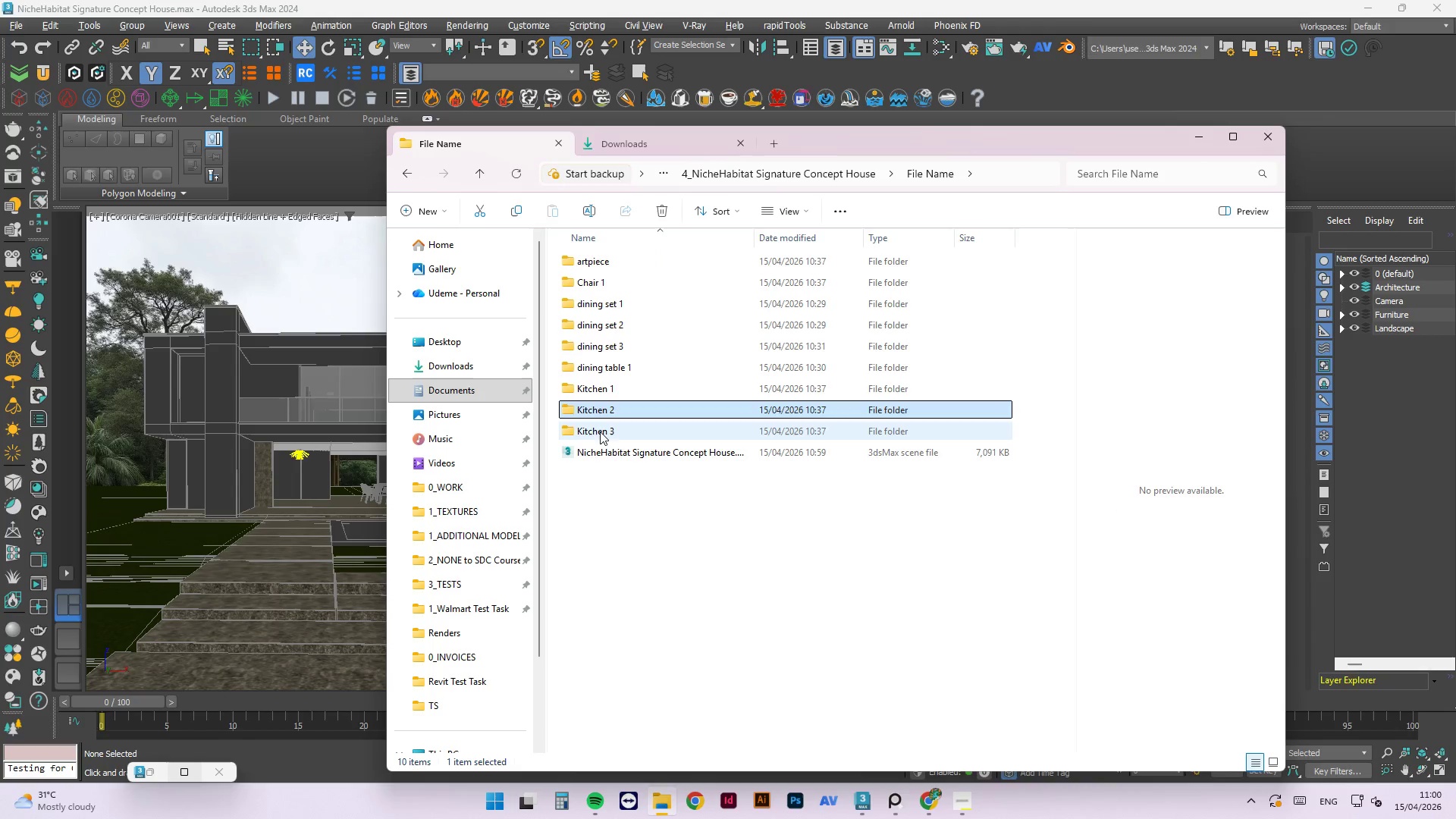 
left_click_drag(start_coordinate=[595, 422], to_coordinate=[593, 429])
 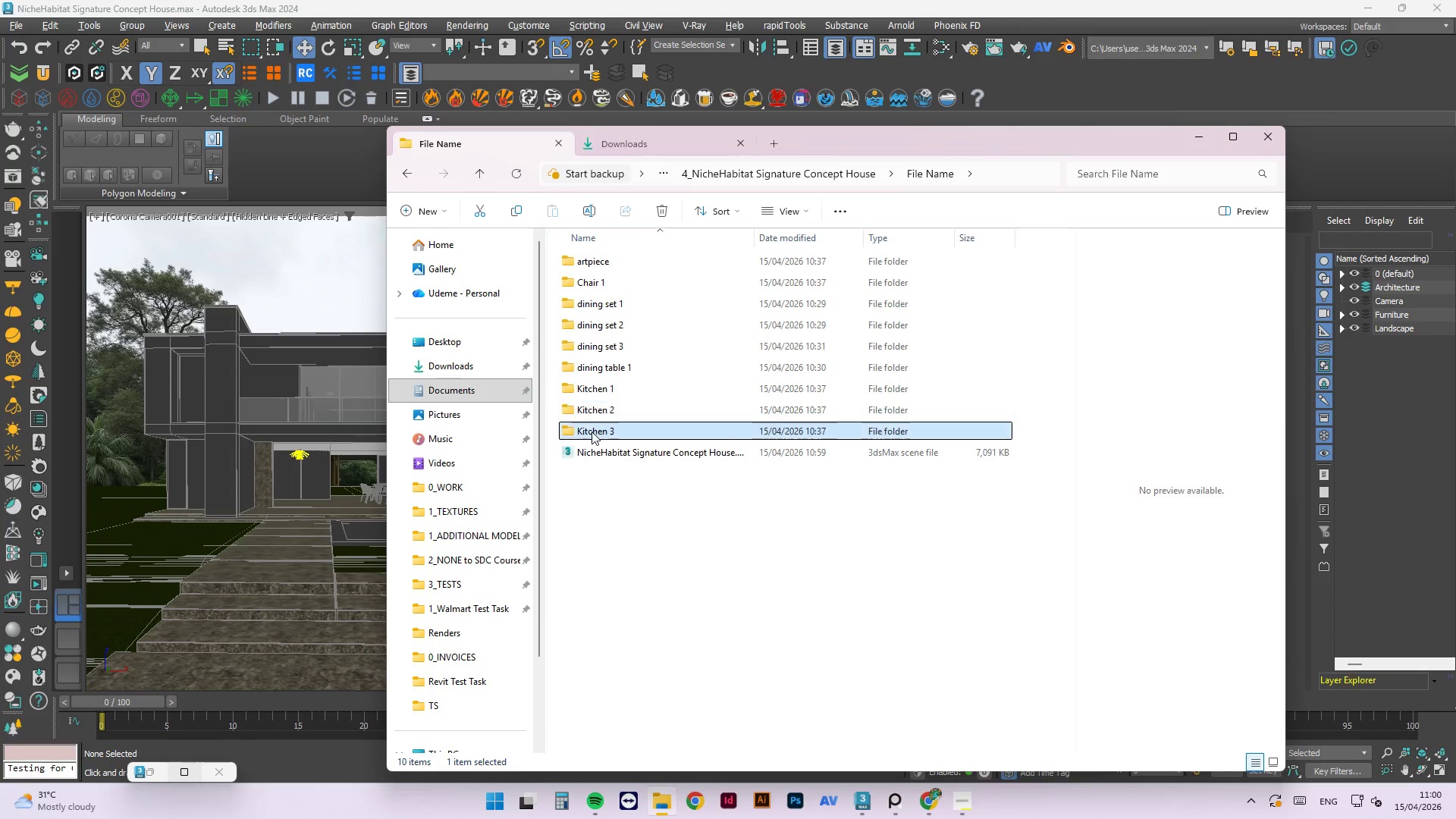 
double_click([592, 431])
 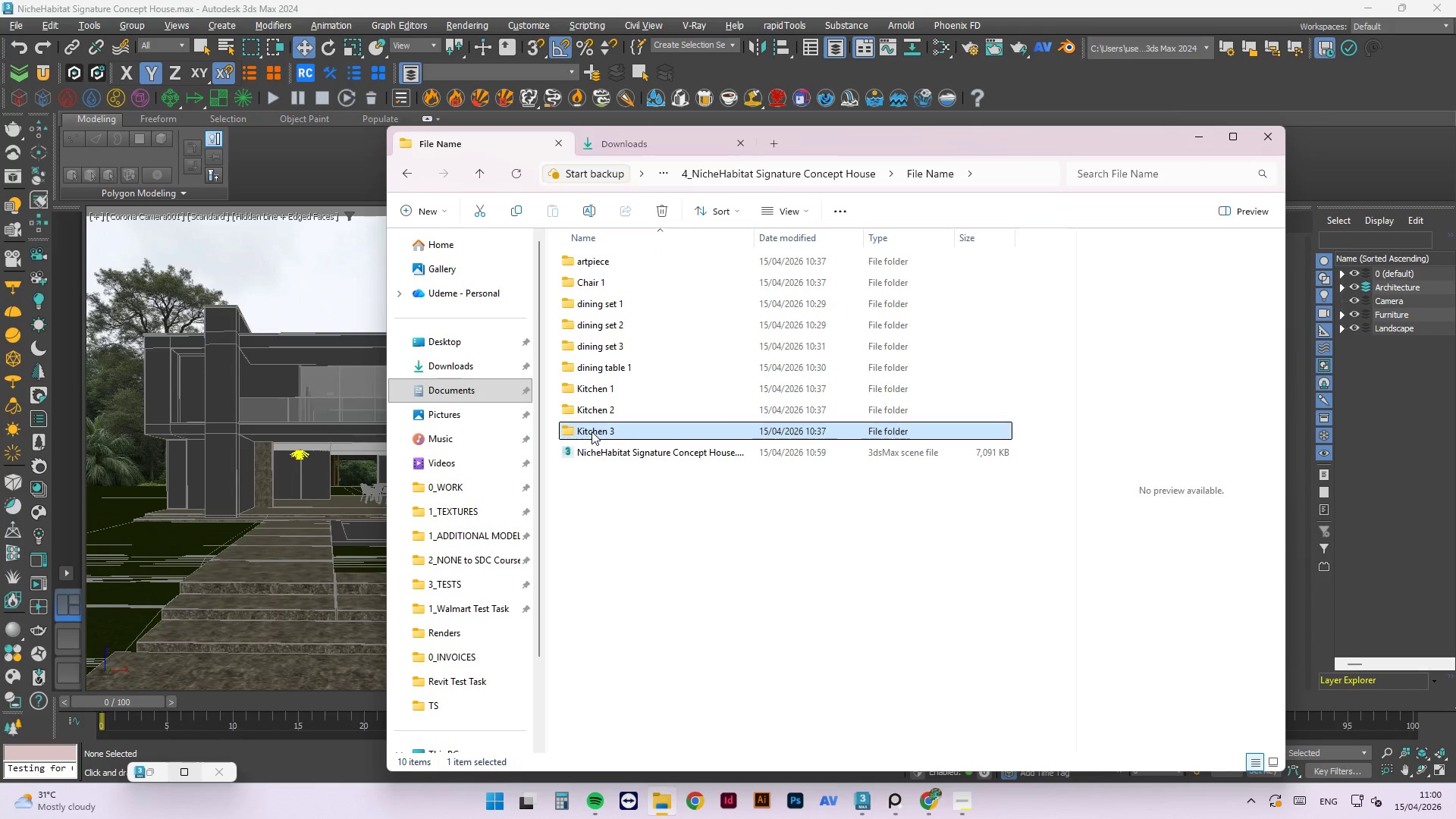 
triple_click([592, 431])
 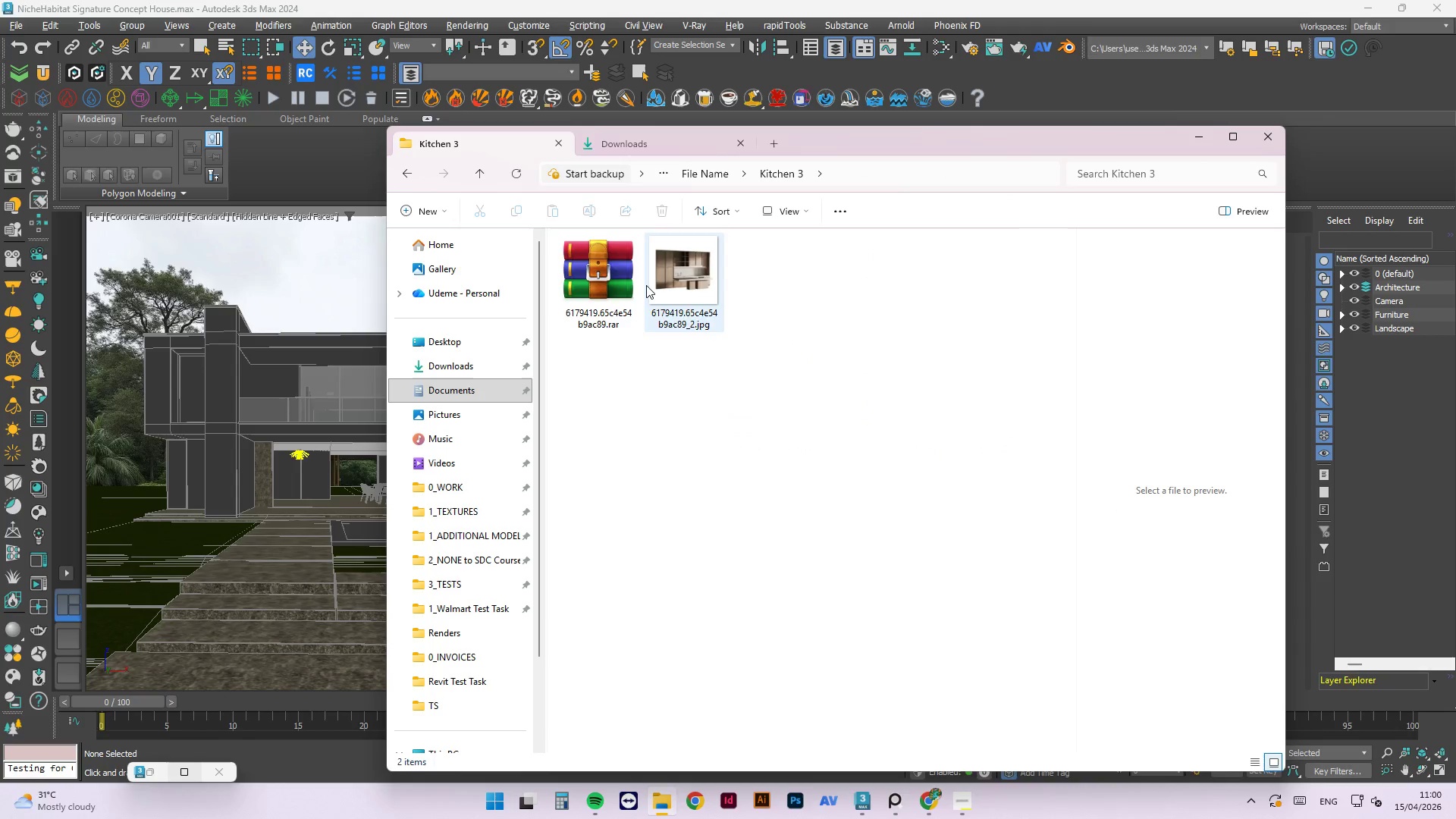 
double_click([646, 285])
 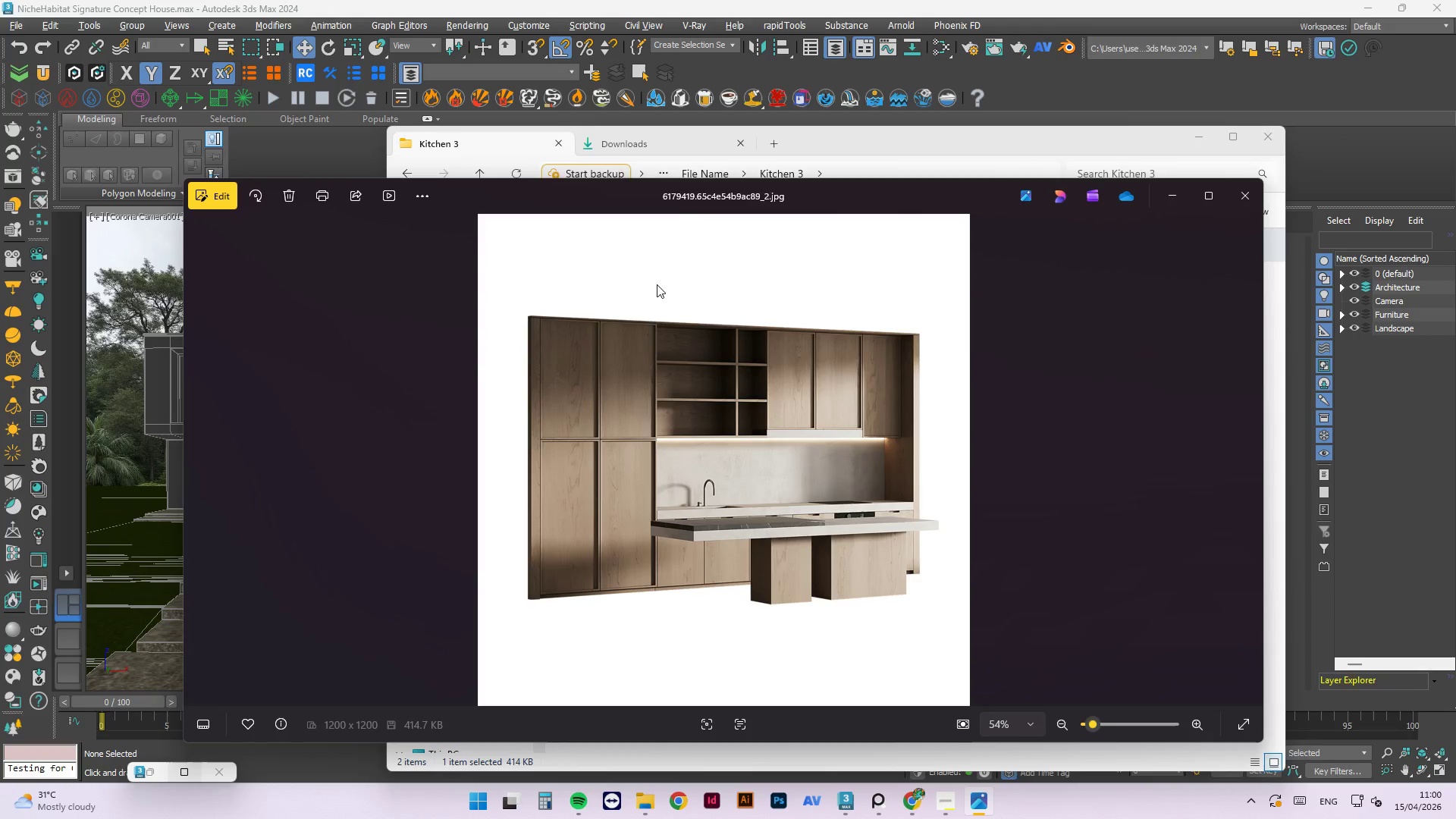 
wait(6.06)
 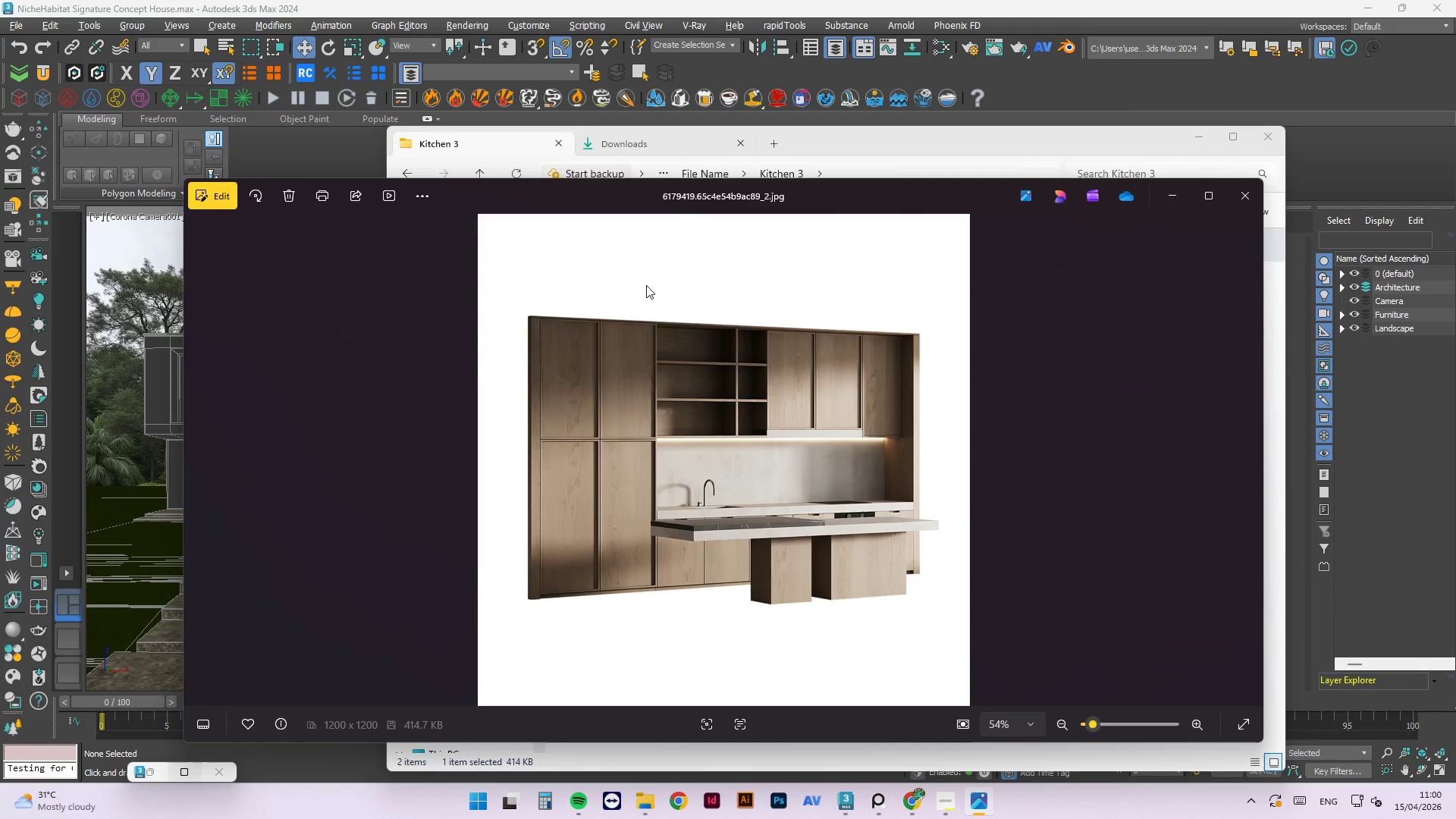 
left_click([1243, 190])
 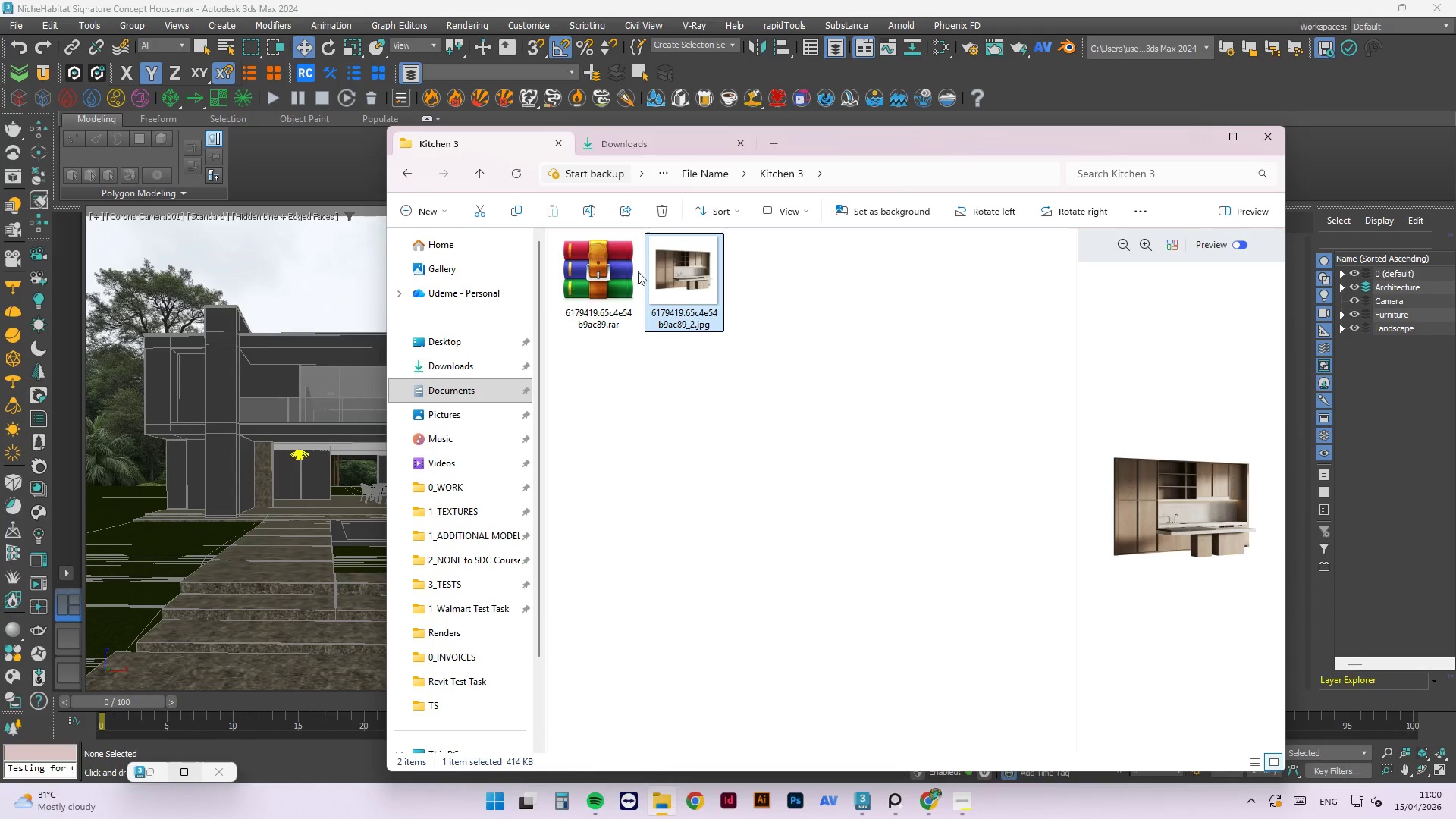 
left_click([604, 287])
 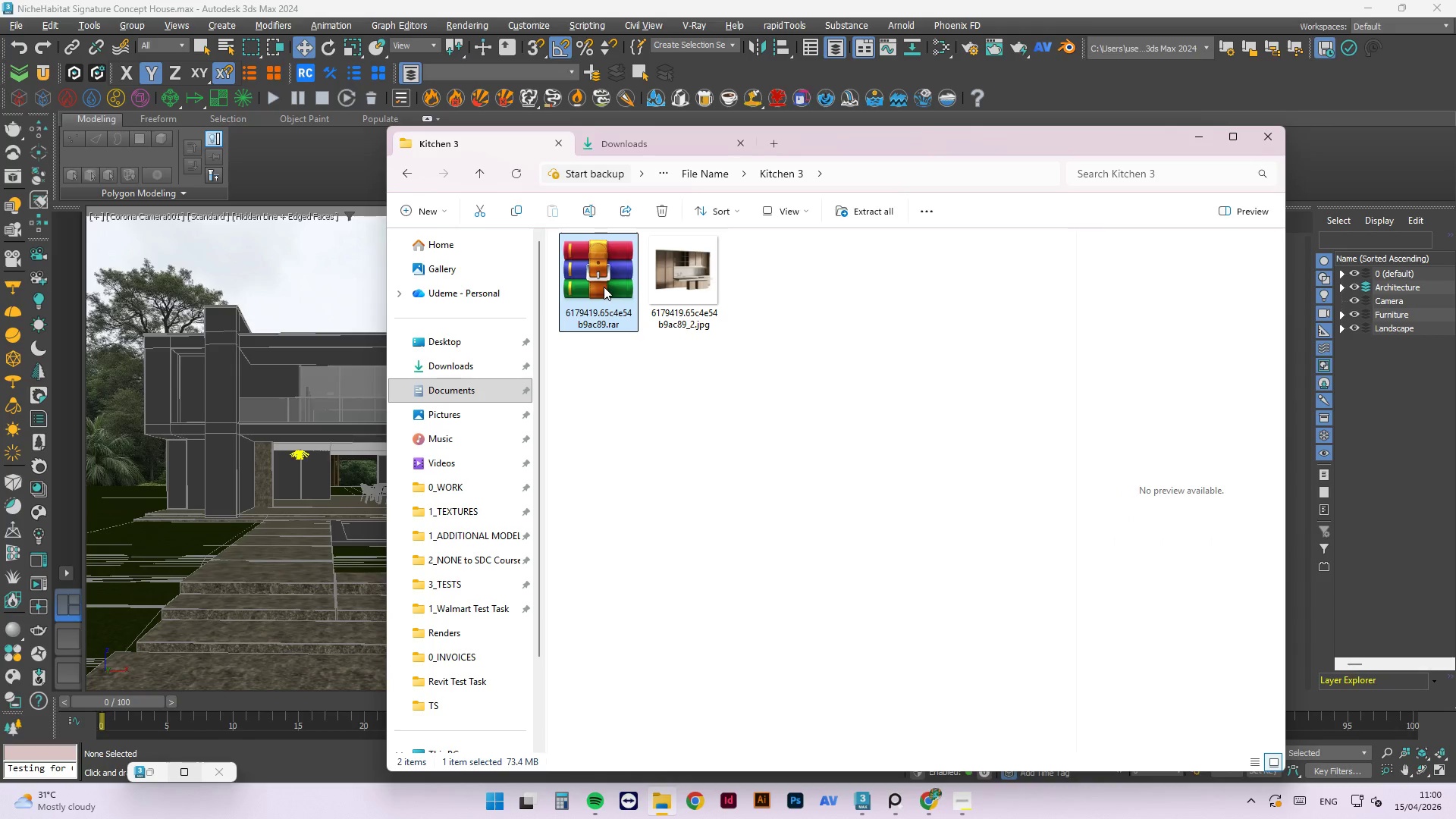 
type([F2]kitchen 3)
 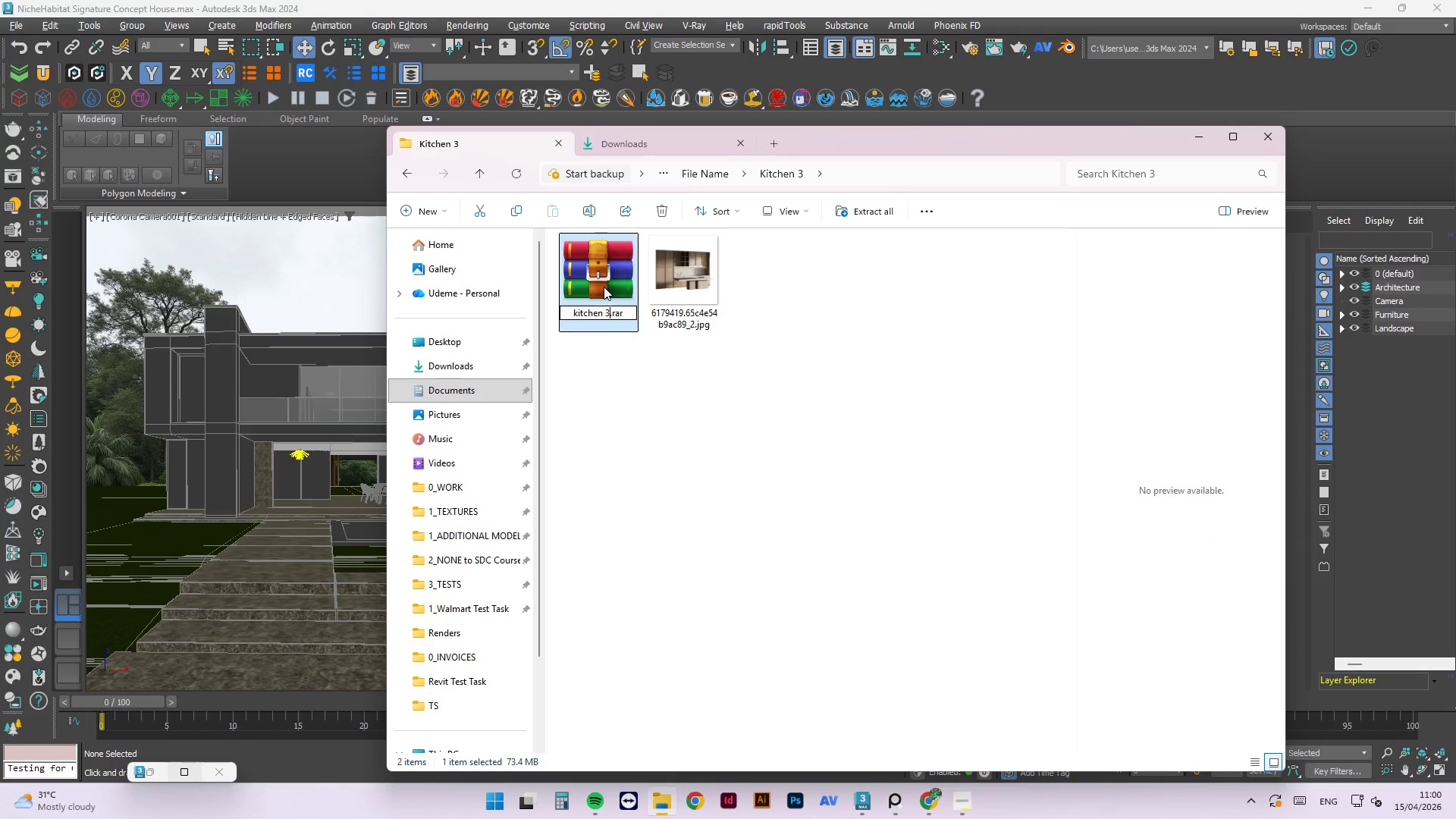 
key(Enter)
 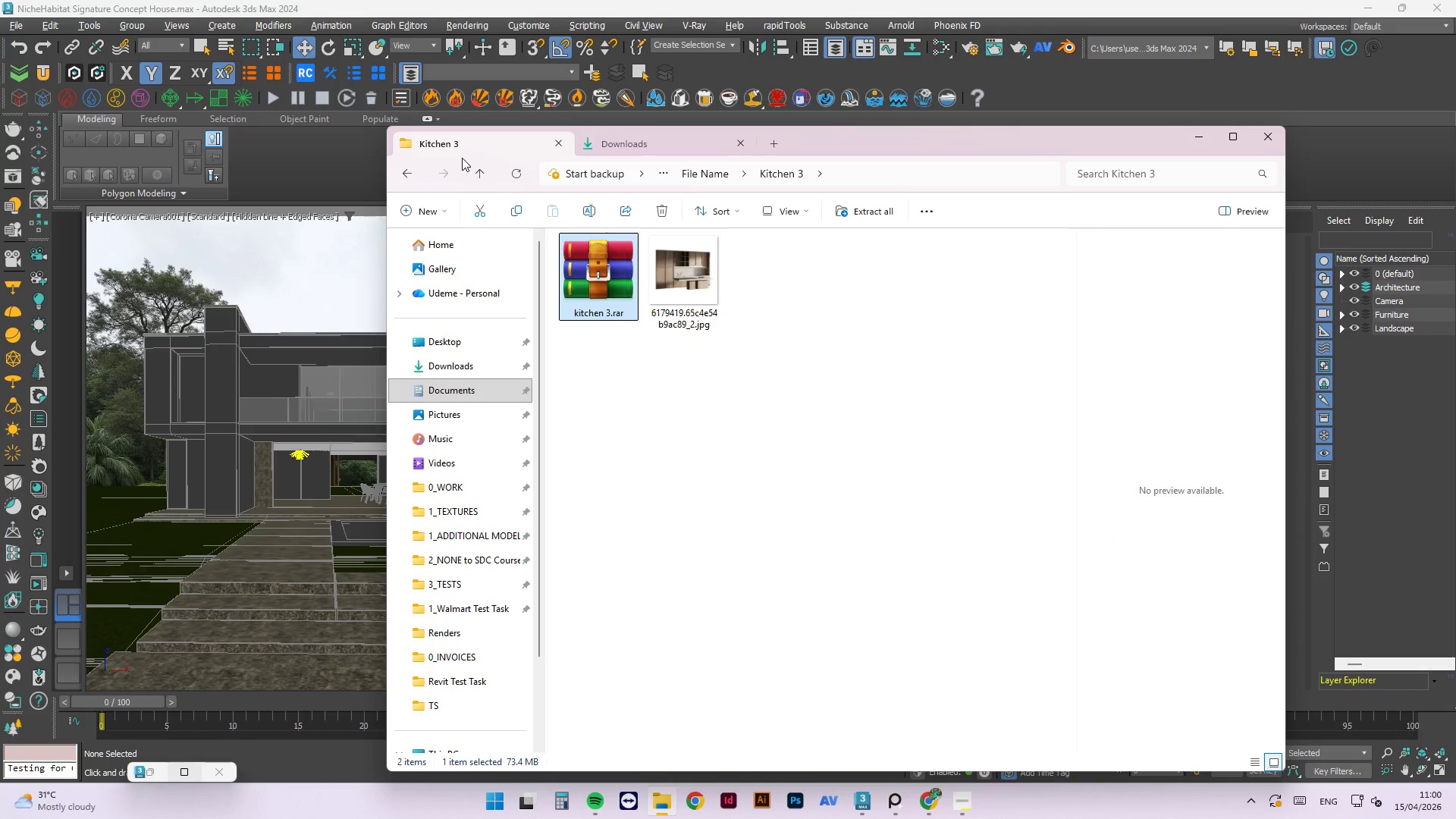 
right_click([586, 288])
 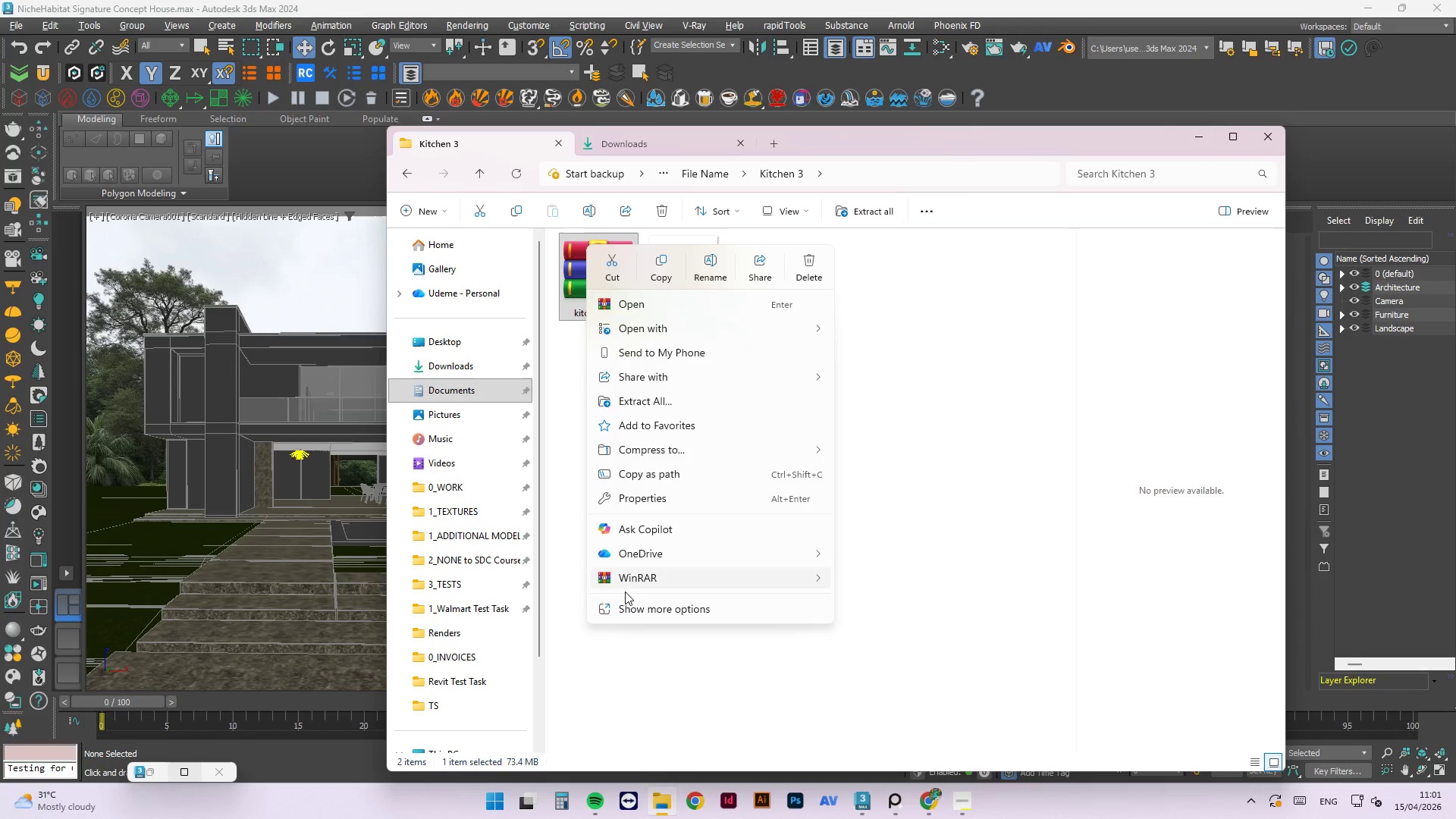 
left_click([661, 569])
 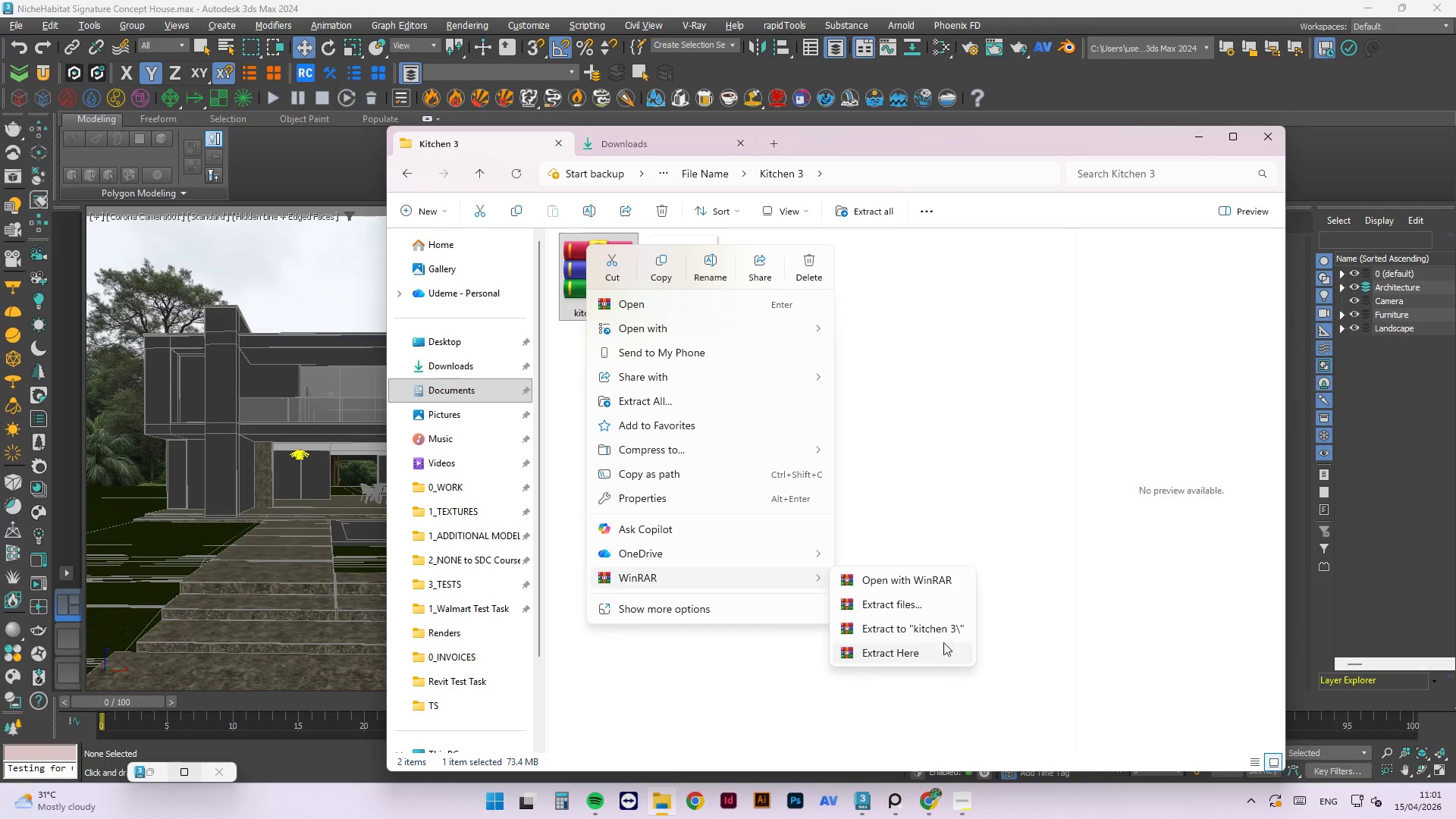 
left_click([943, 631])
 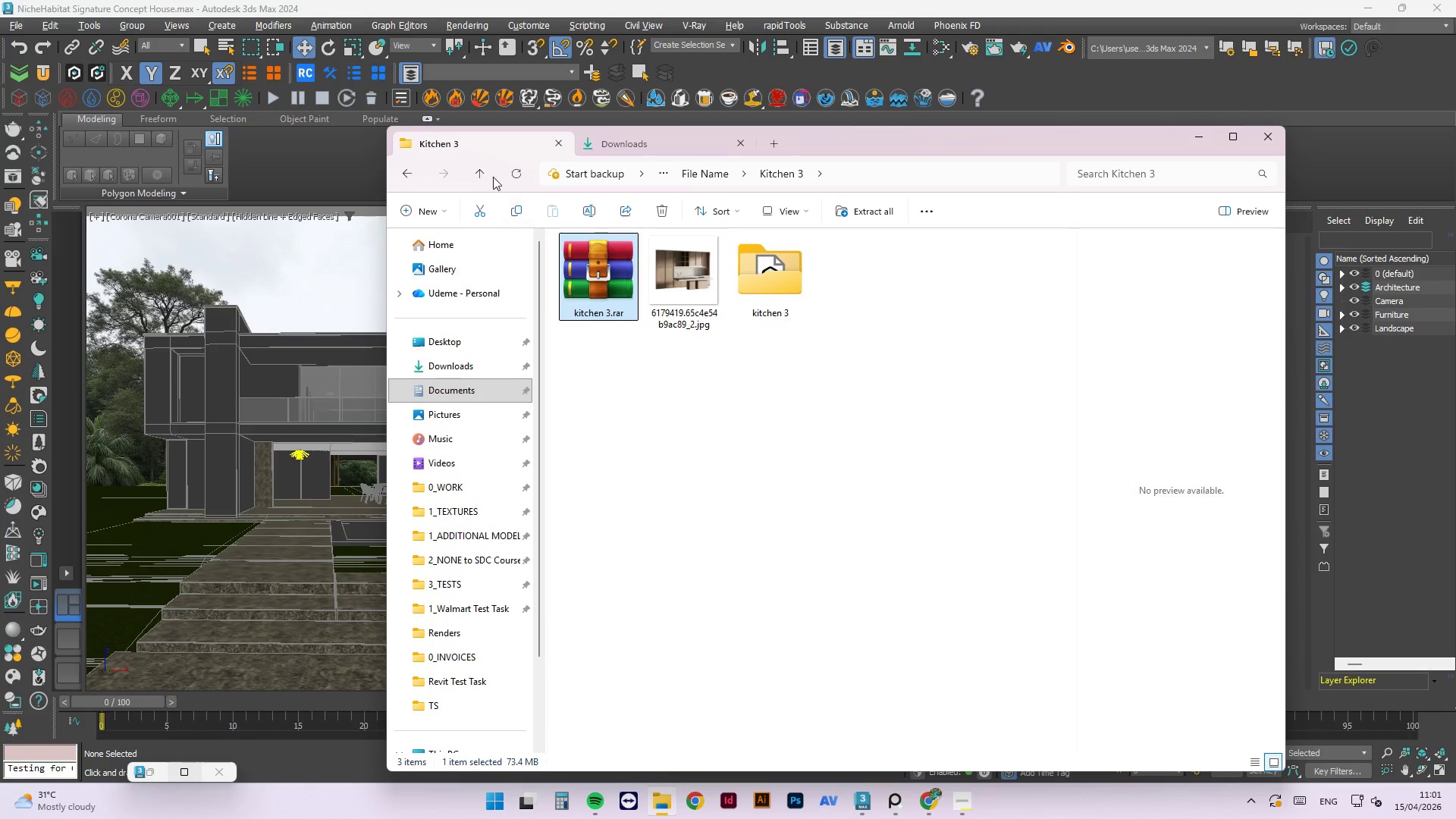 
double_click([776, 275])
 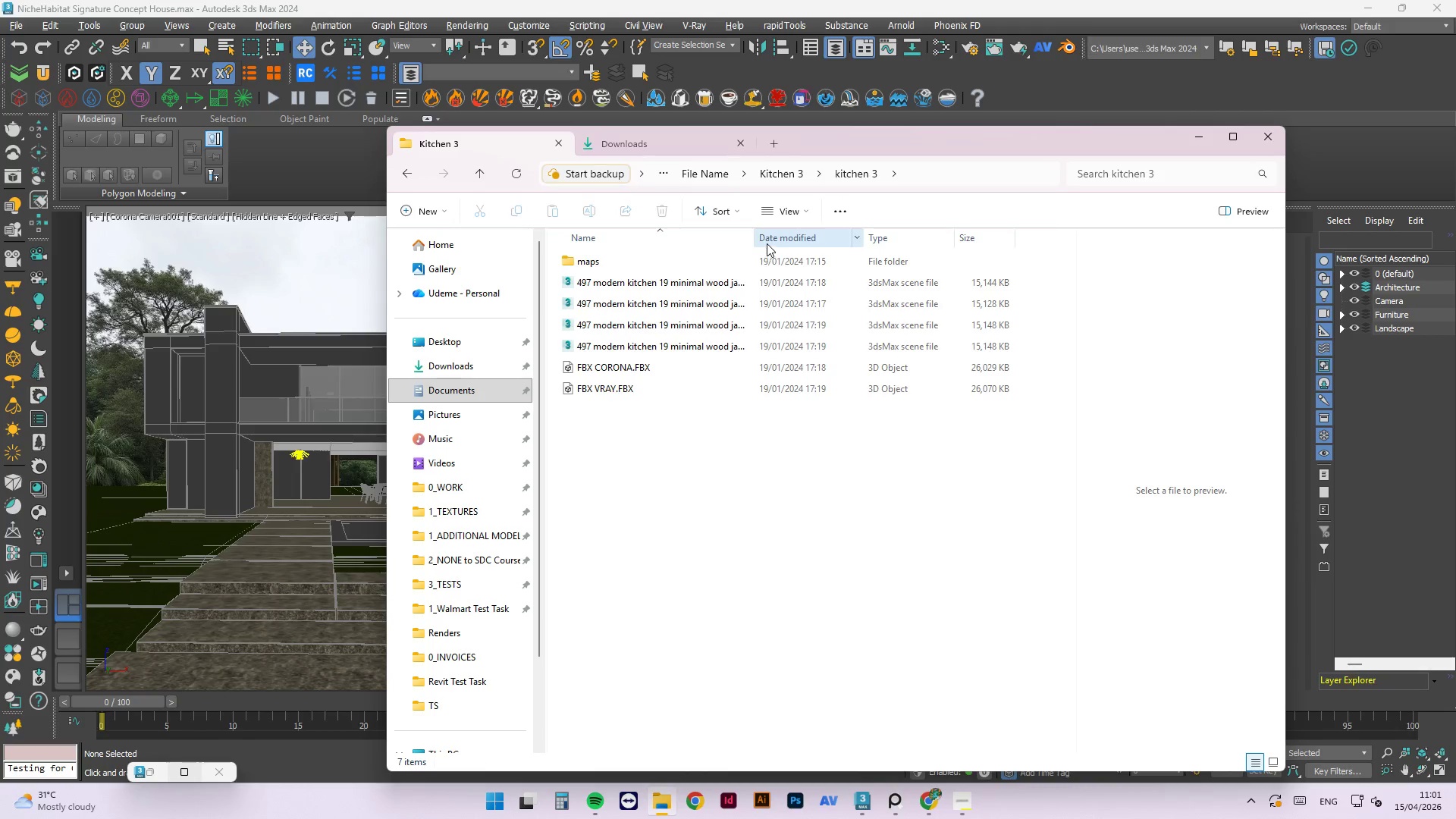 
left_click_drag(start_coordinate=[755, 240], to_coordinate=[868, 246])
 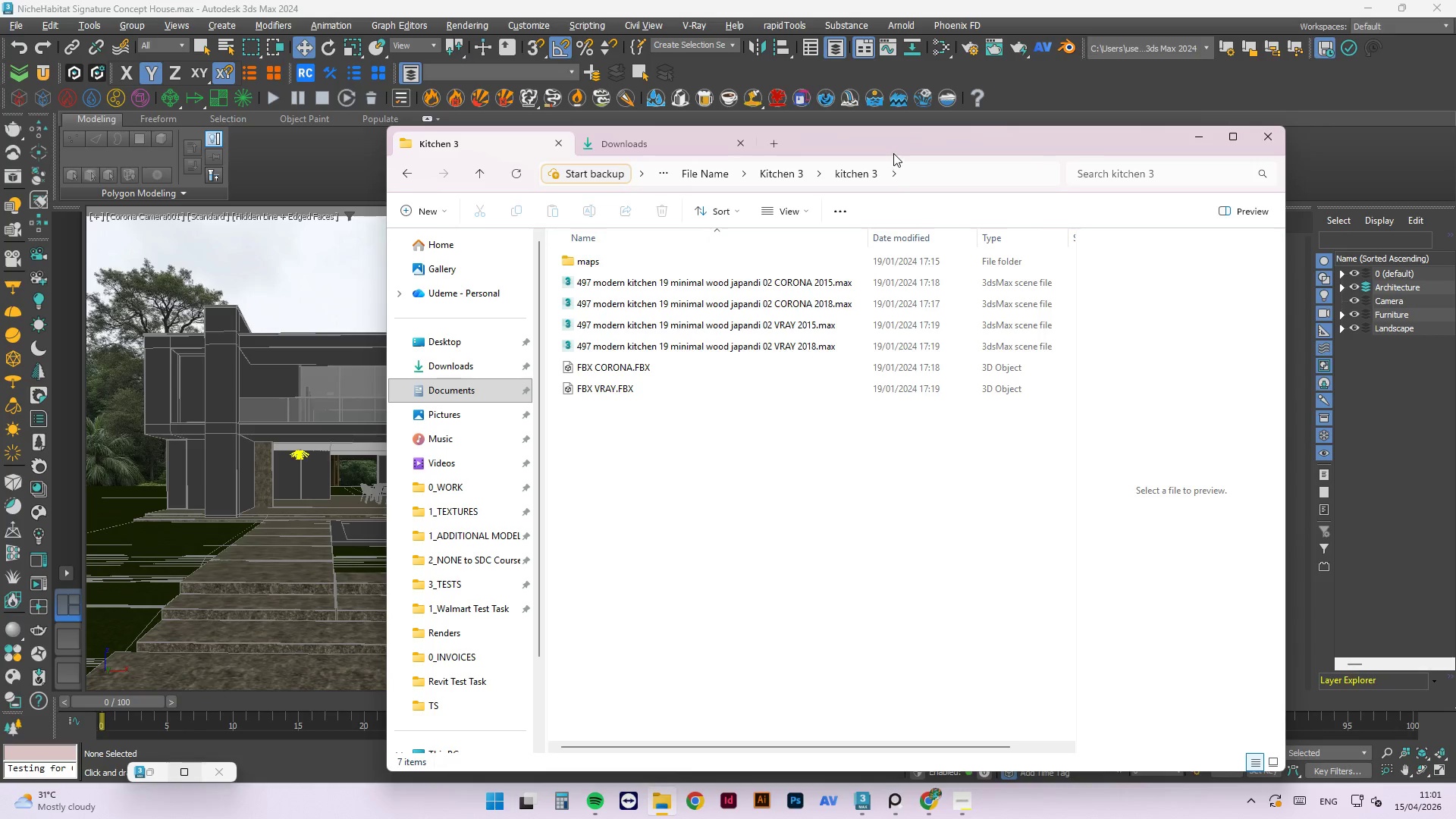 
left_click_drag(start_coordinate=[893, 140], to_coordinate=[374, 182])
 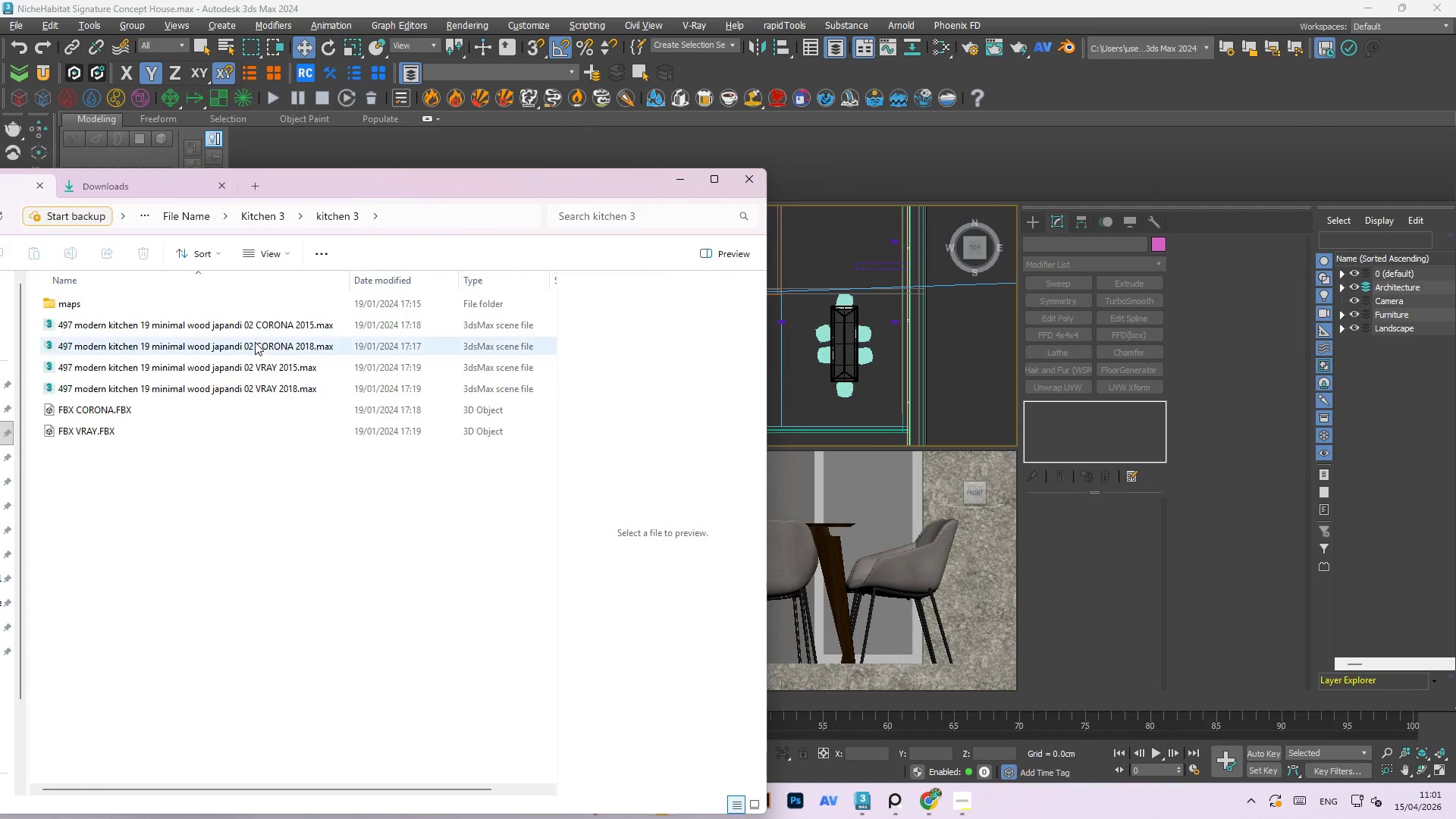 
left_click_drag(start_coordinate=[255, 344], to_coordinate=[967, 324])
 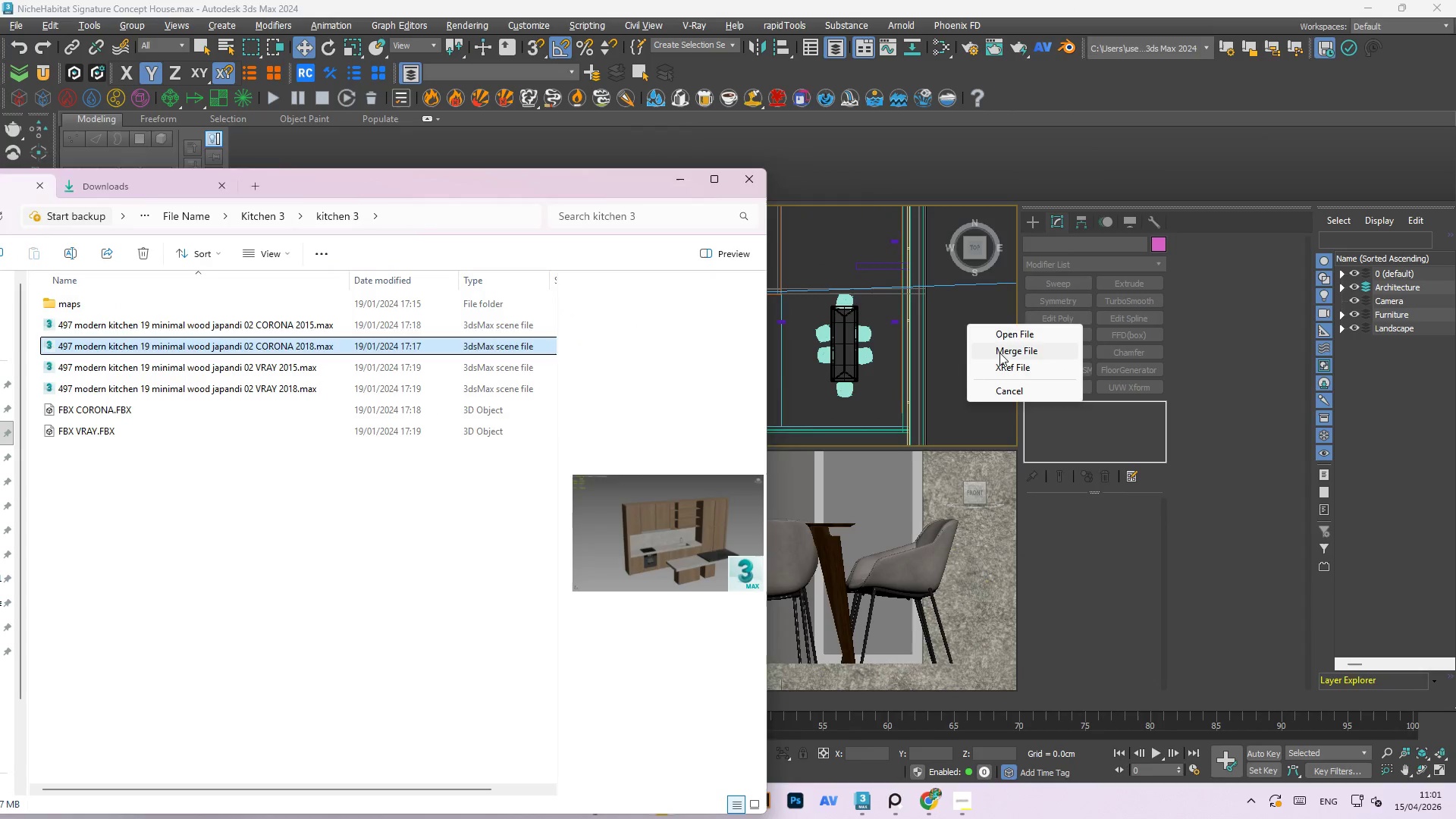 
left_click([999, 353])
 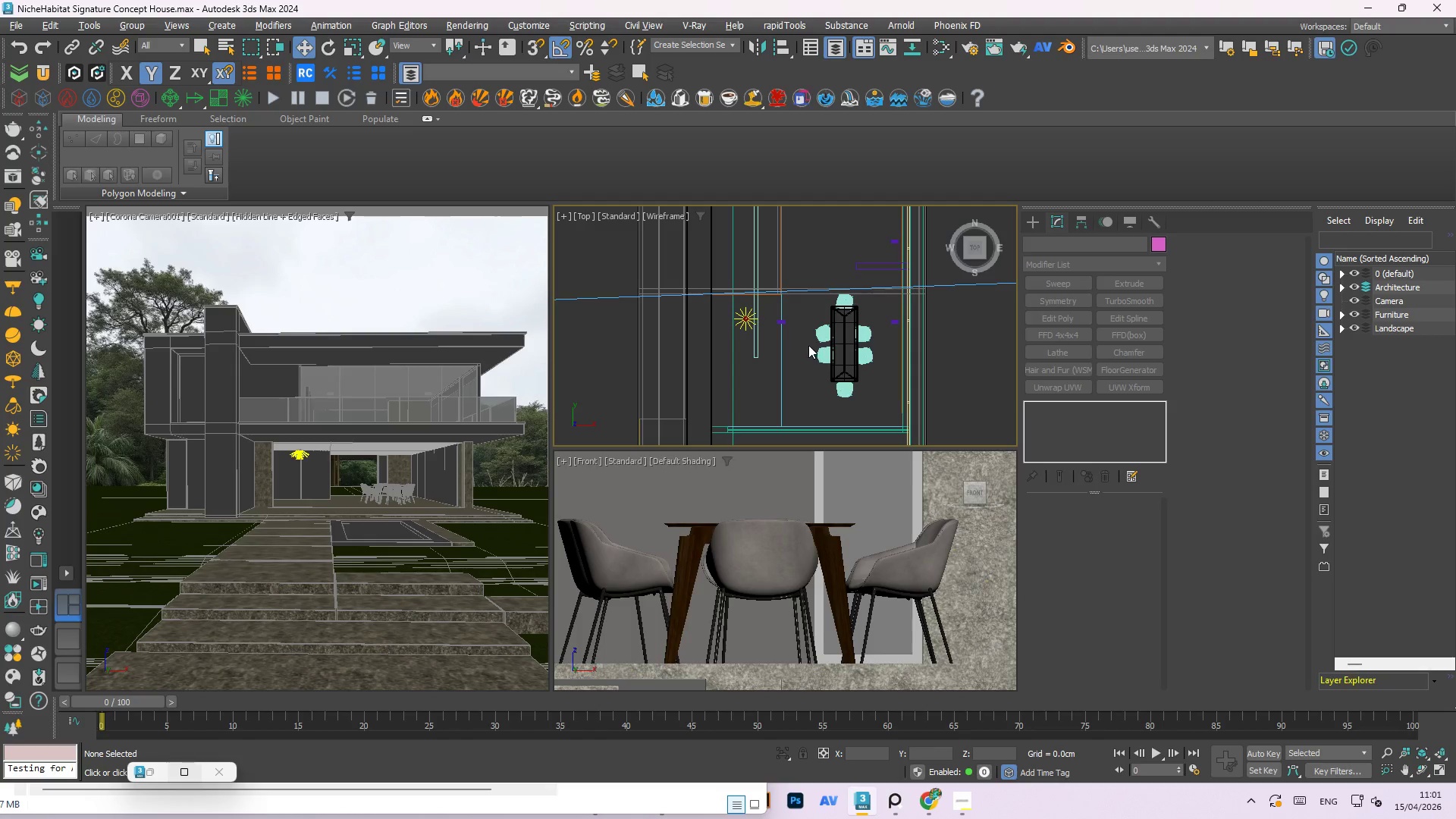 
mouse_move([809, 333])
 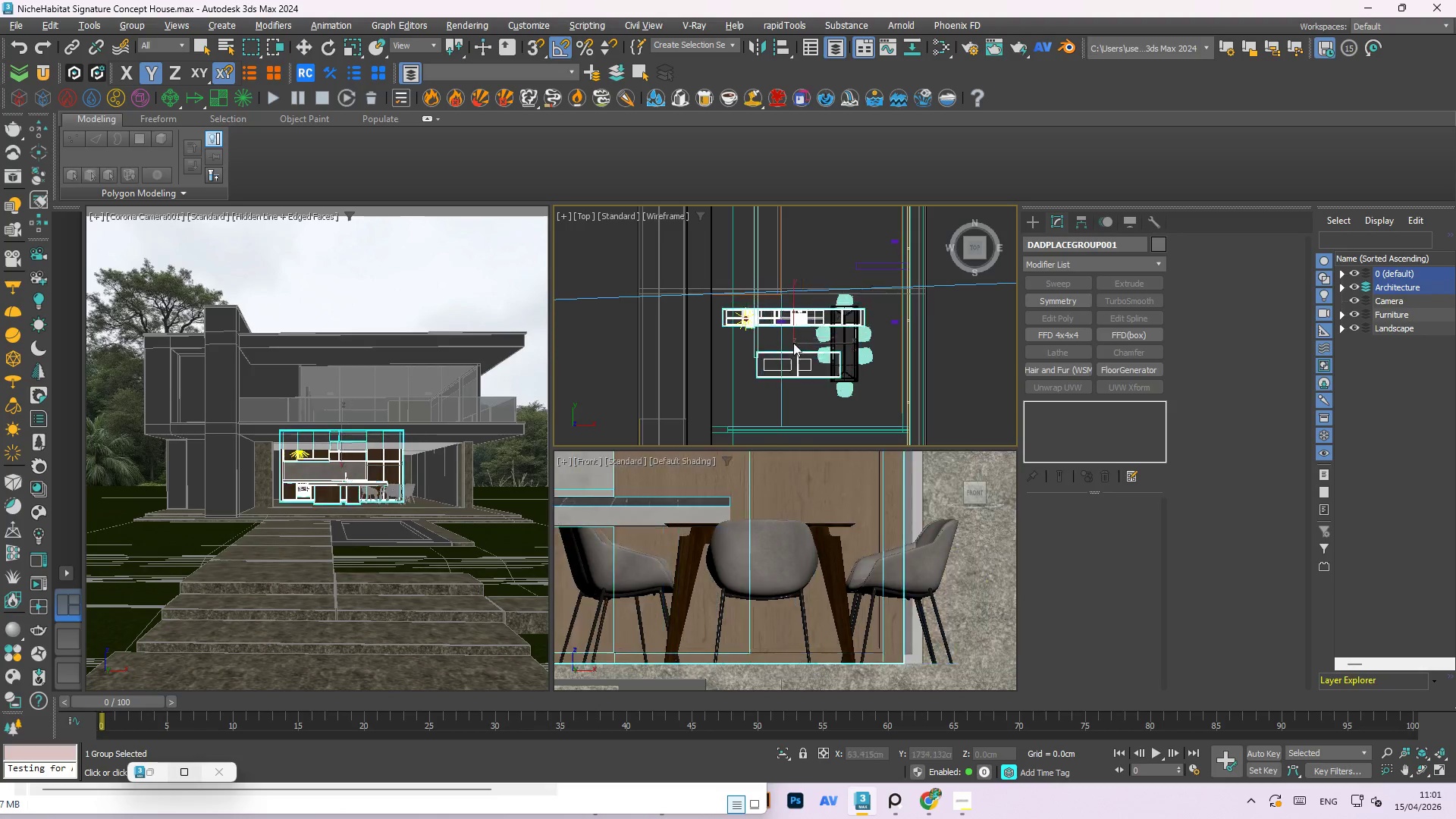 
scroll: coordinate [792, 343], scroll_direction: down, amount: 2.0
 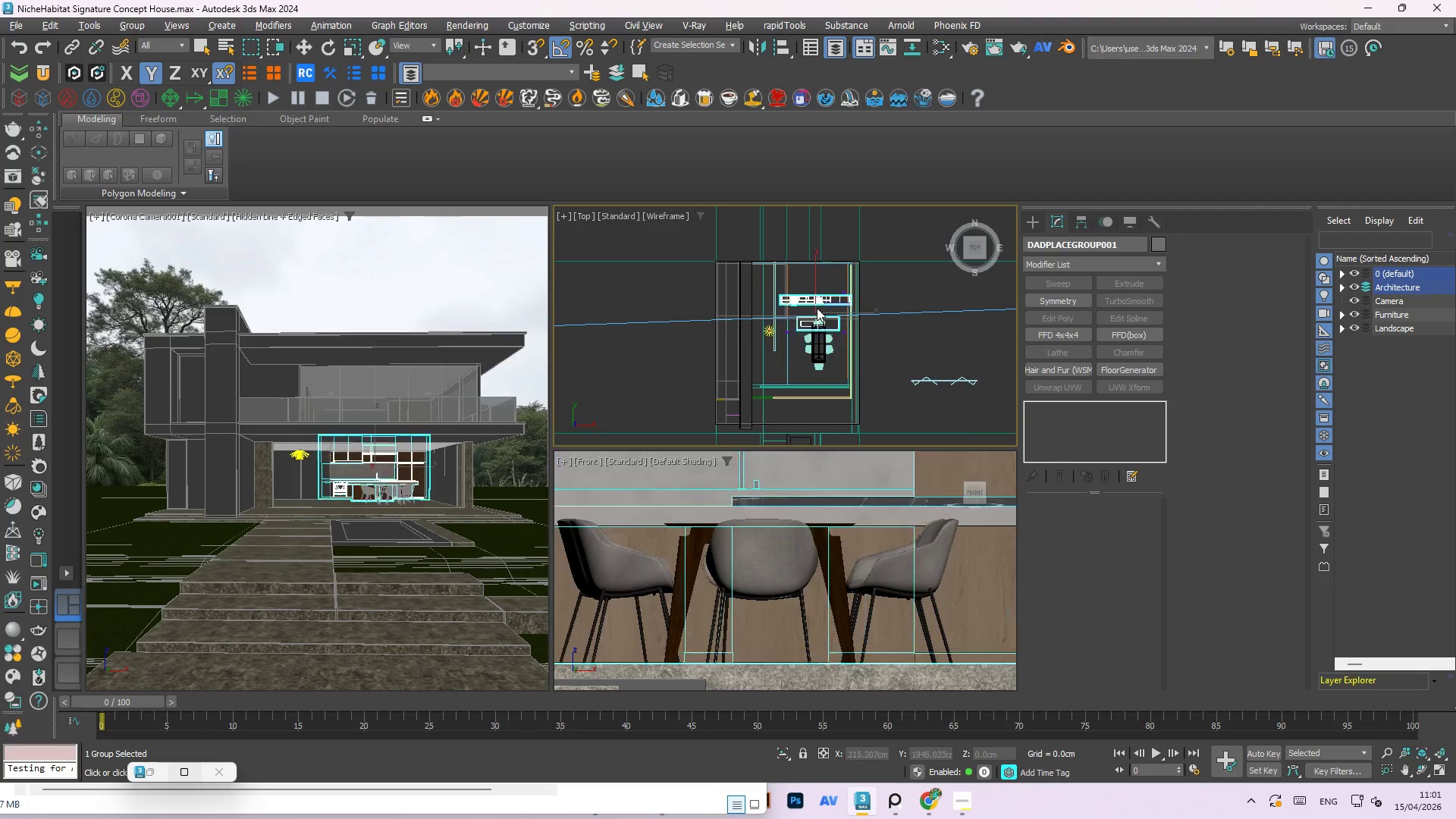 
scroll: coordinate [817, 288], scroll_direction: up, amount: 2.0
 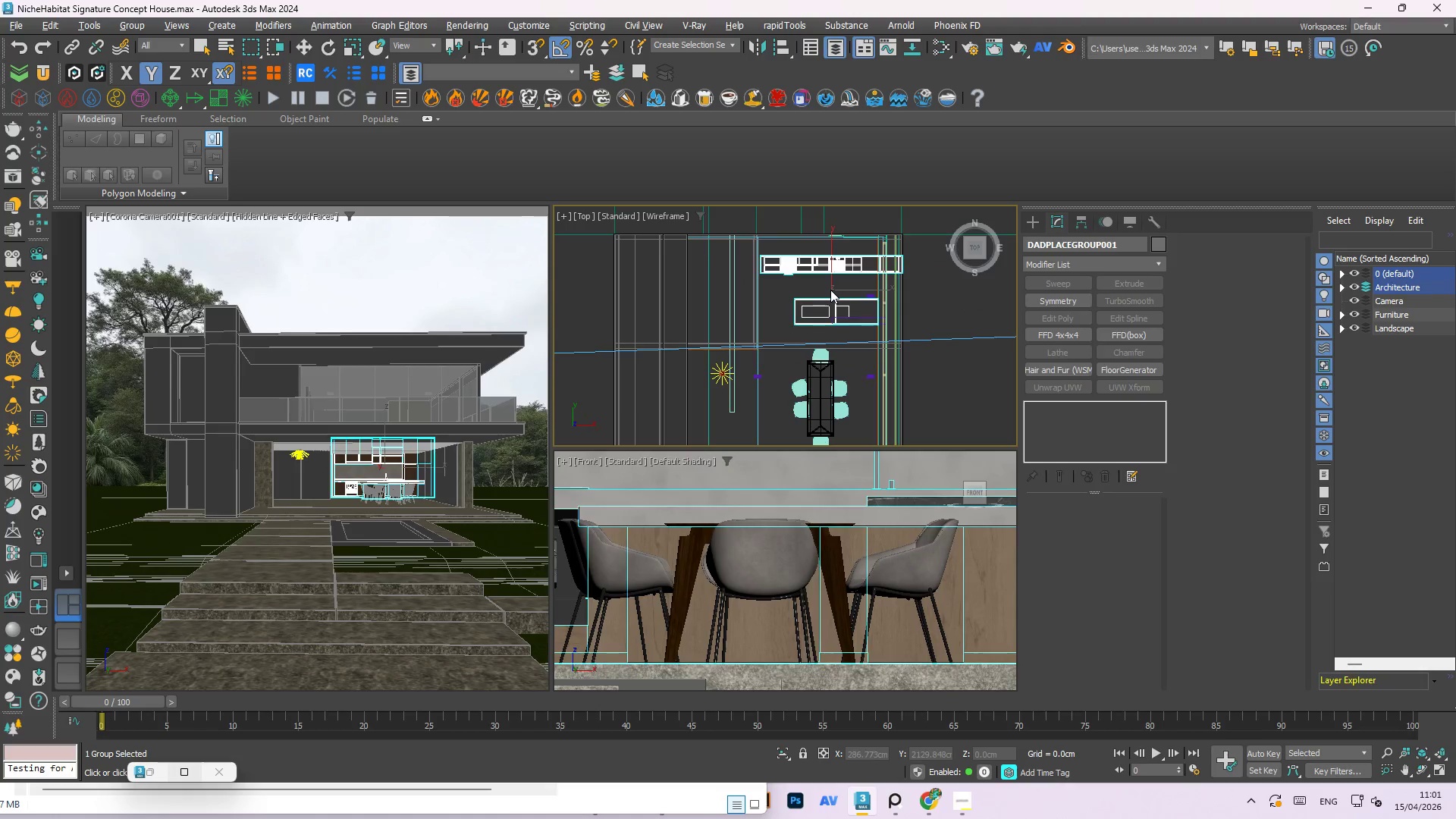 
wait(7.93)
 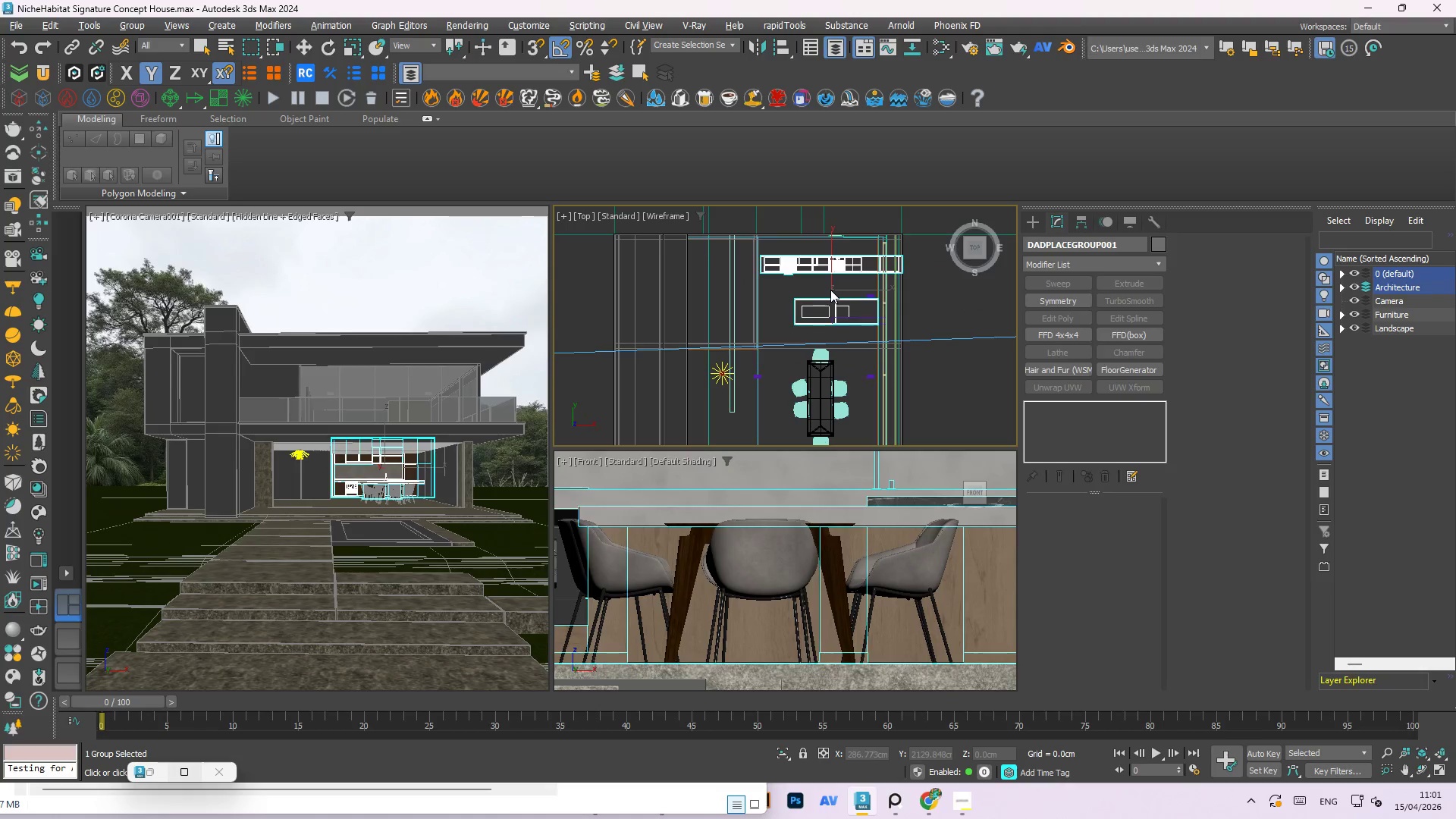 
left_click([811, 319])
 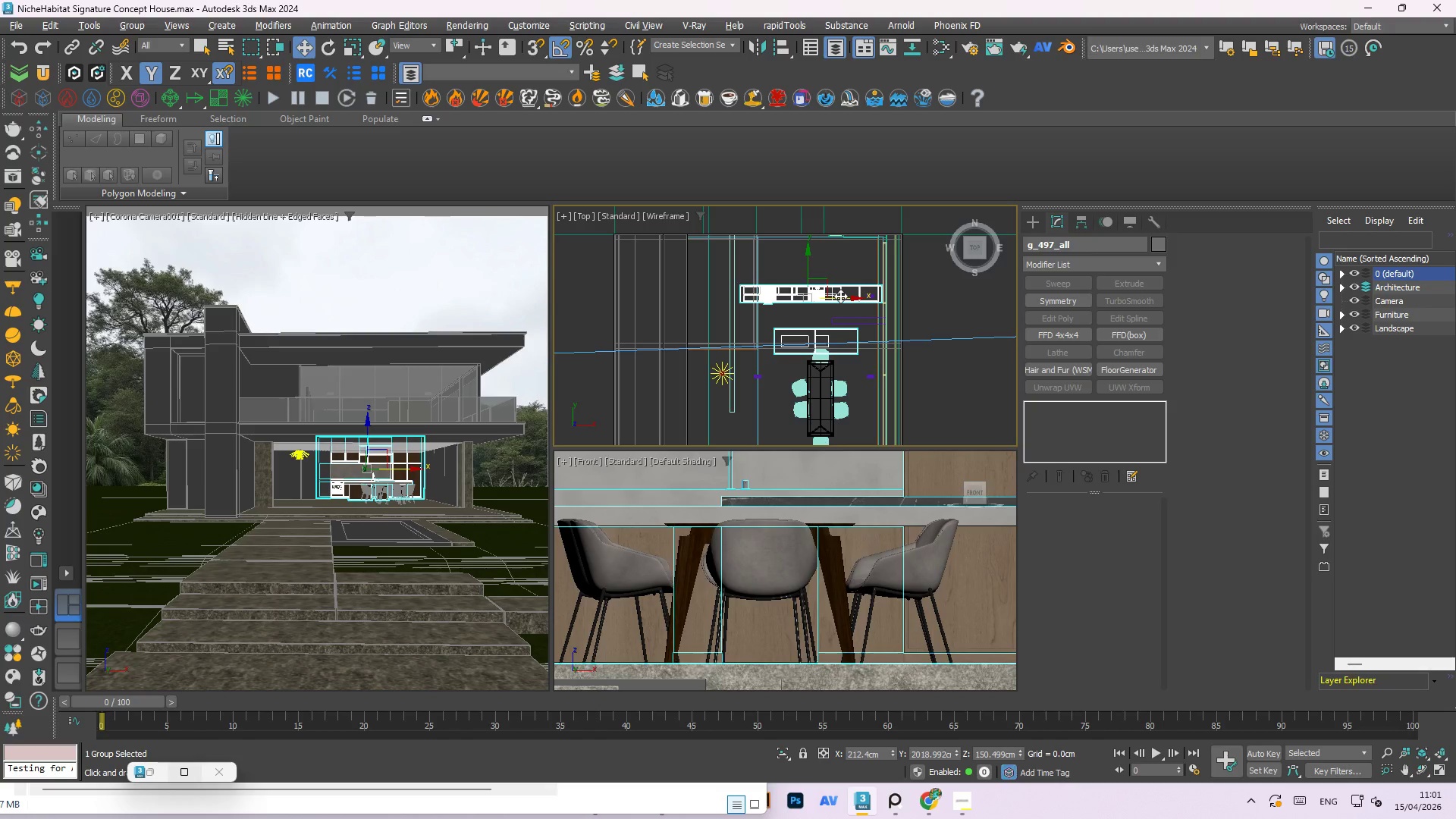 
key(E)
 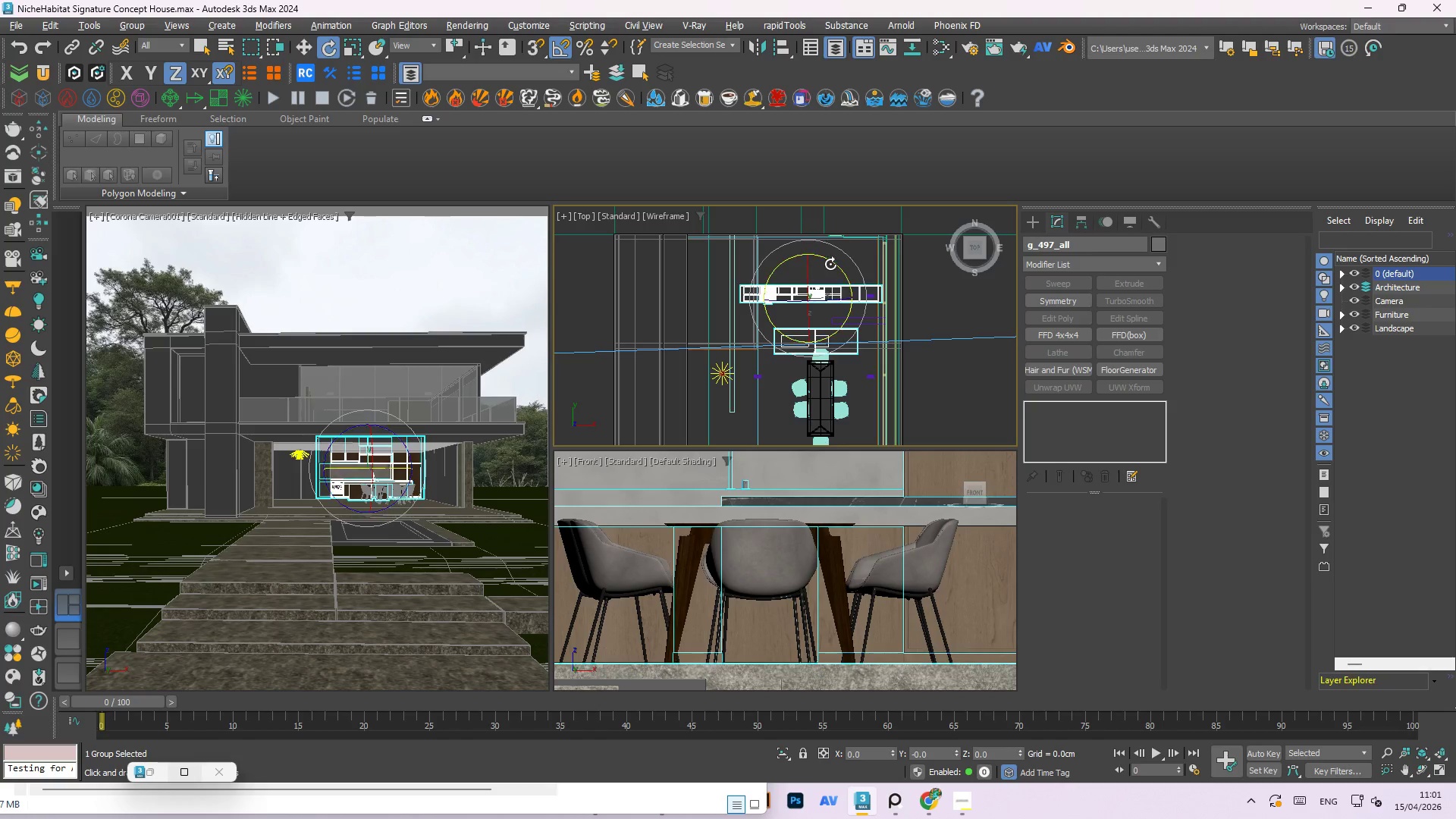 
left_click_drag(start_coordinate=[830, 264], to_coordinate=[874, 290])
 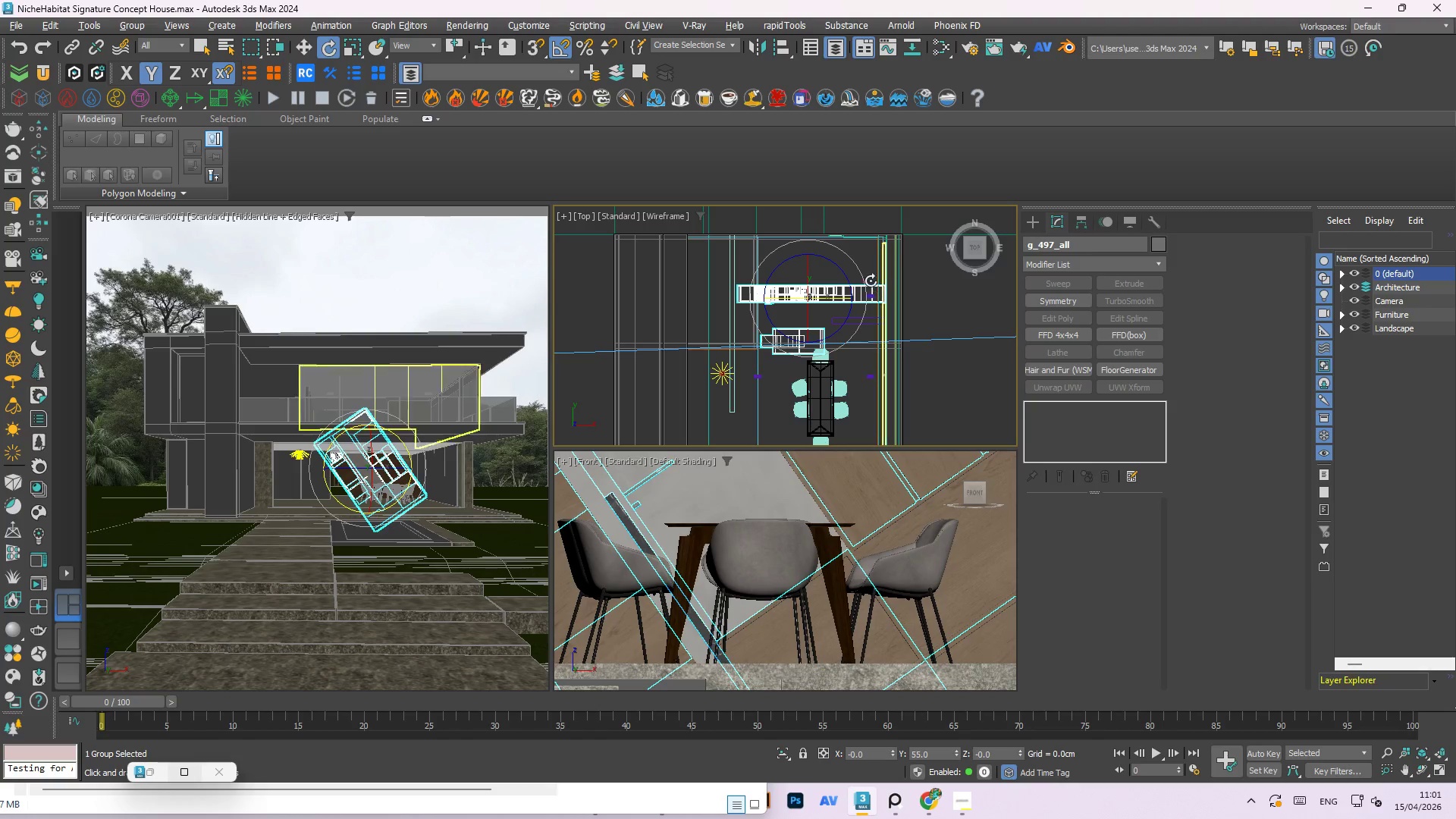 
key(Control+Z)
 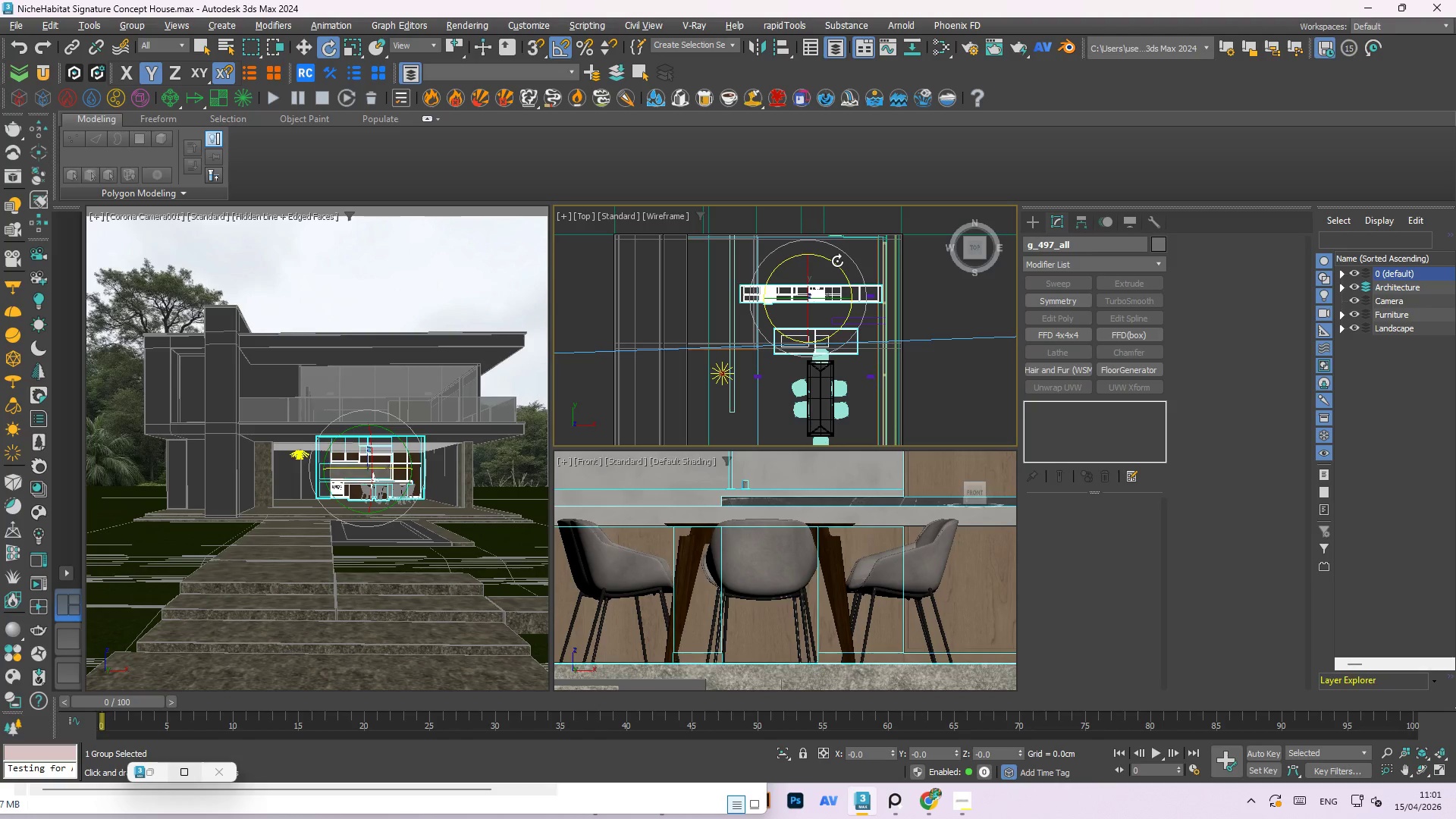 
left_click_drag(start_coordinate=[837, 261], to_coordinate=[908, 278])
 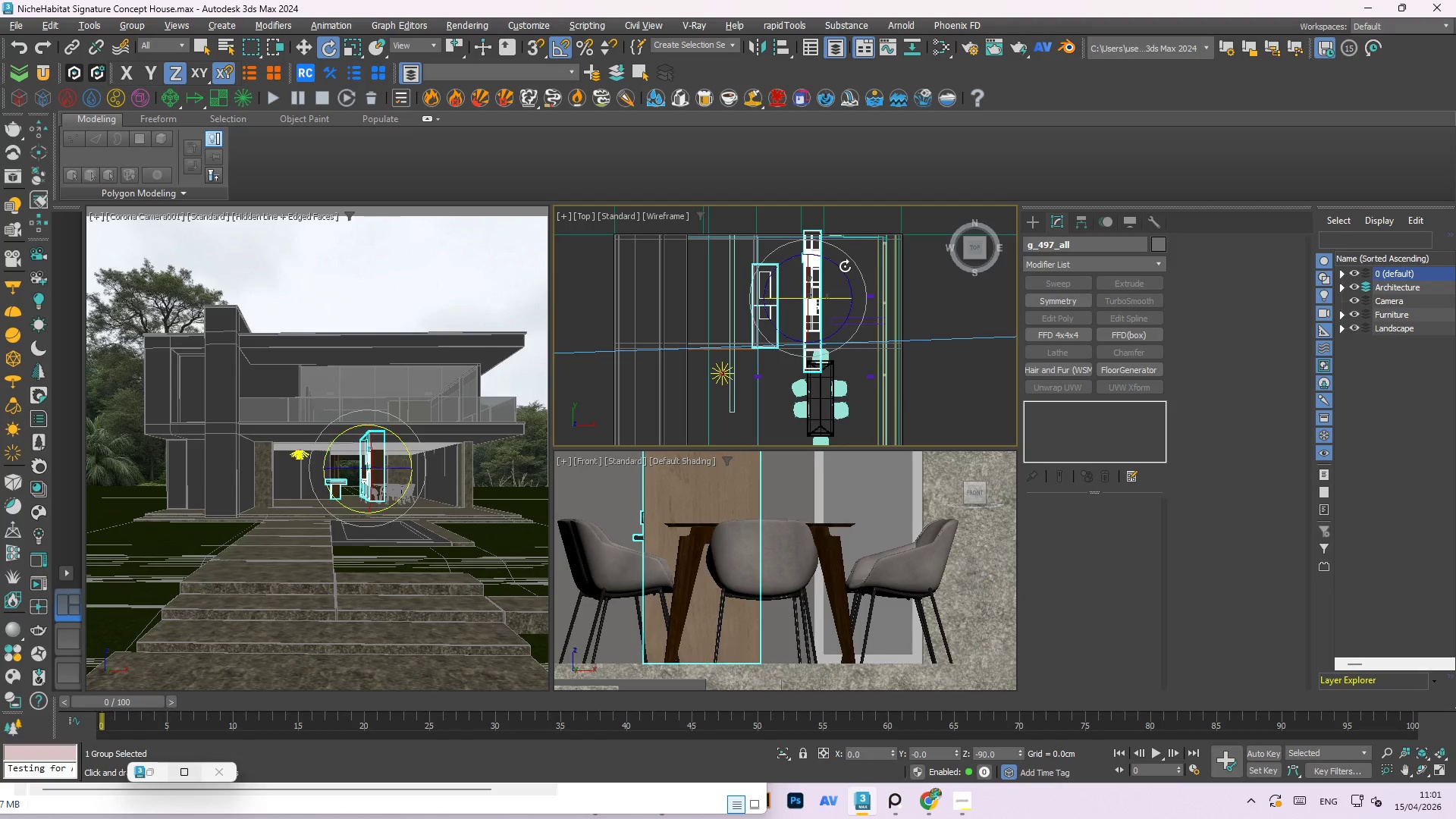 
key(W)
 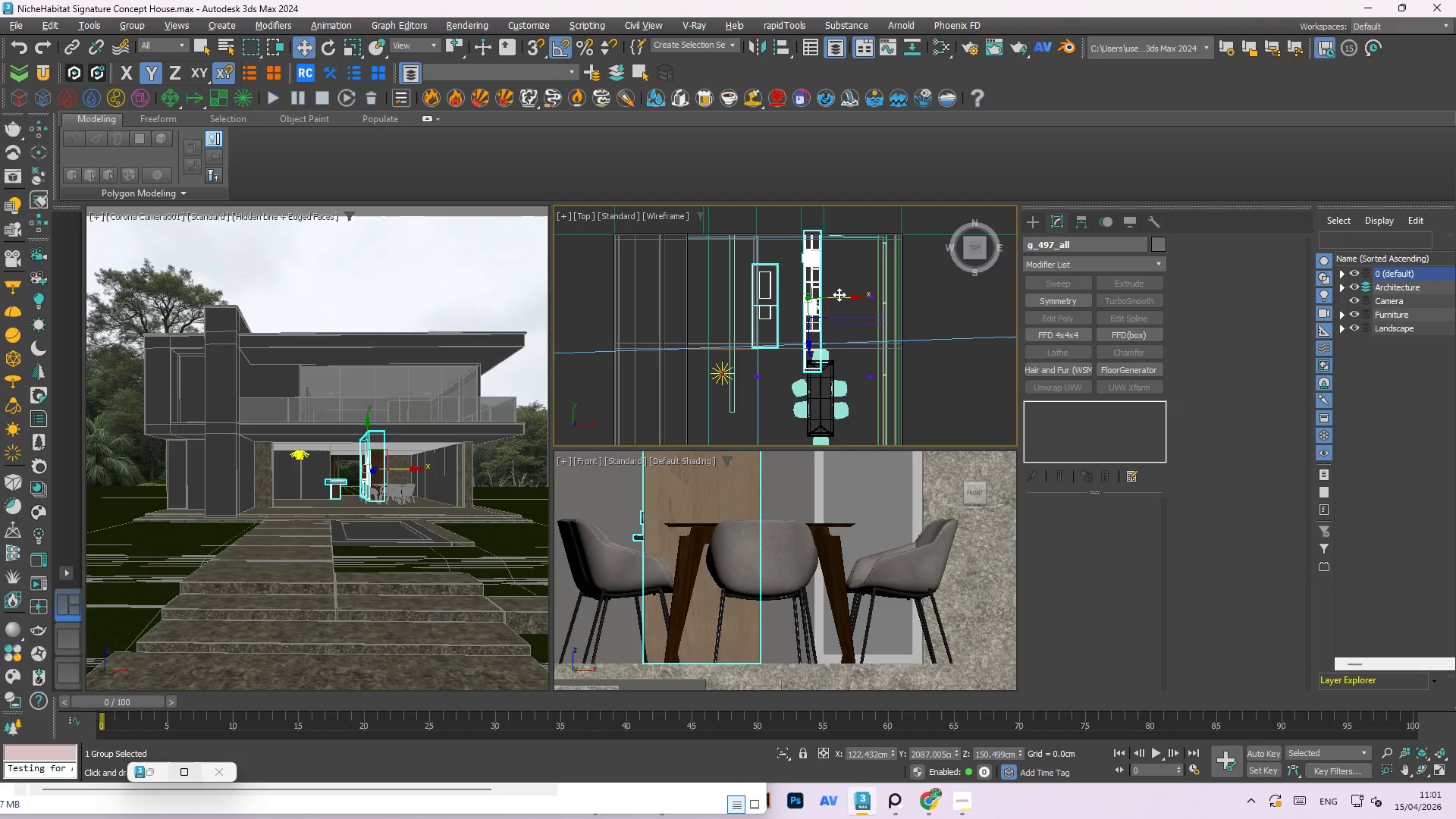 
left_click_drag(start_coordinate=[840, 295], to_coordinate=[890, 291])
 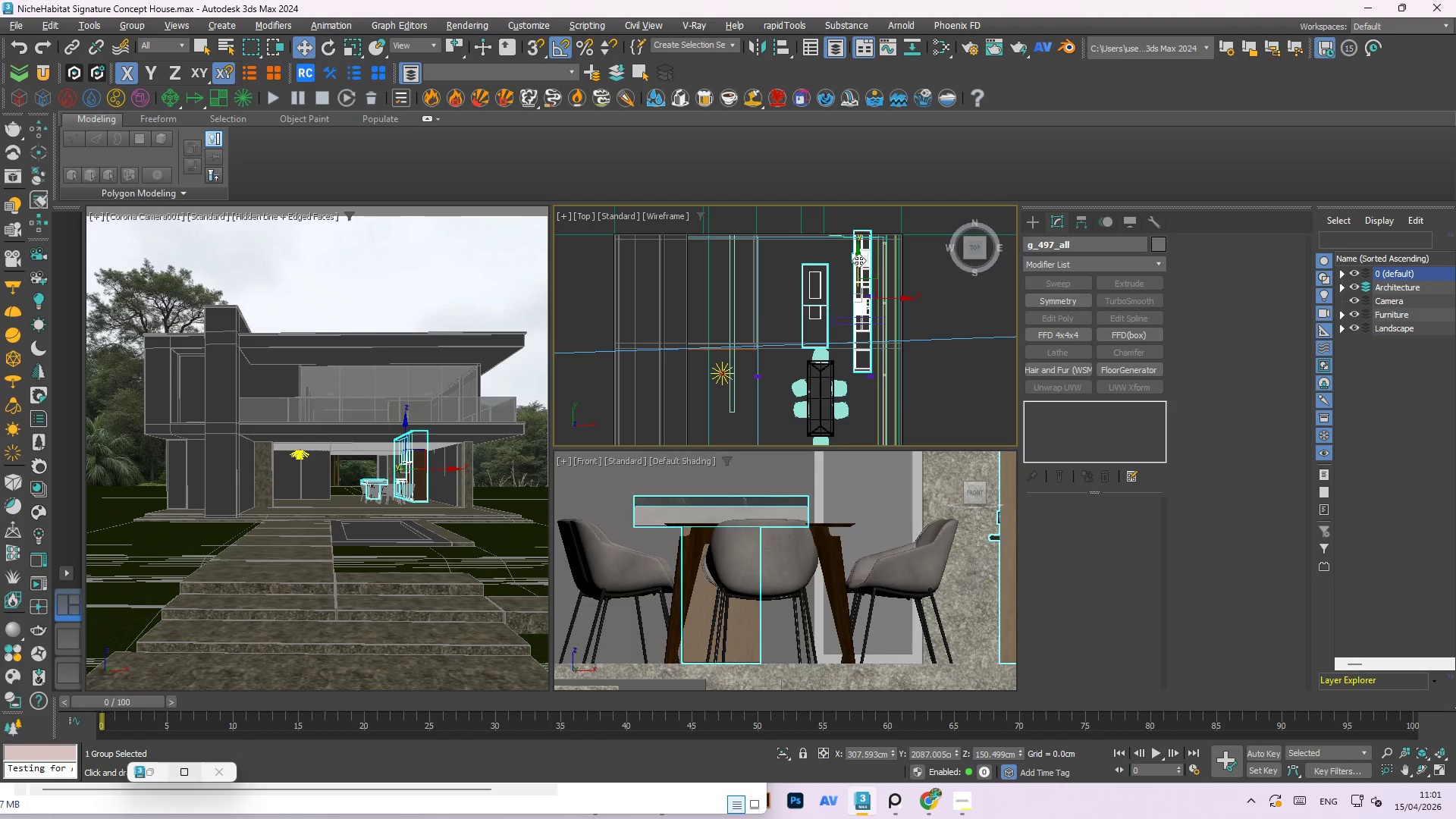 
left_click_drag(start_coordinate=[858, 260], to_coordinate=[867, 274])
 